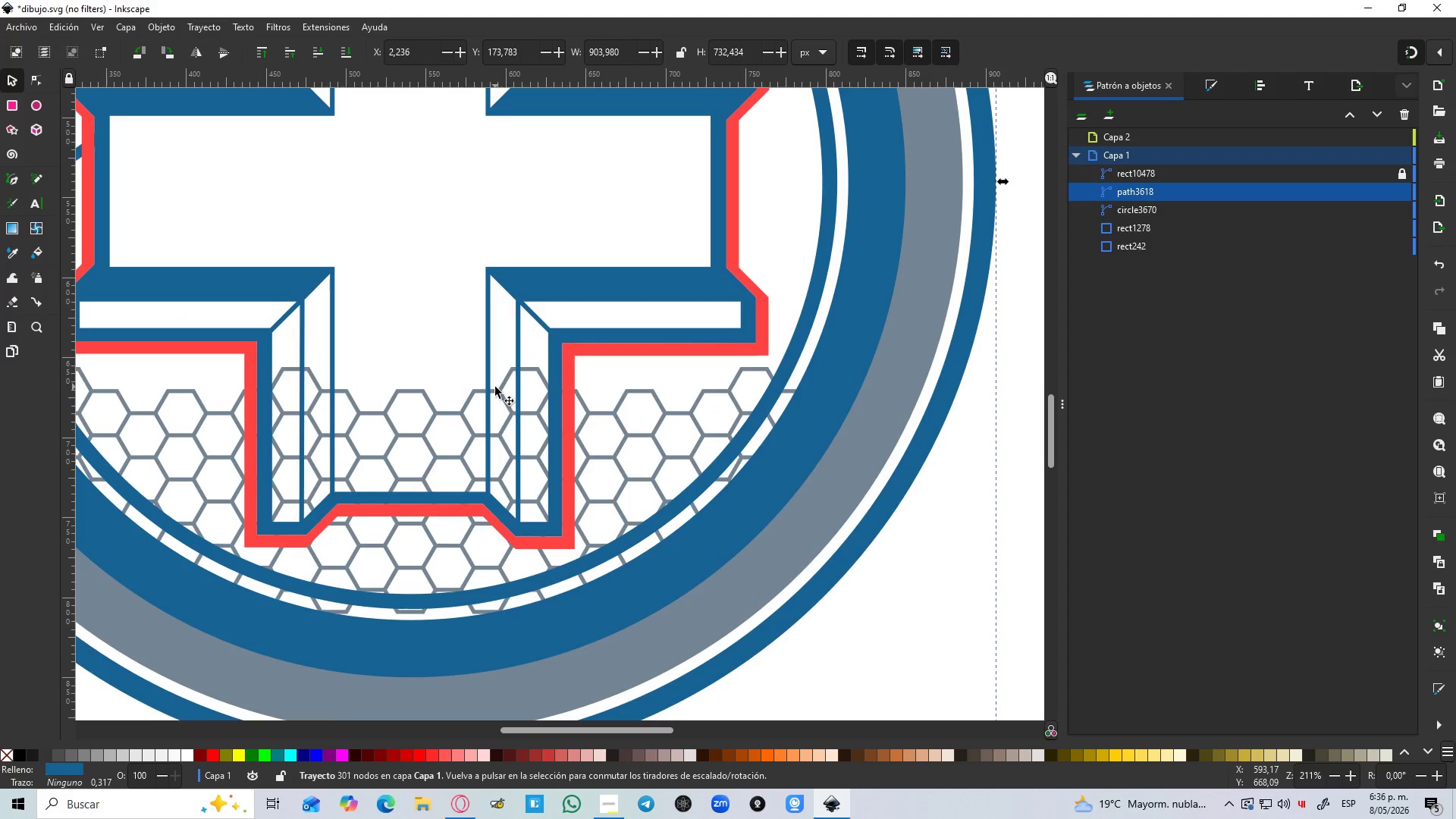 
key(B)
 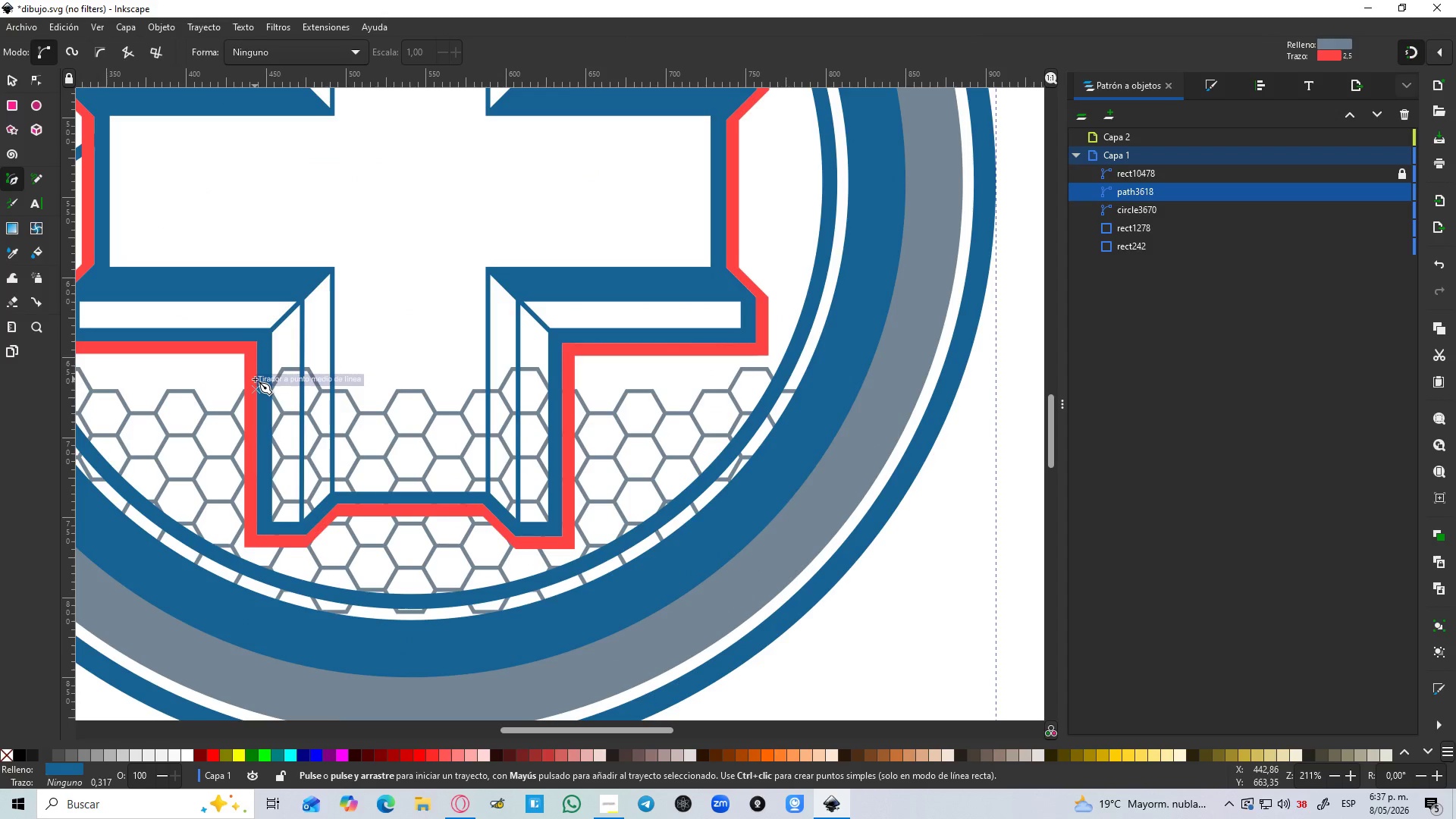 
left_click([255, 379])
 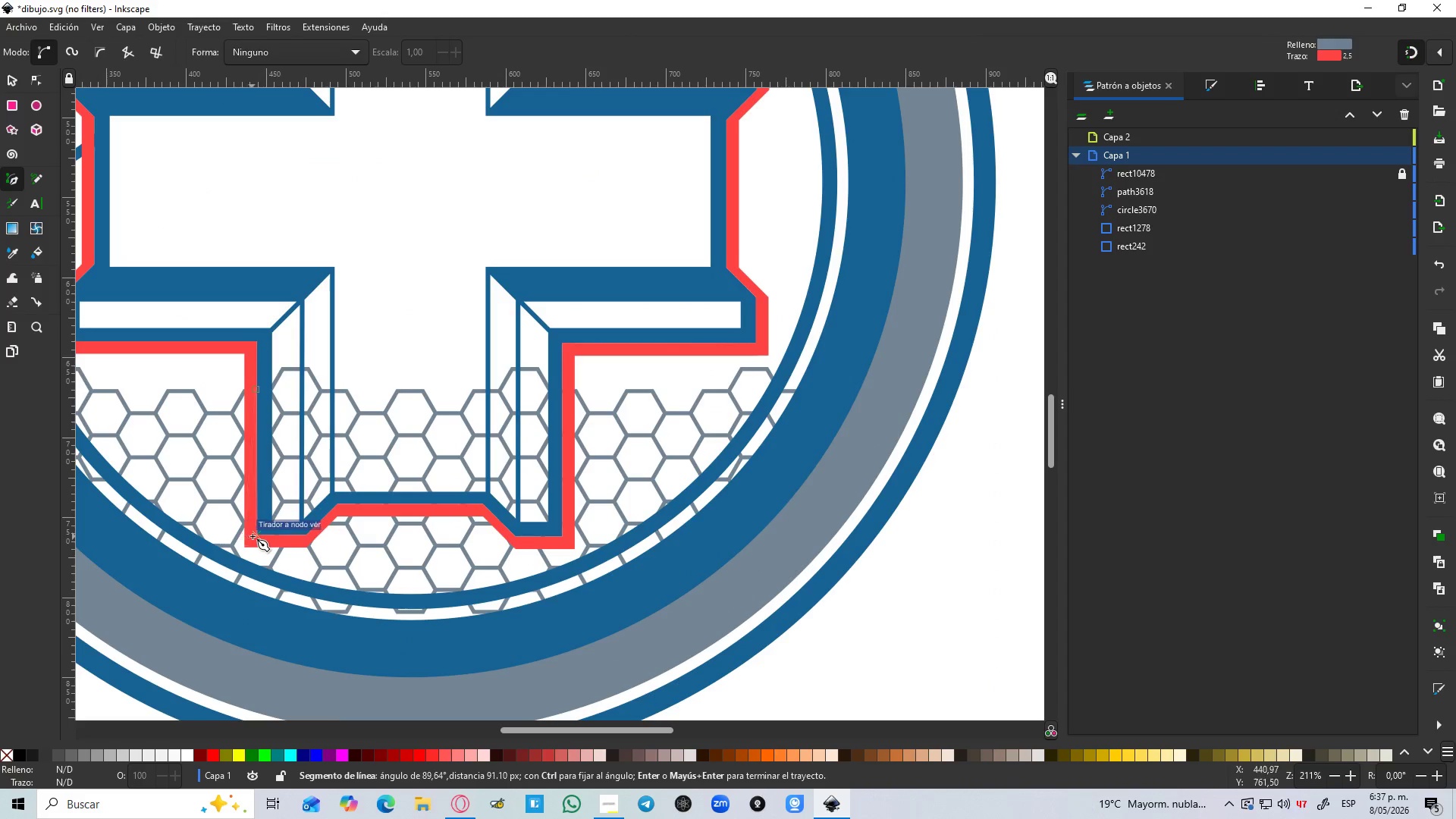 
left_click([253, 535])
 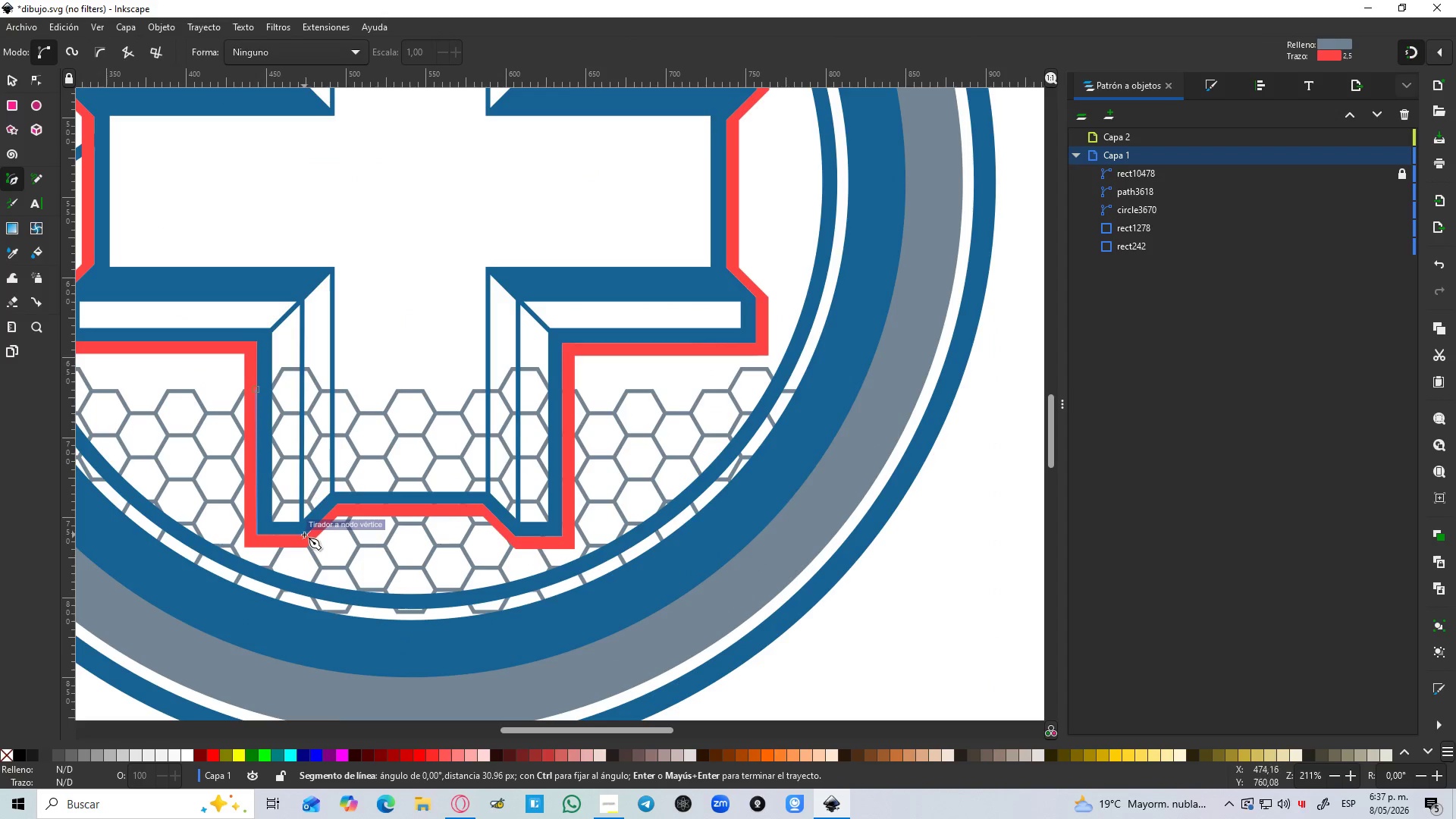 
left_click([304, 535])
 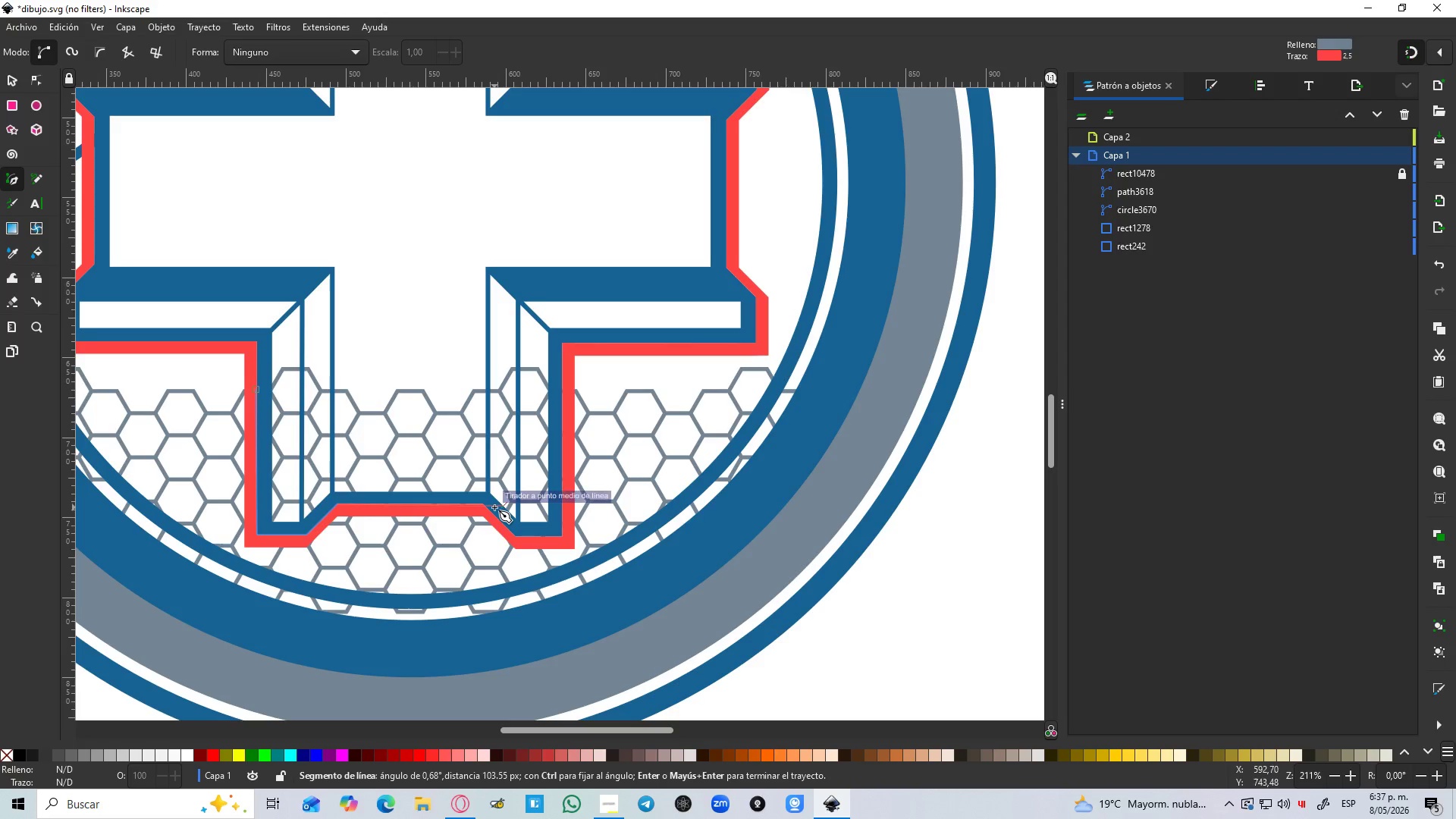 
left_click([482, 507])
 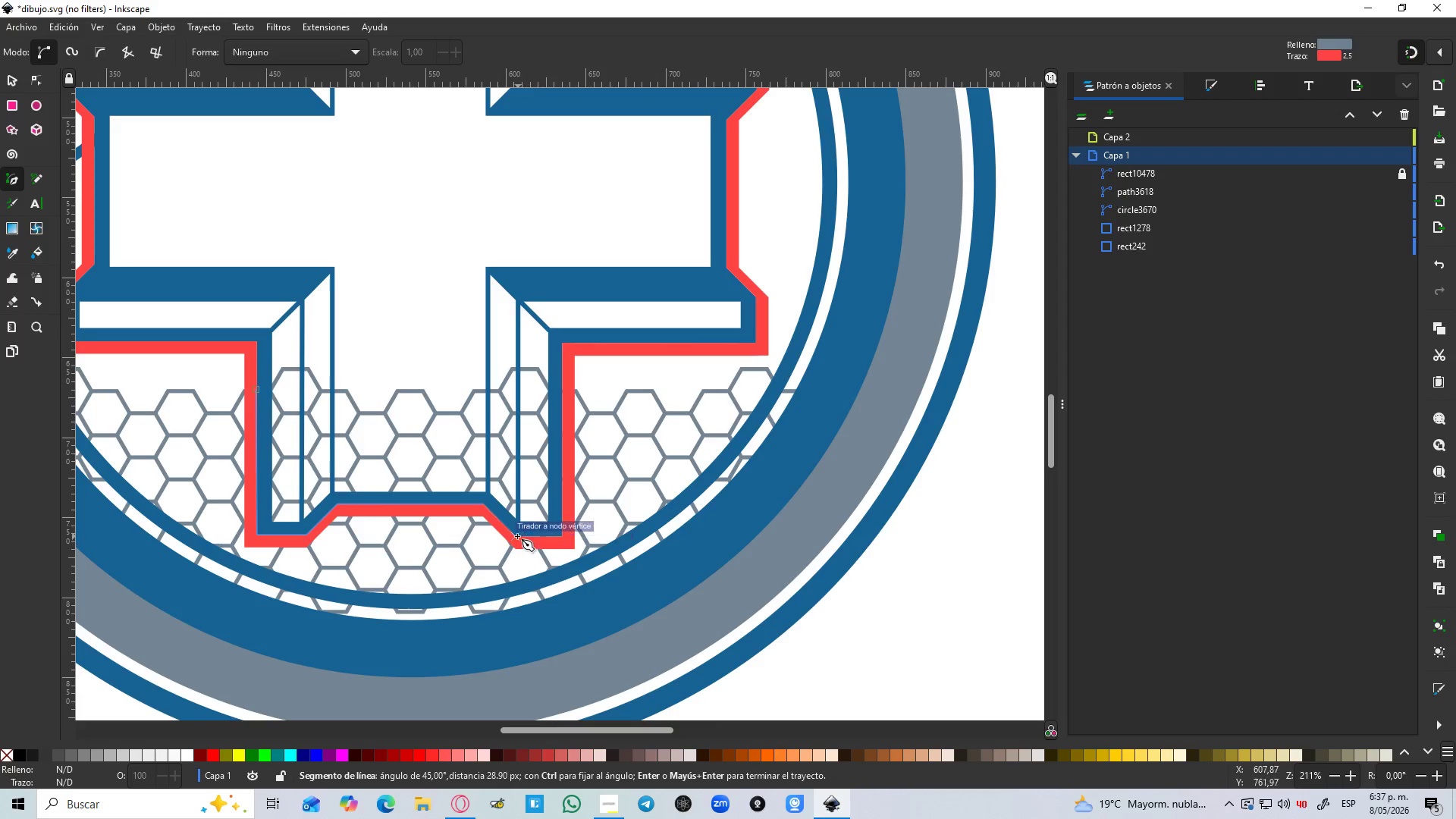 
left_click([516, 536])
 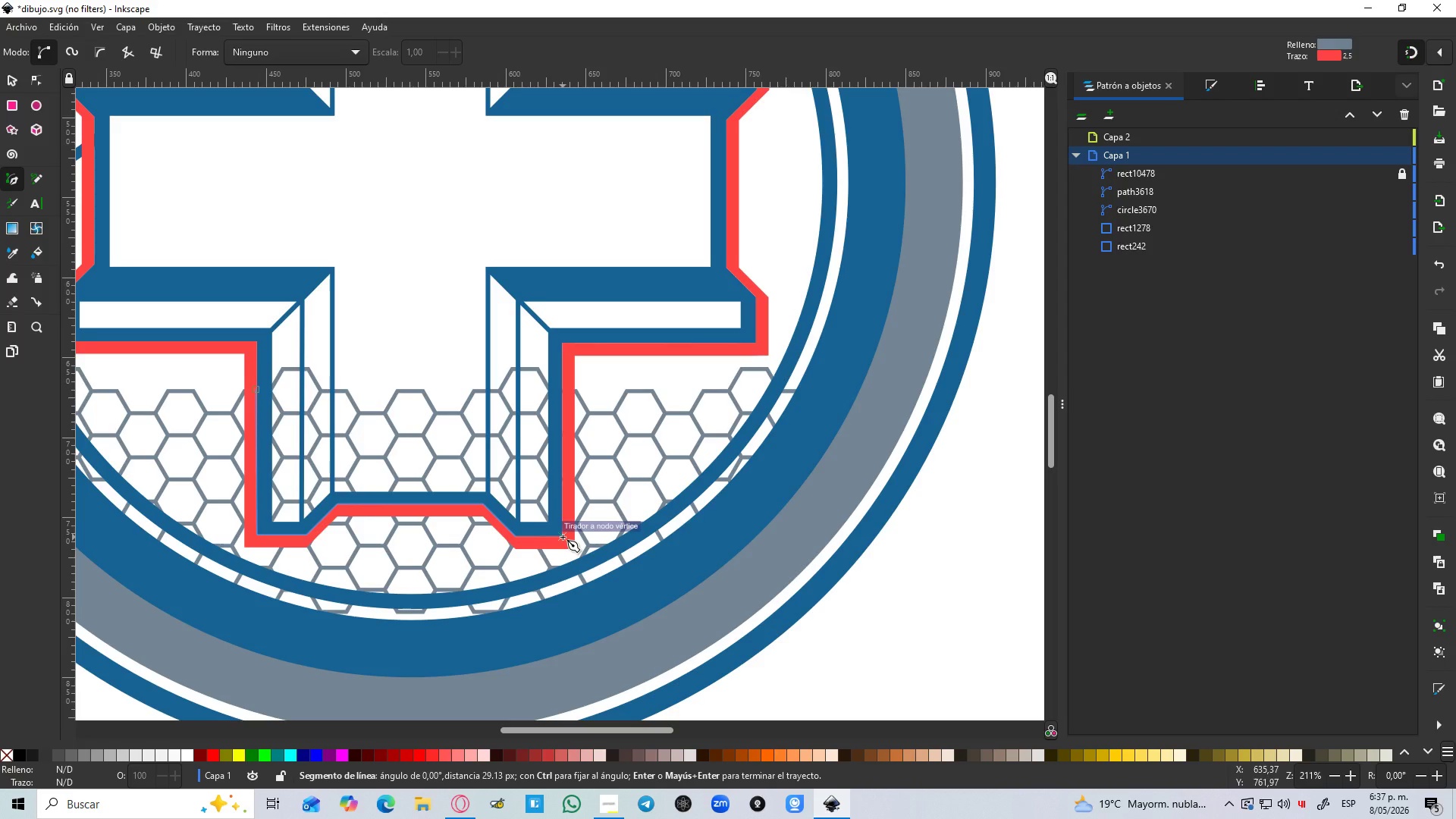 
left_click([563, 537])
 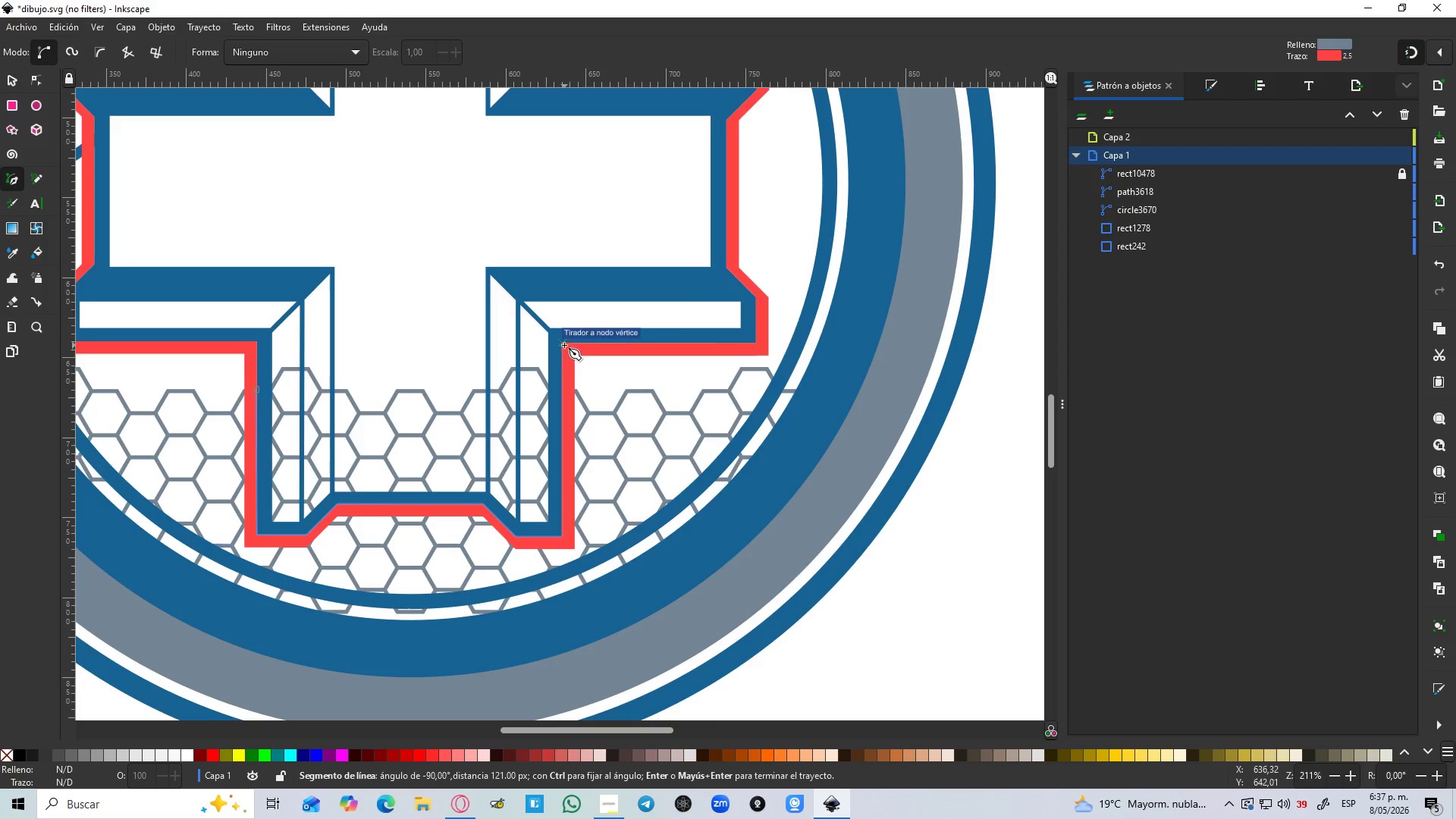 
left_click([564, 345])
 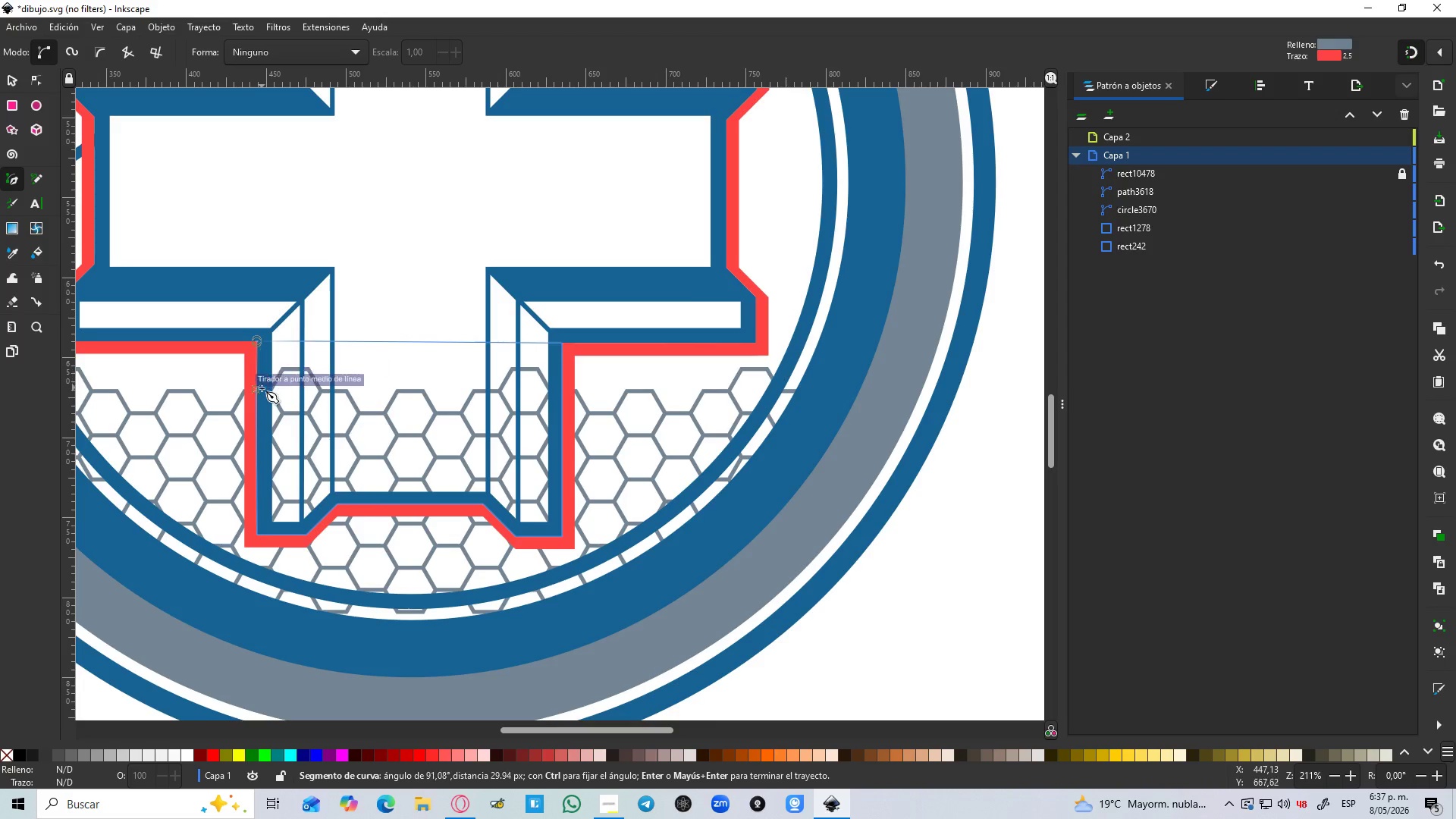 
left_click([256, 391])
 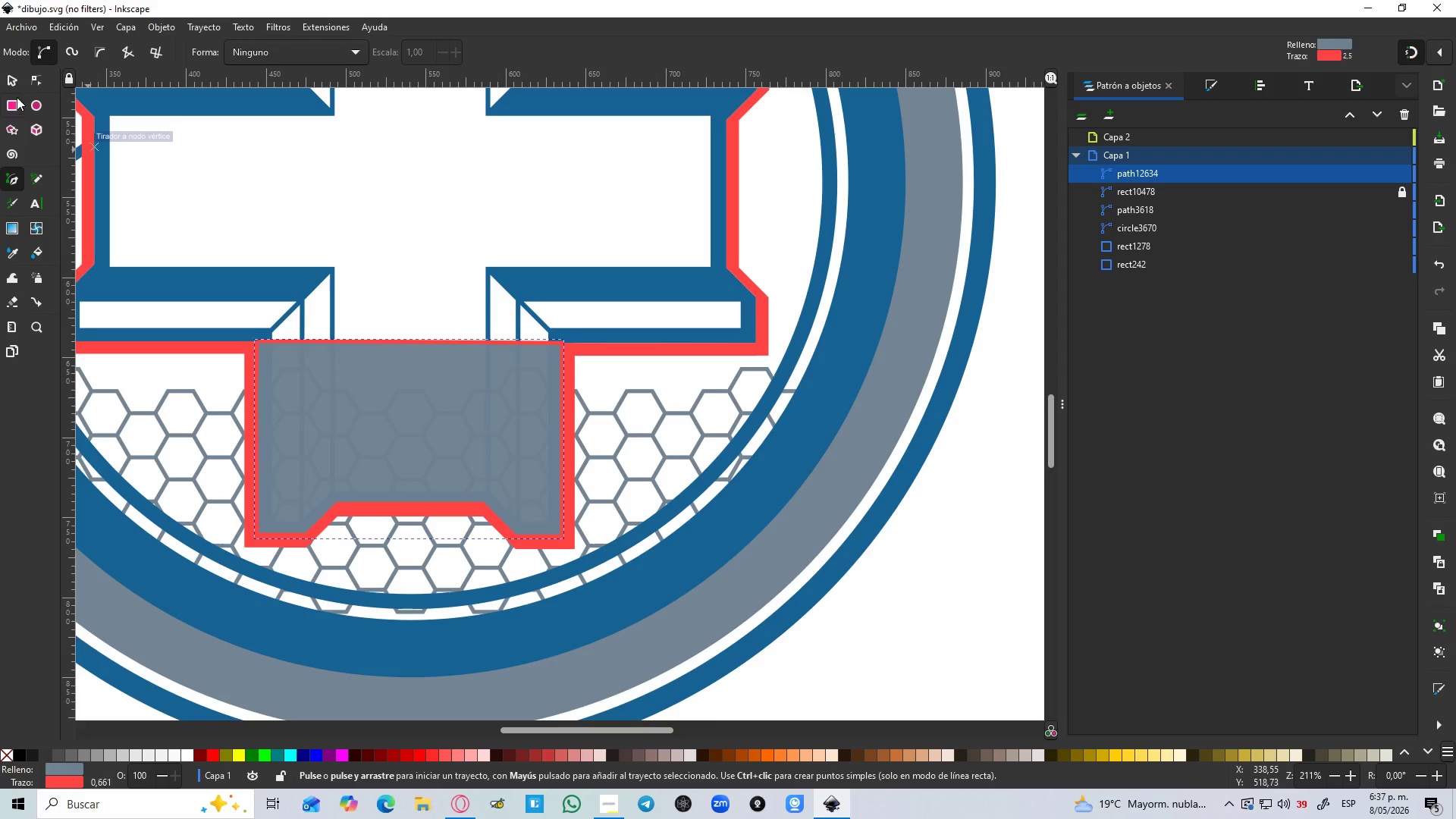 
hold_key(key=ShiftLeft, duration=1.5)
 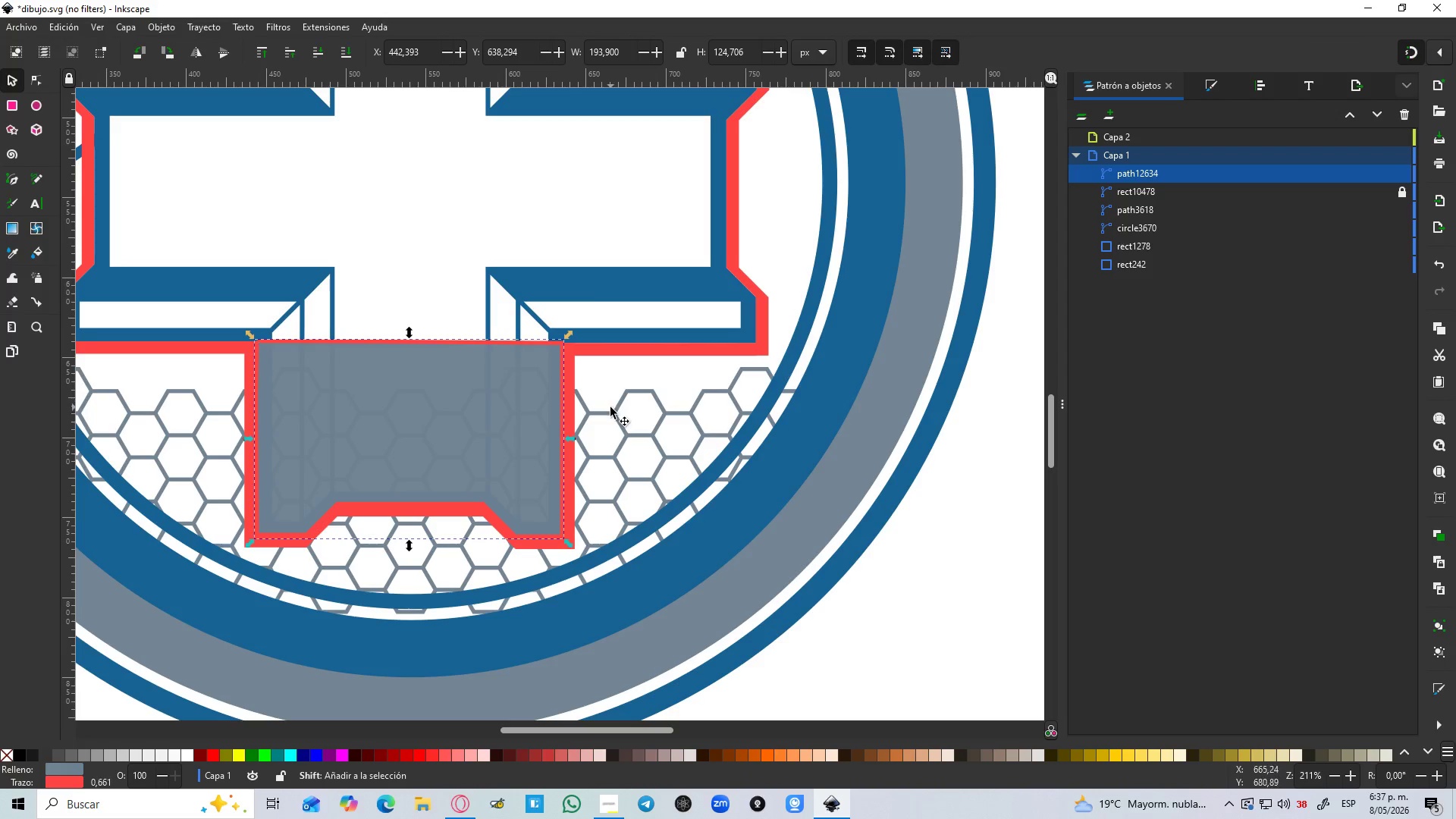 
hold_key(key=ShiftLeft, duration=1.51)
 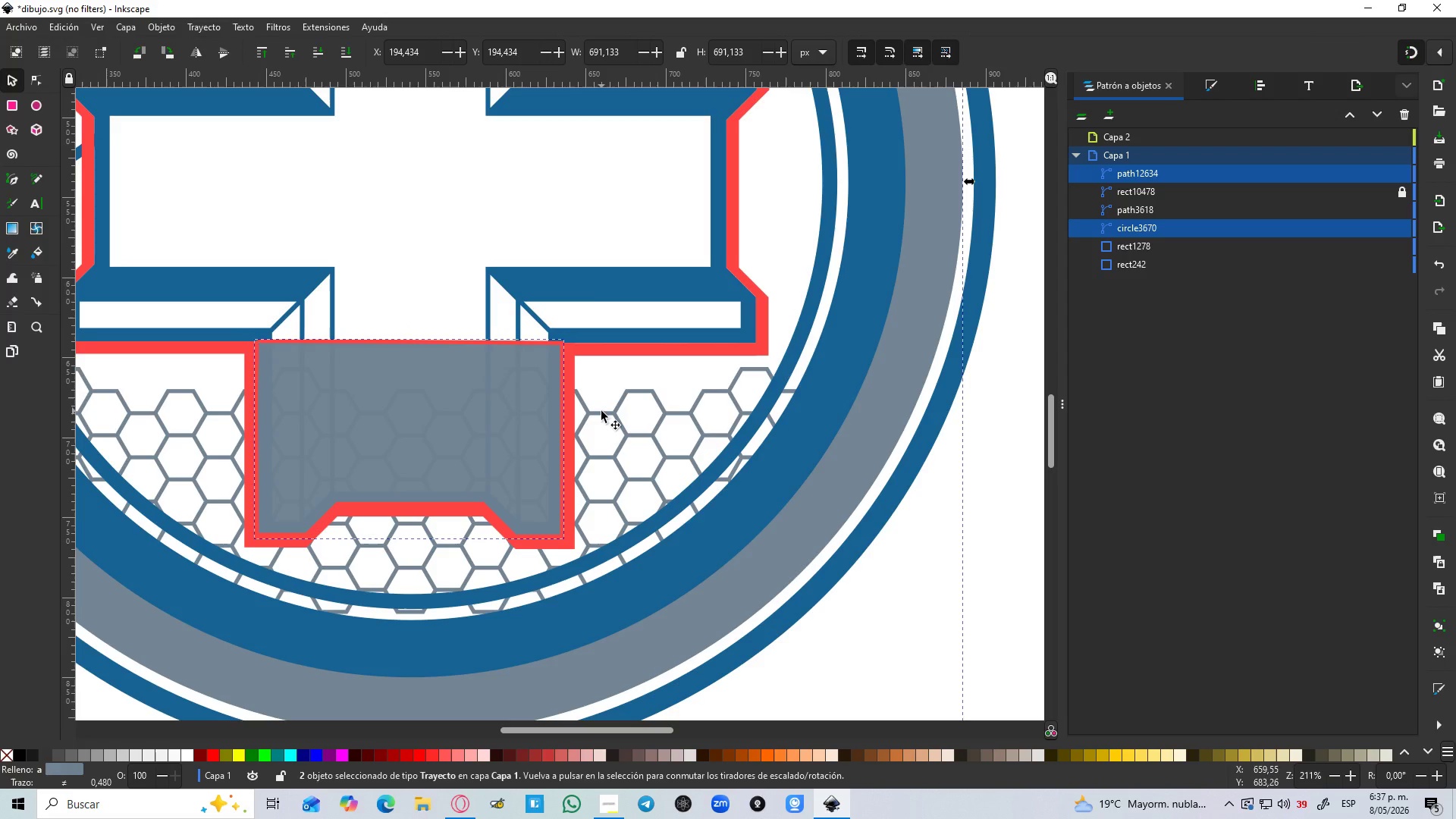 
hold_key(key=ShiftLeft, duration=0.36)
 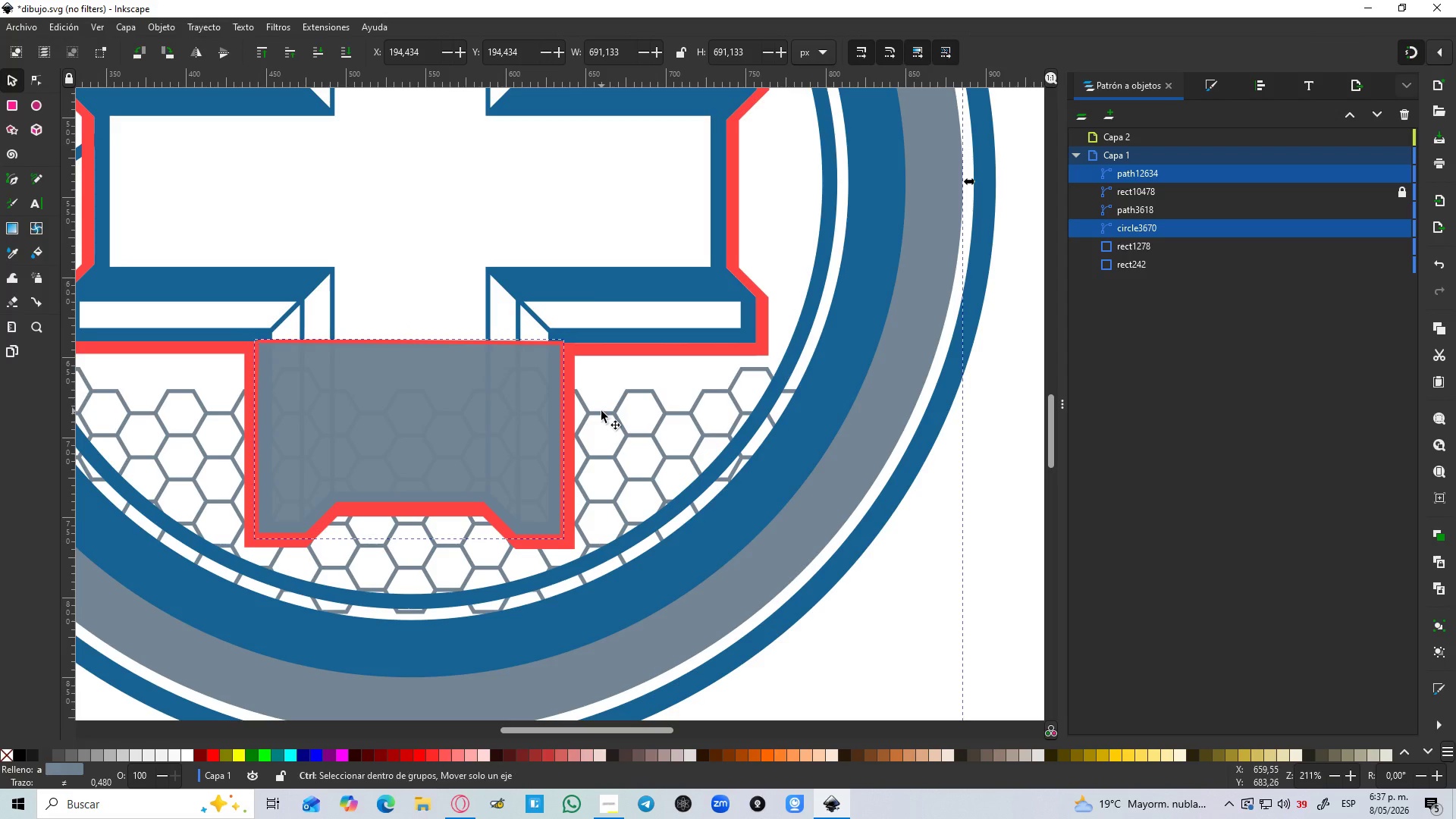 
key(Control+NumpadSubtract)
 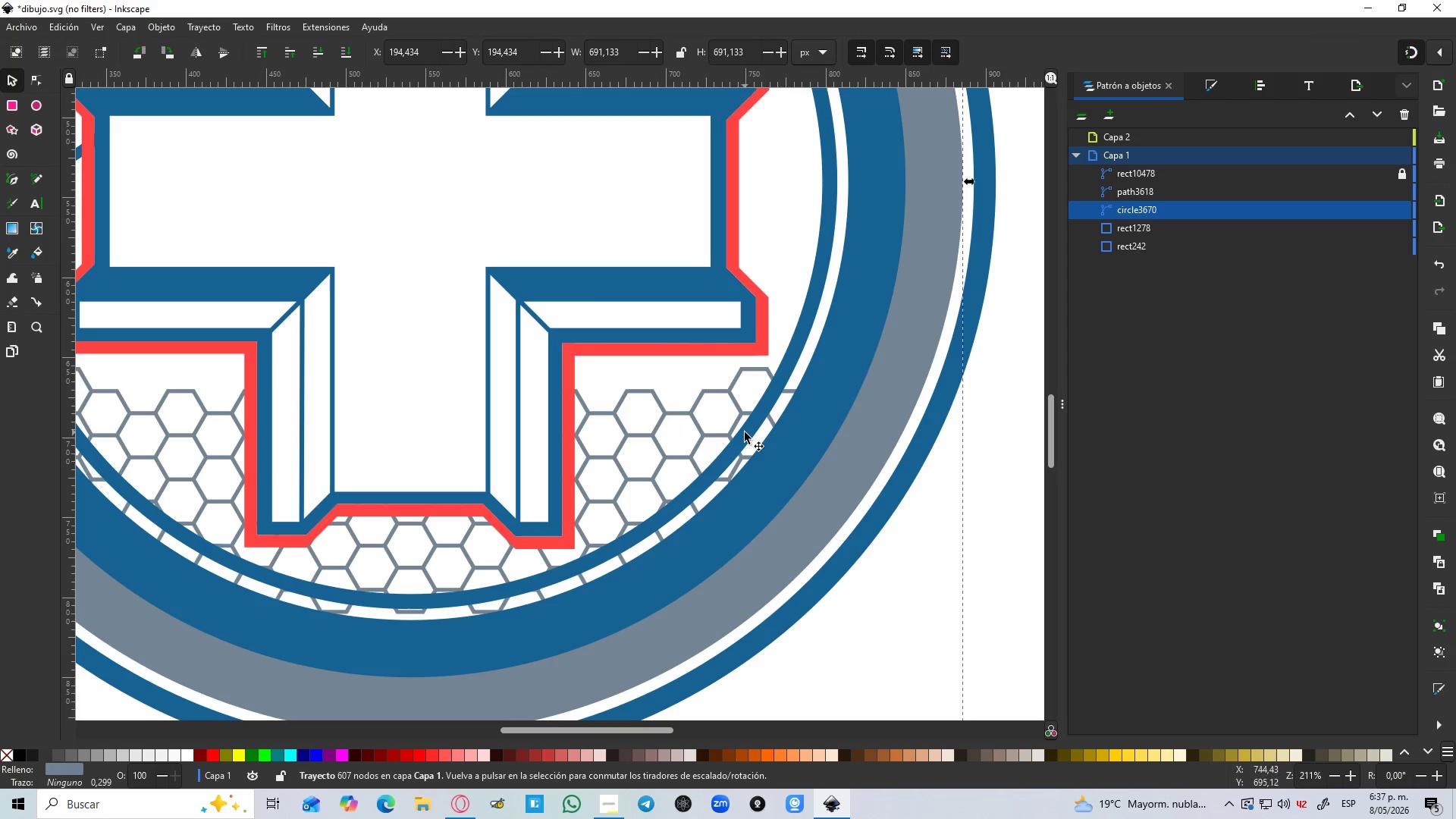 
hold_key(key=ControlLeft, duration=0.62)
scroll: coordinate [735, 405], scroll_direction: down, amount: 3.0
 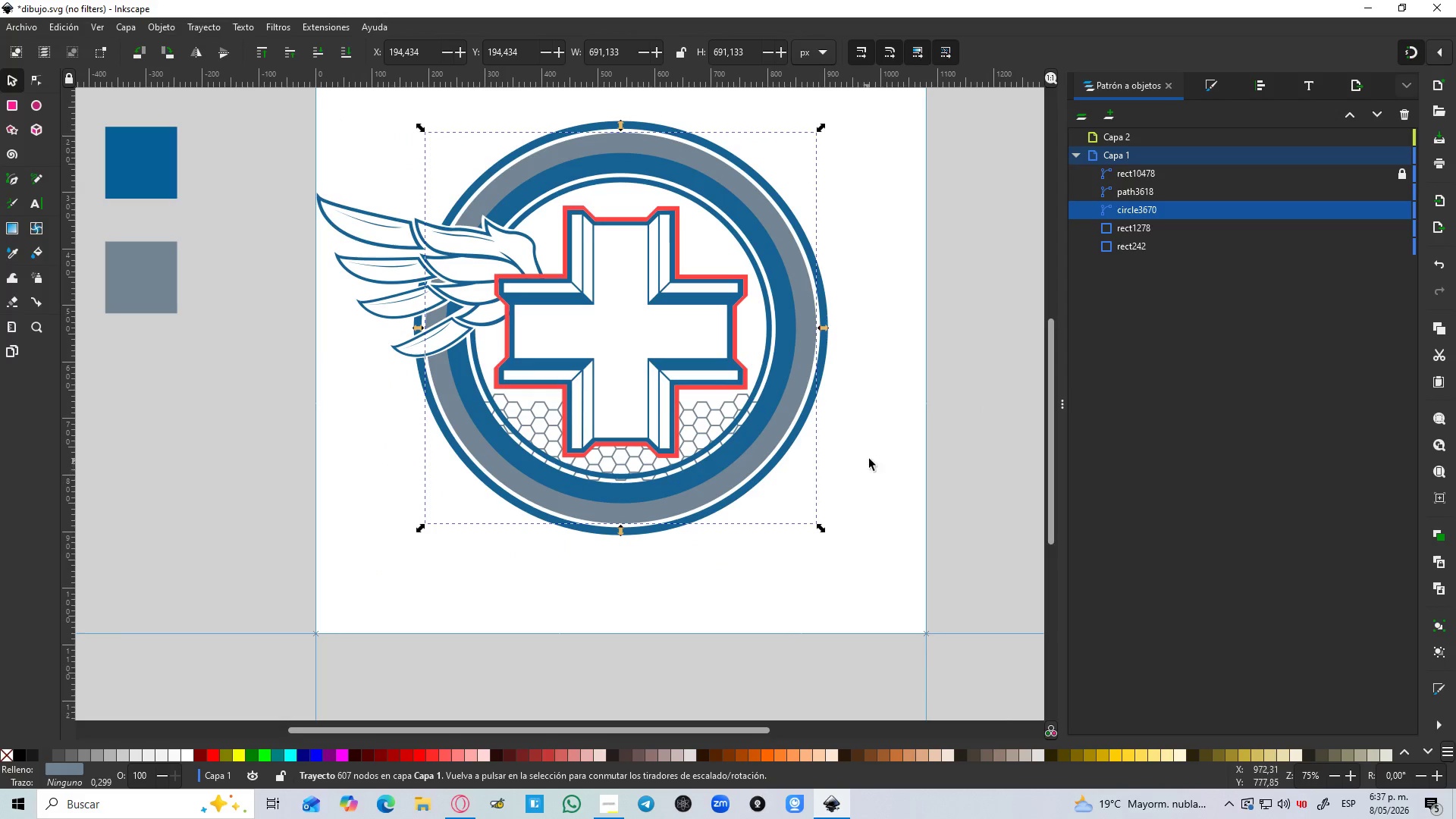 
left_click([880, 443])
 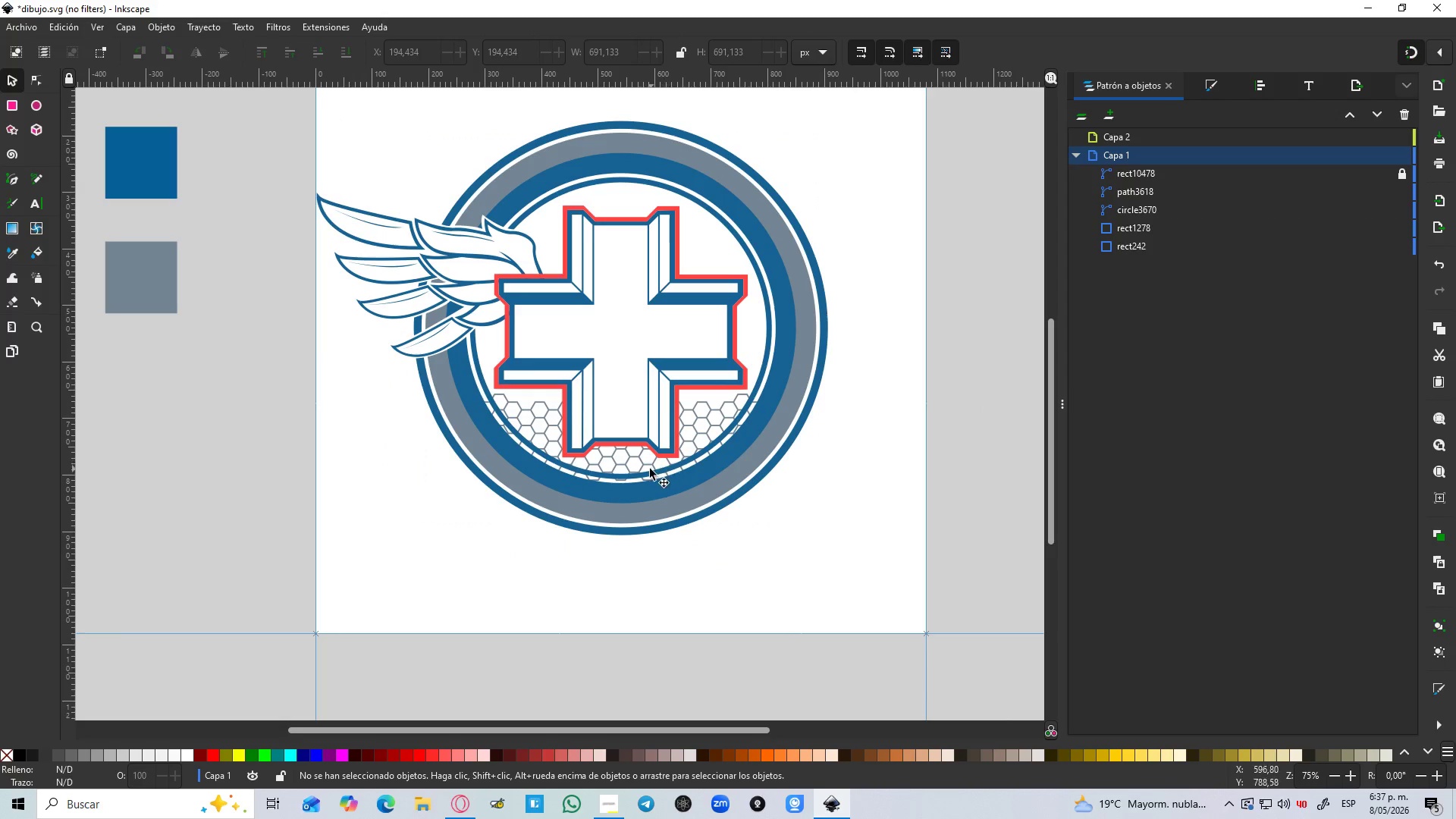 
hold_key(key=ControlLeft, duration=0.7)
scroll: coordinate [623, 473], scroll_direction: up, amount: 2.0
 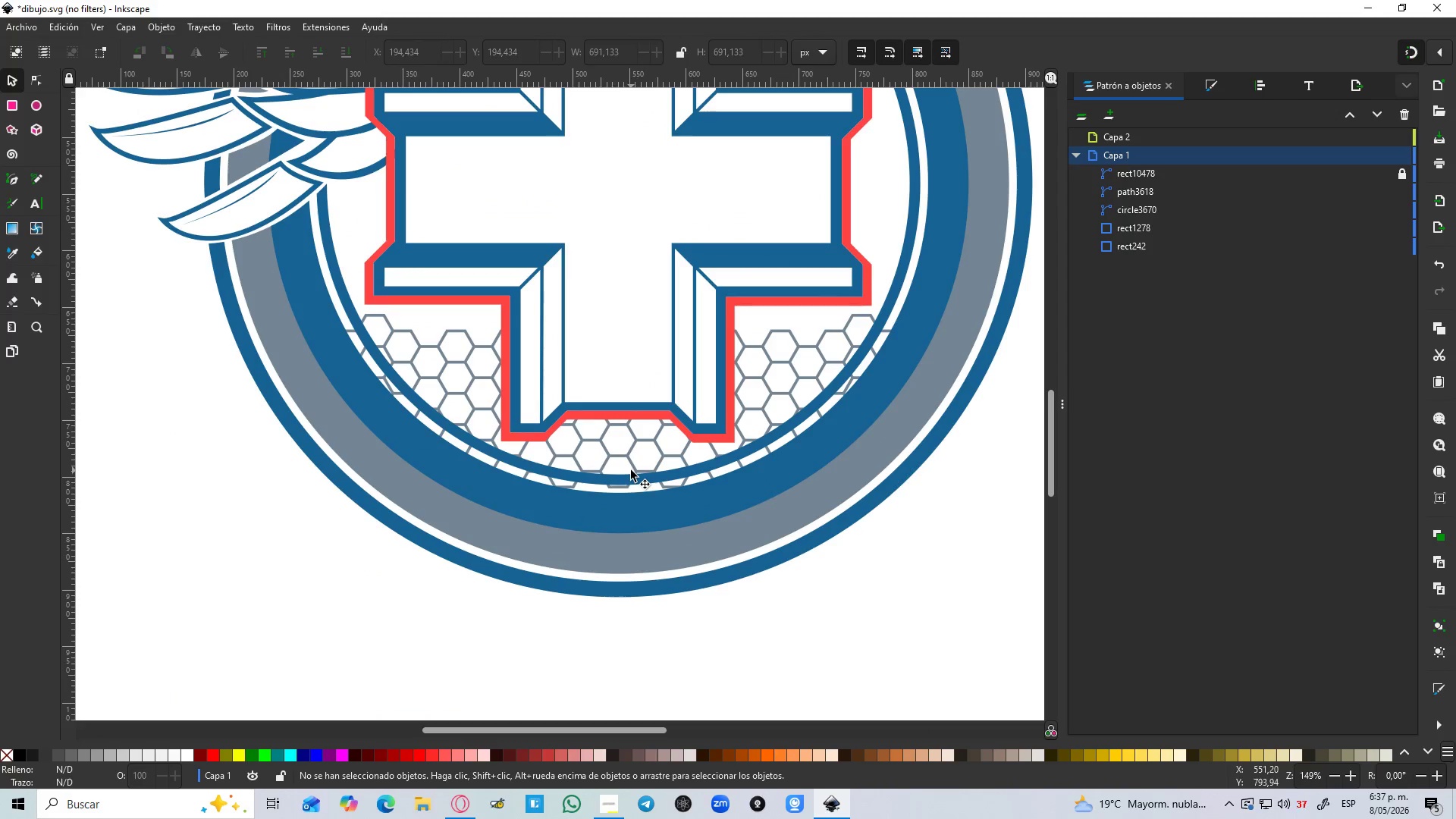 
hold_key(key=ControlLeft, duration=1.51)
scroll: coordinate [631, 470], scroll_direction: down, amount: 2.0
 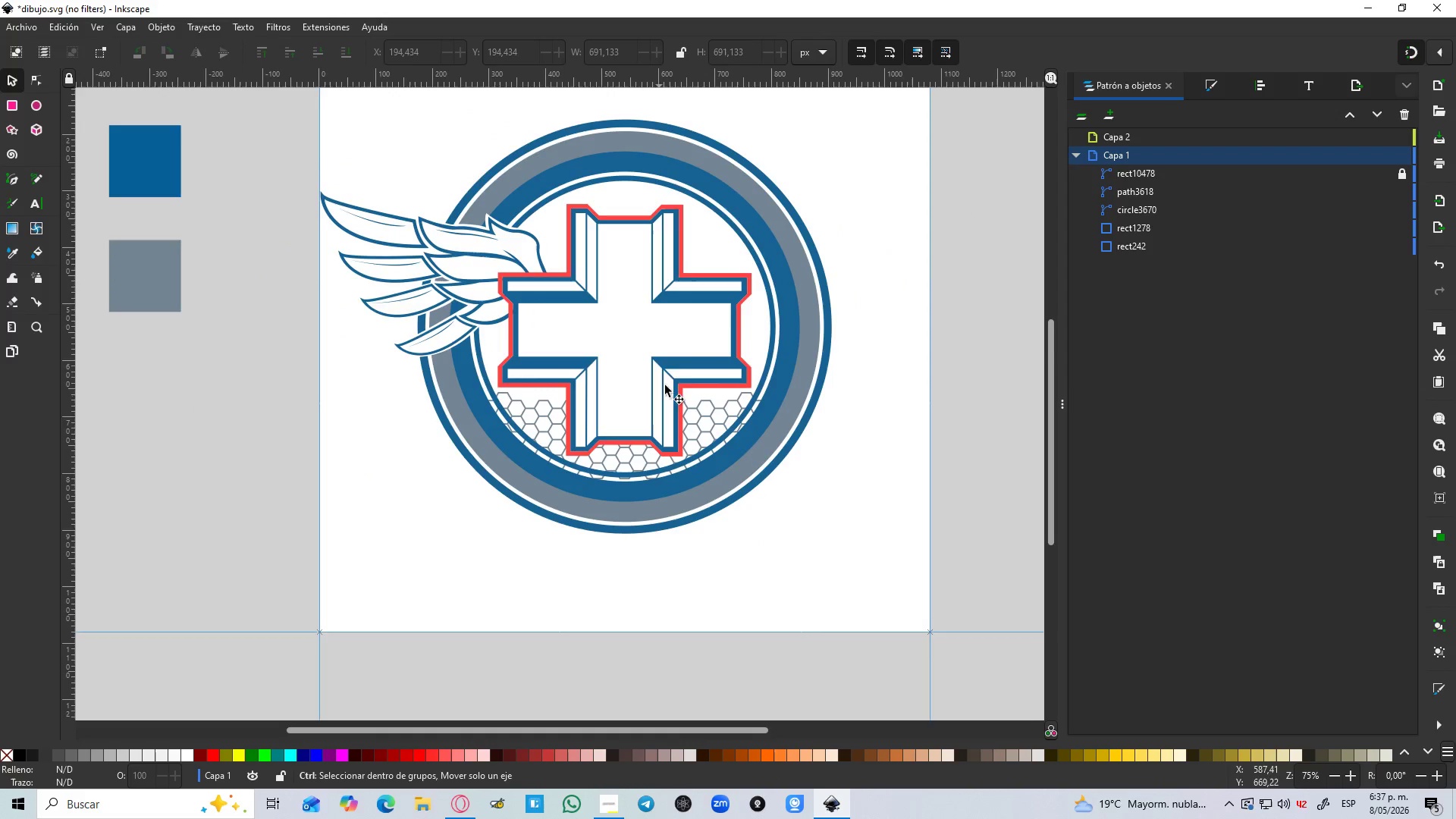 
key(Control+ControlLeft)
 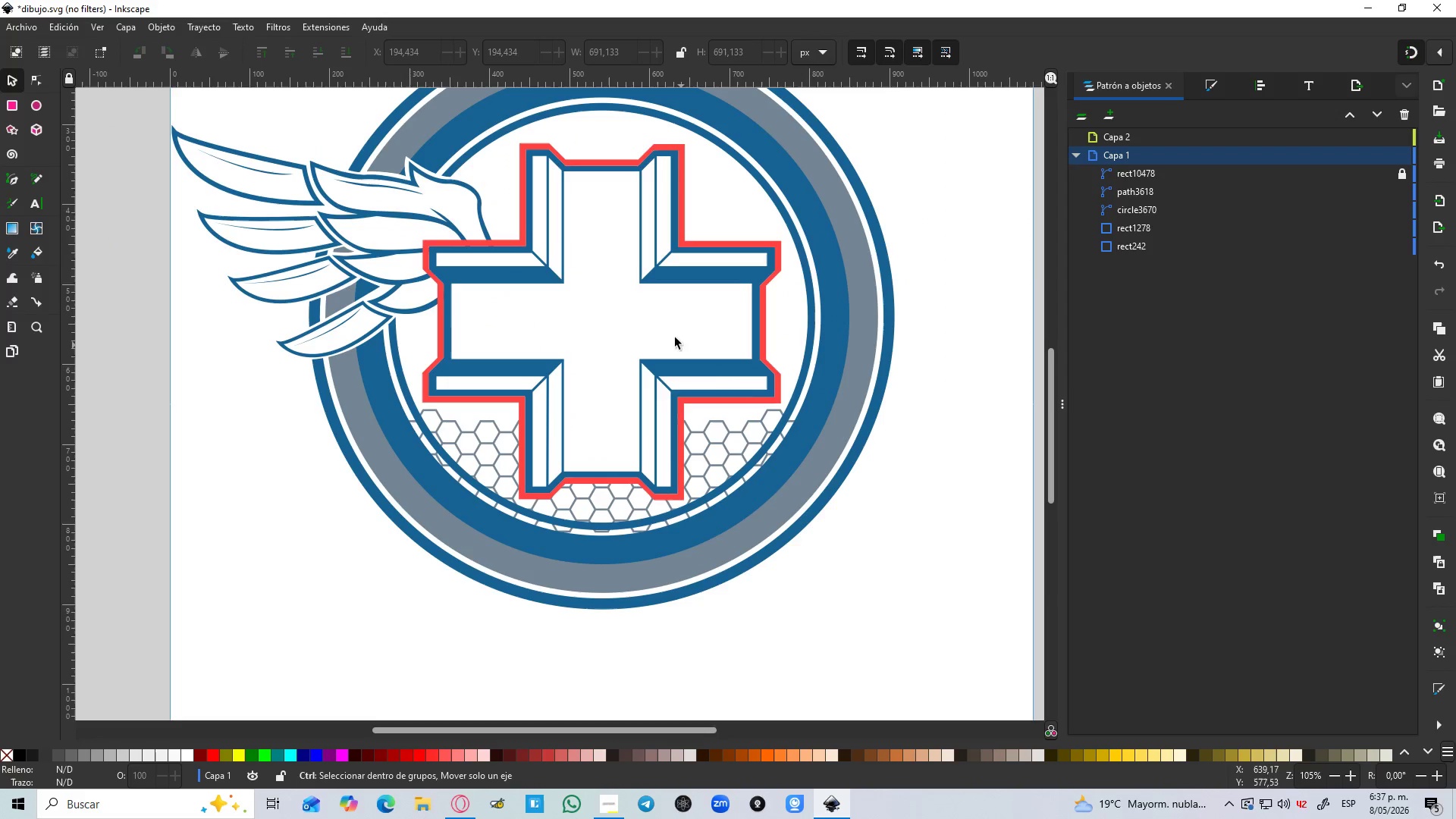 
key(Control+ControlLeft)
 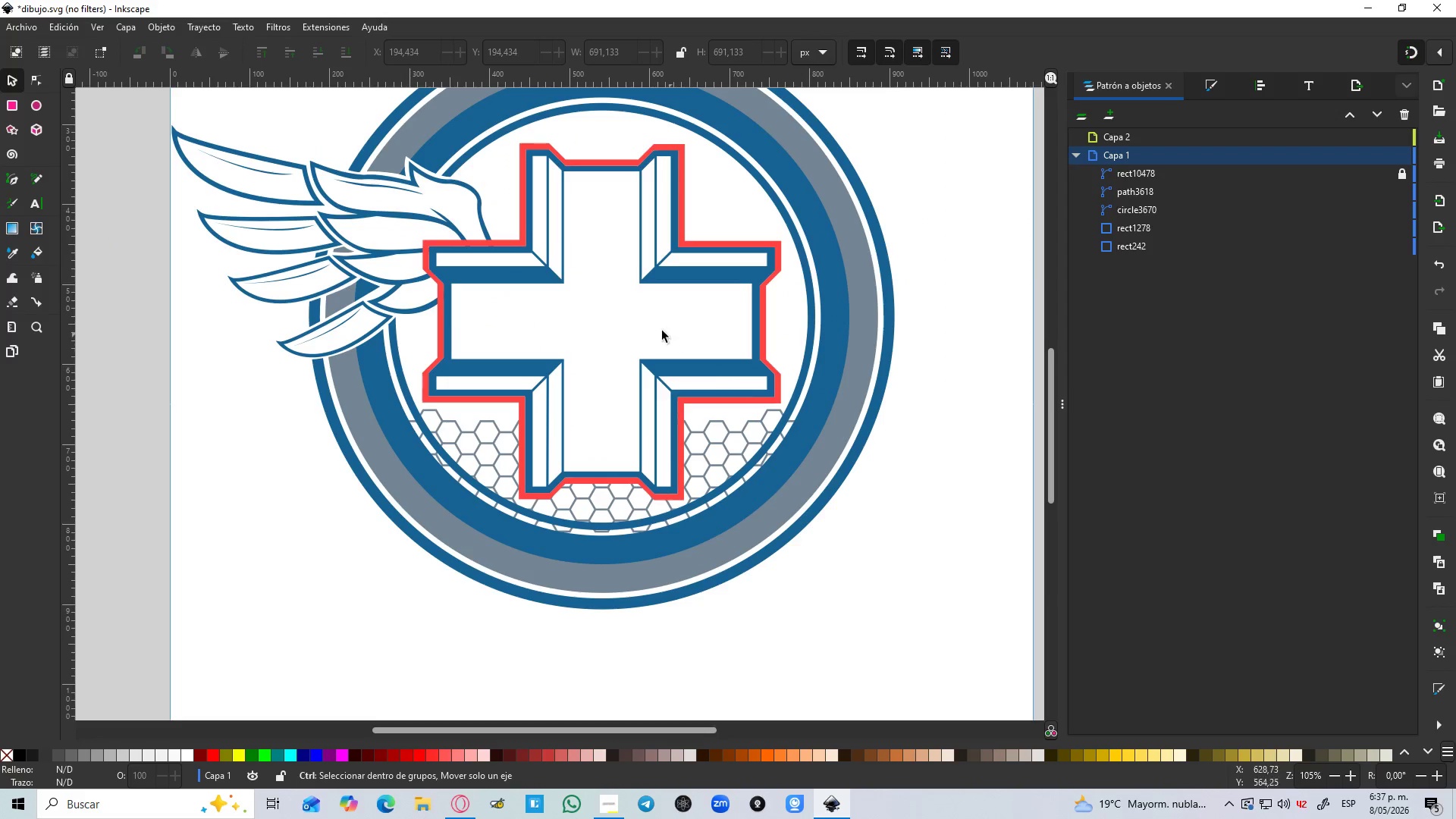 
key(Control+ControlLeft)
 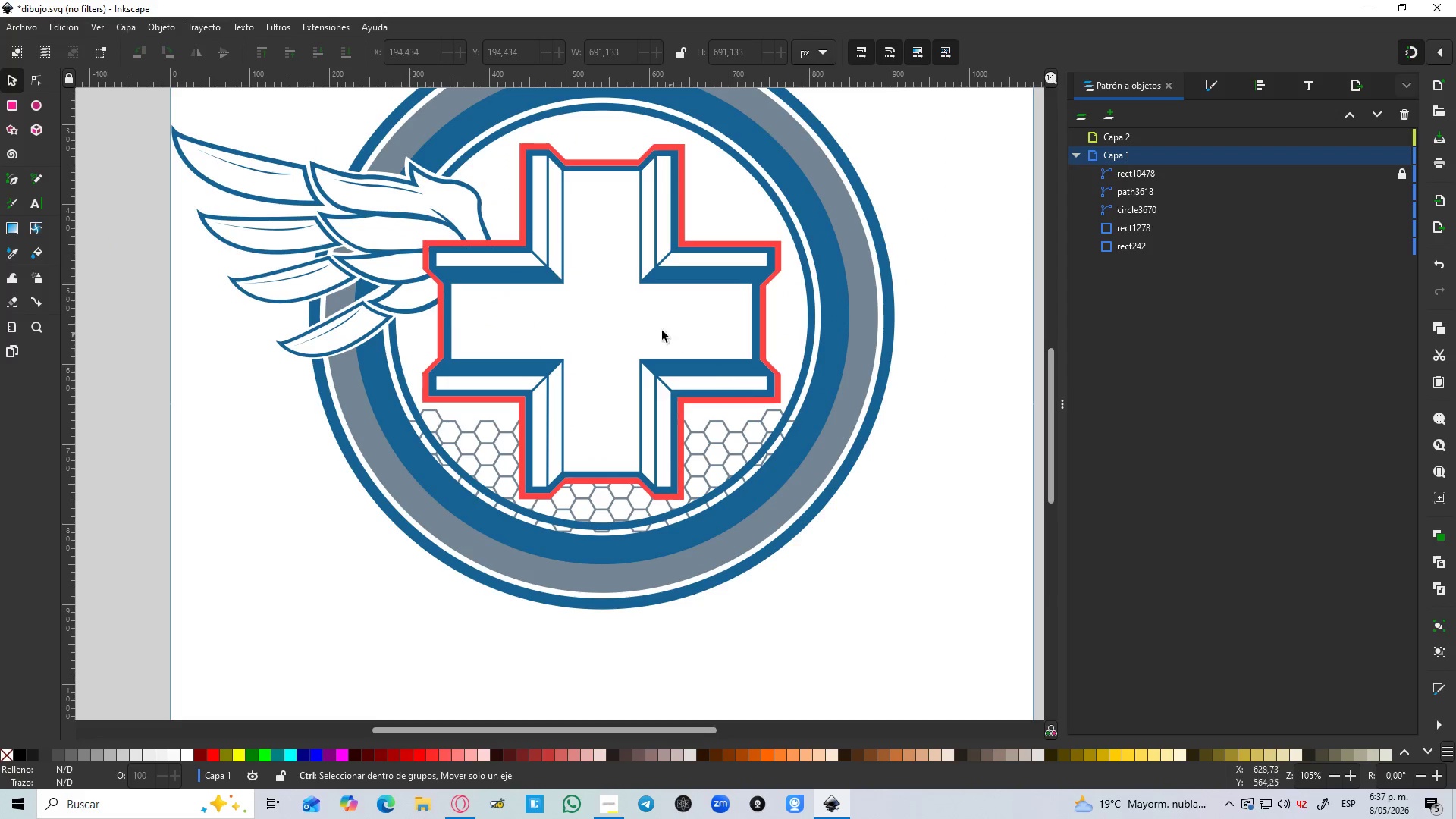 
key(Control+ControlLeft)
 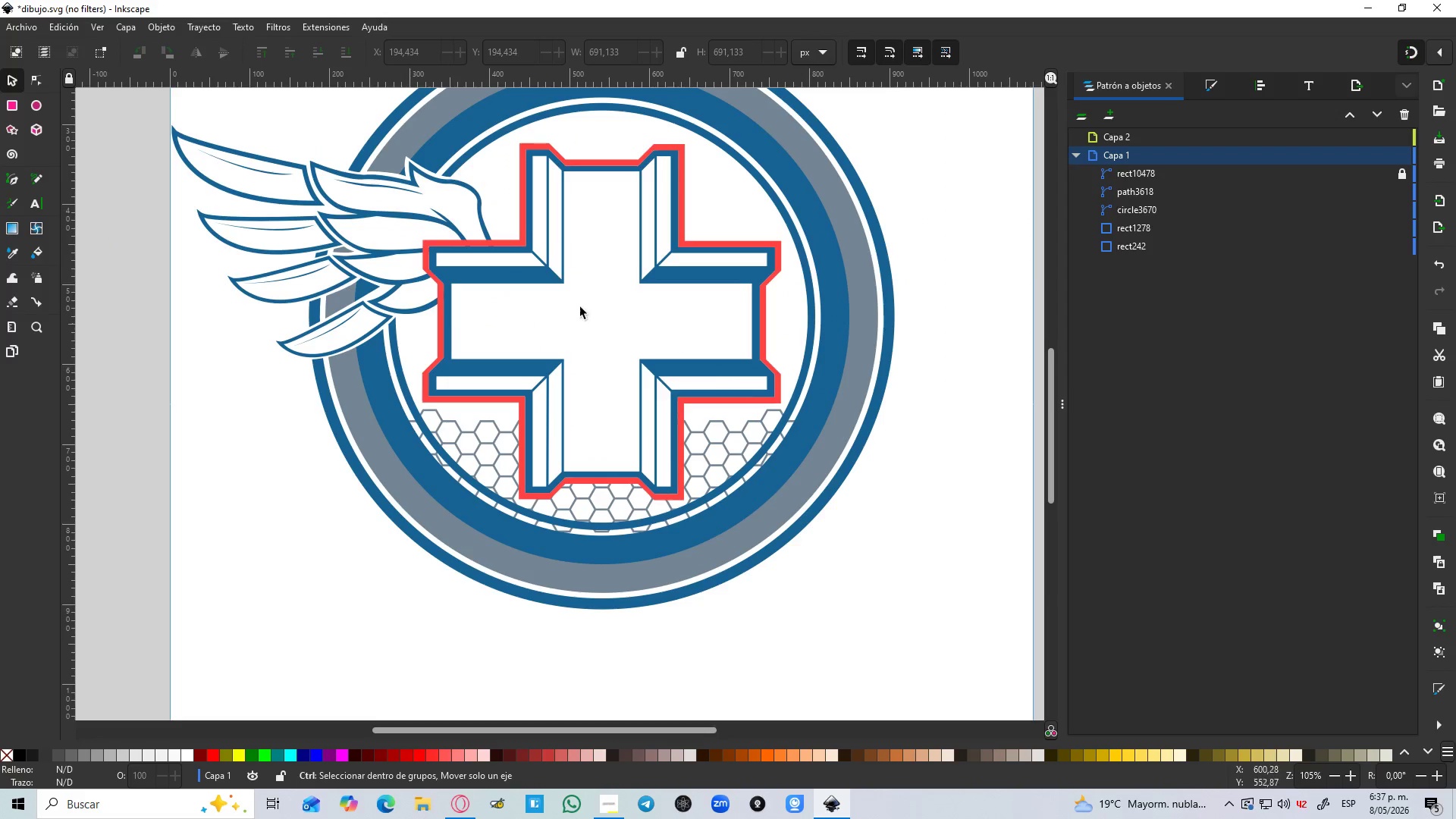 
key(Control+ControlLeft)
 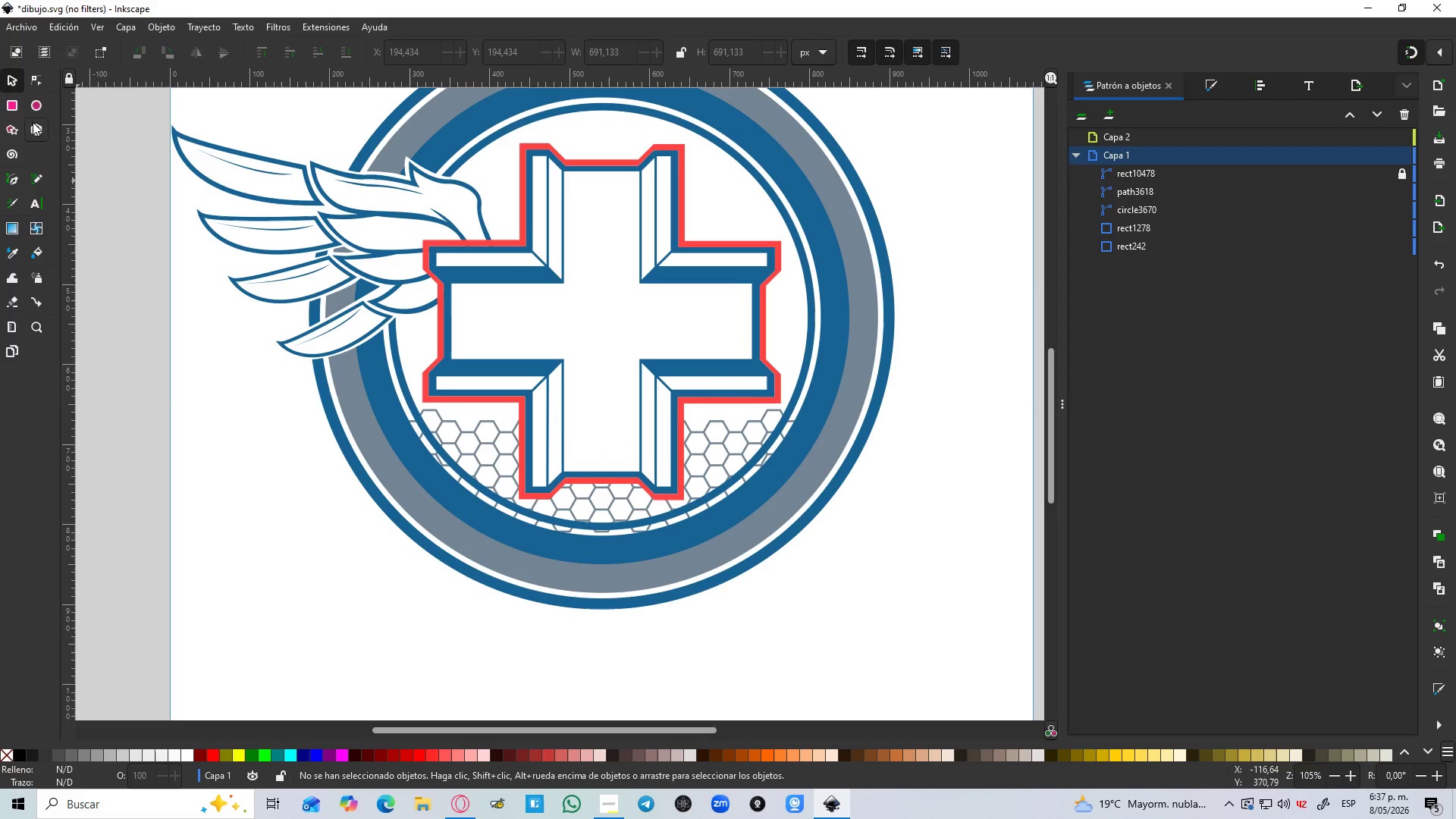 
scroll: coordinate [679, 356], scroll_direction: up, amount: 1.0
 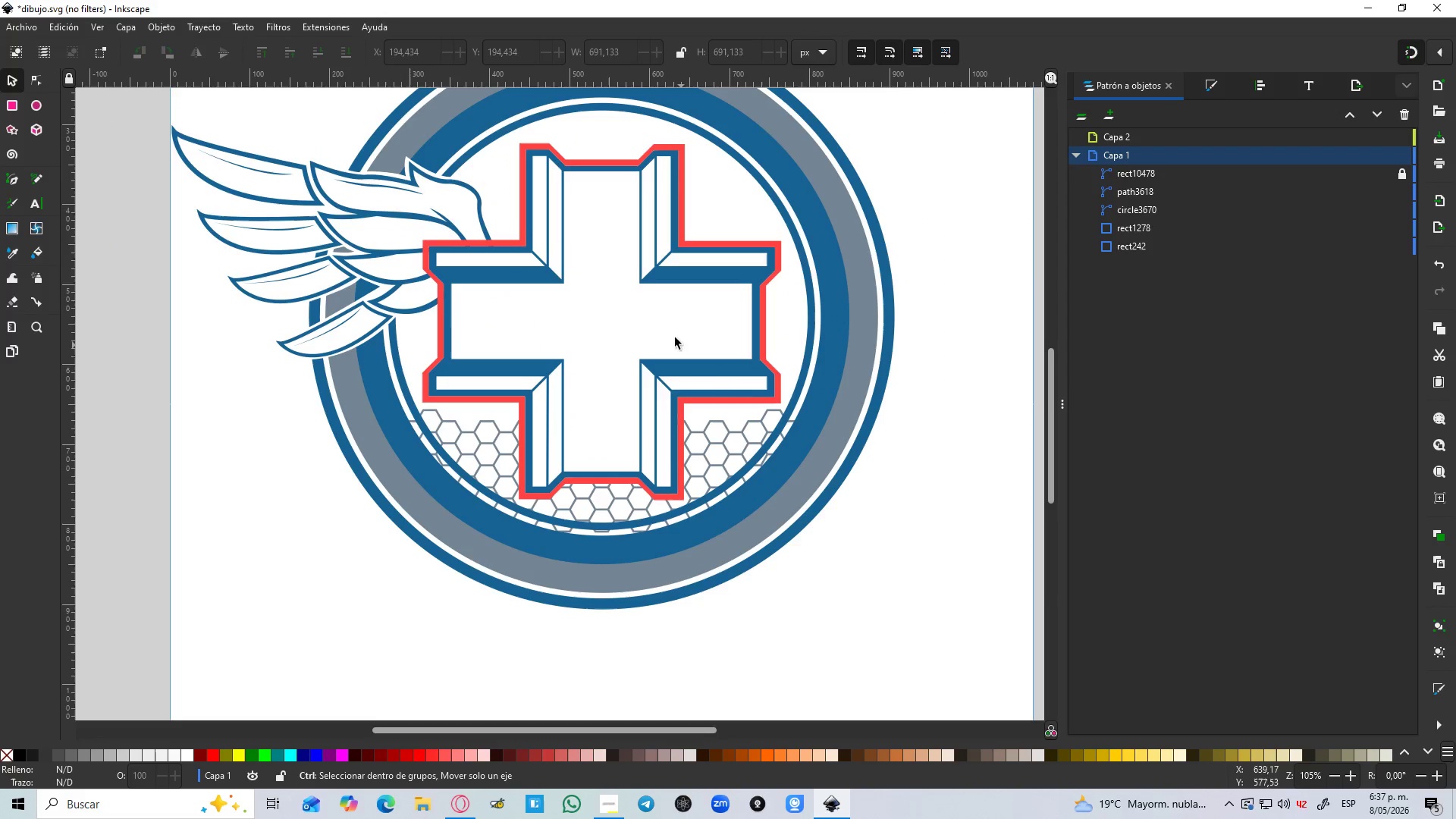 
left_click([36, 106])
 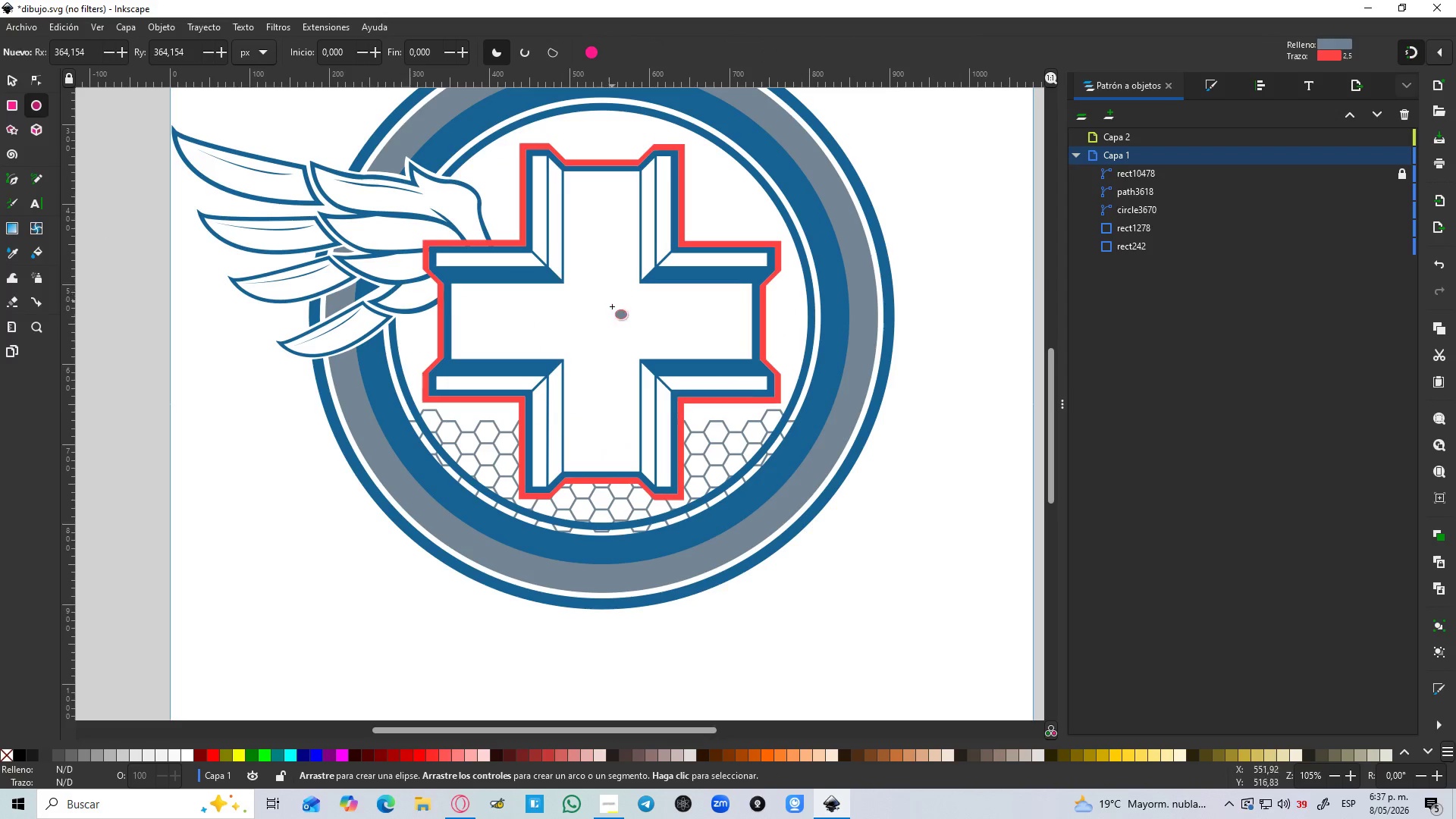 
hold_key(key=ControlLeft, duration=4.11)
left_click_drag(start_coordinate=[596, 306], to_coordinate=[723, 435])
 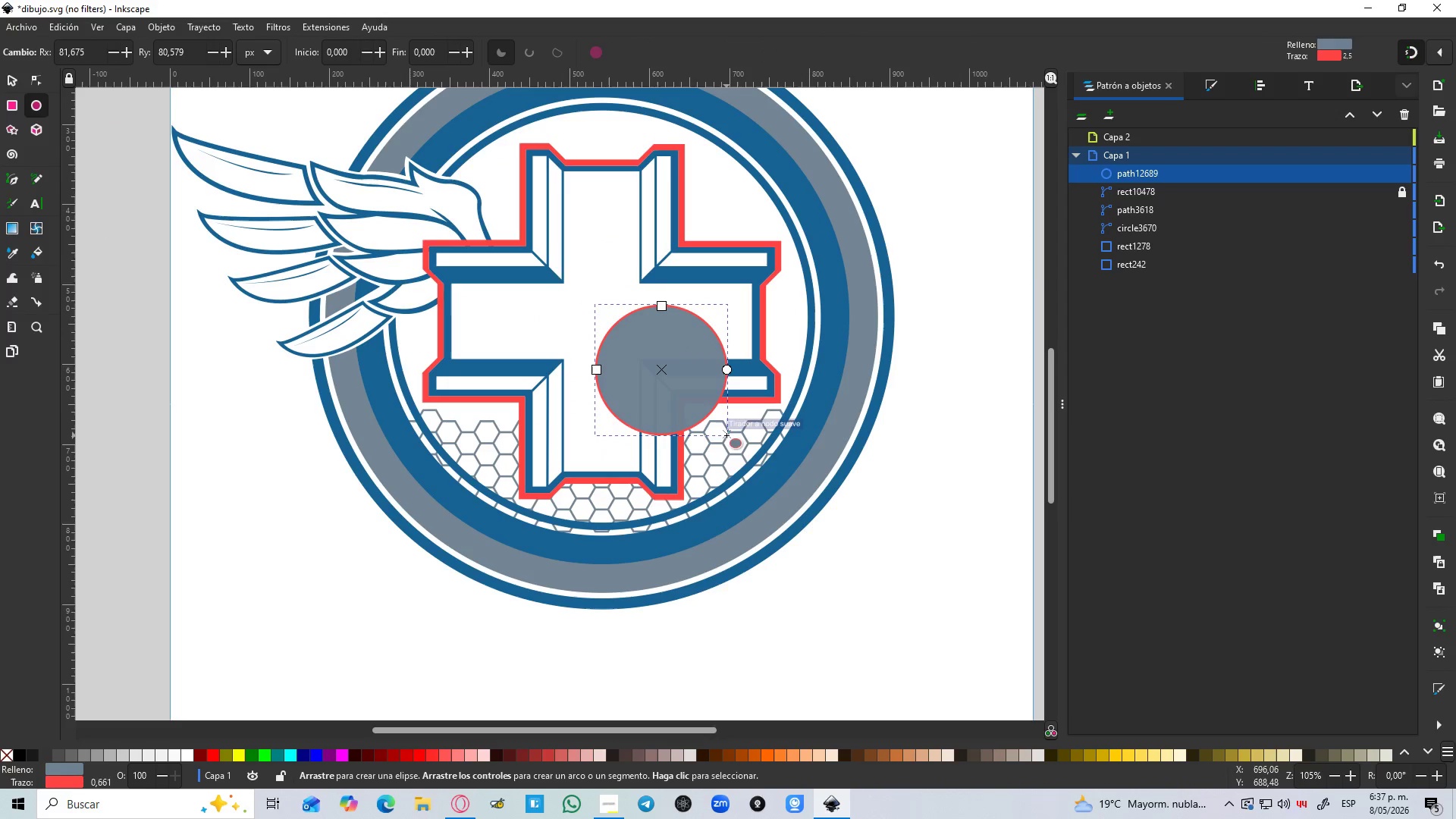 
hold_key(key=ShiftLeft, duration=1.06)
 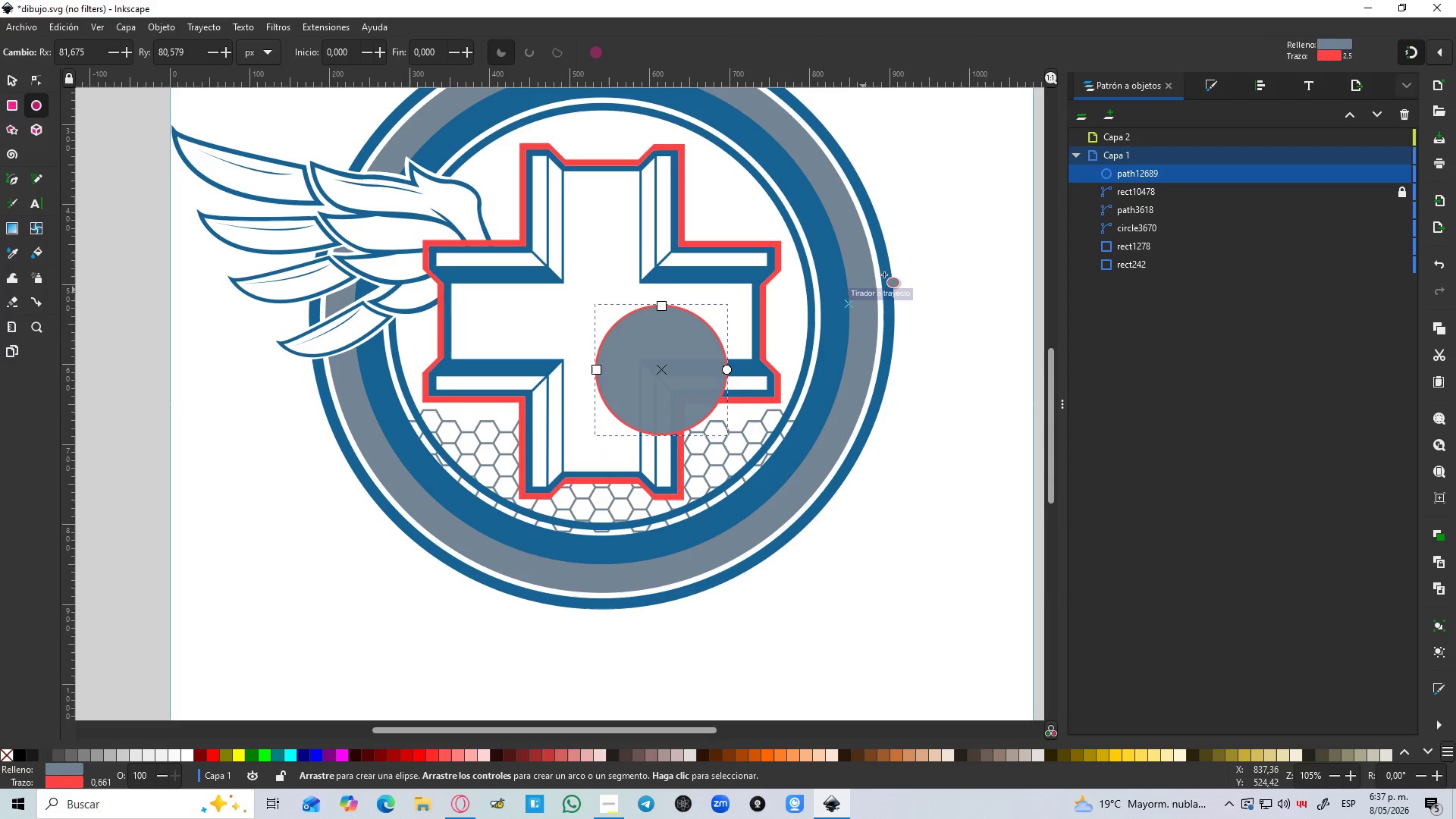 
left_click([1239, 85])
 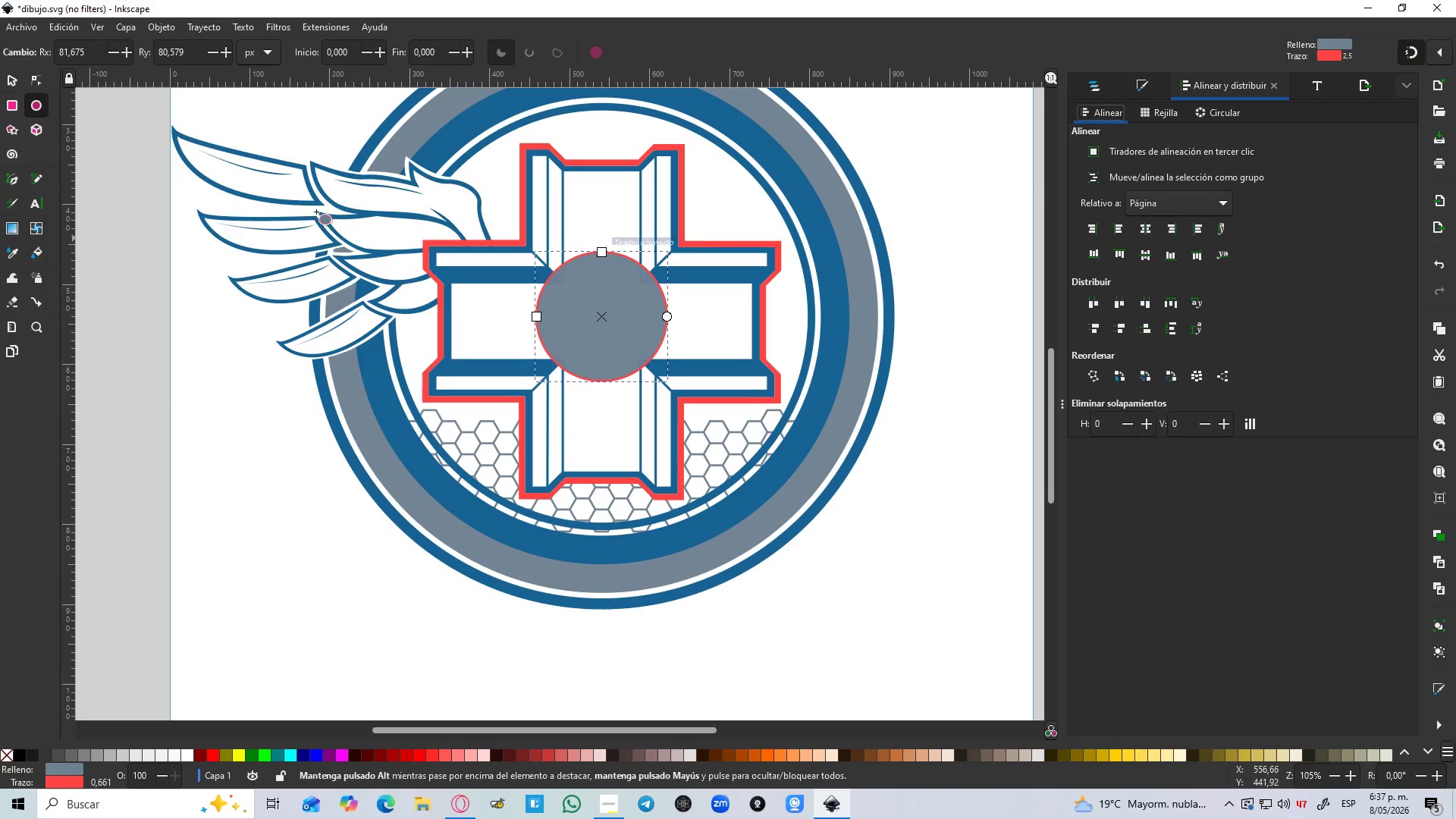 
left_click([12, 83])
 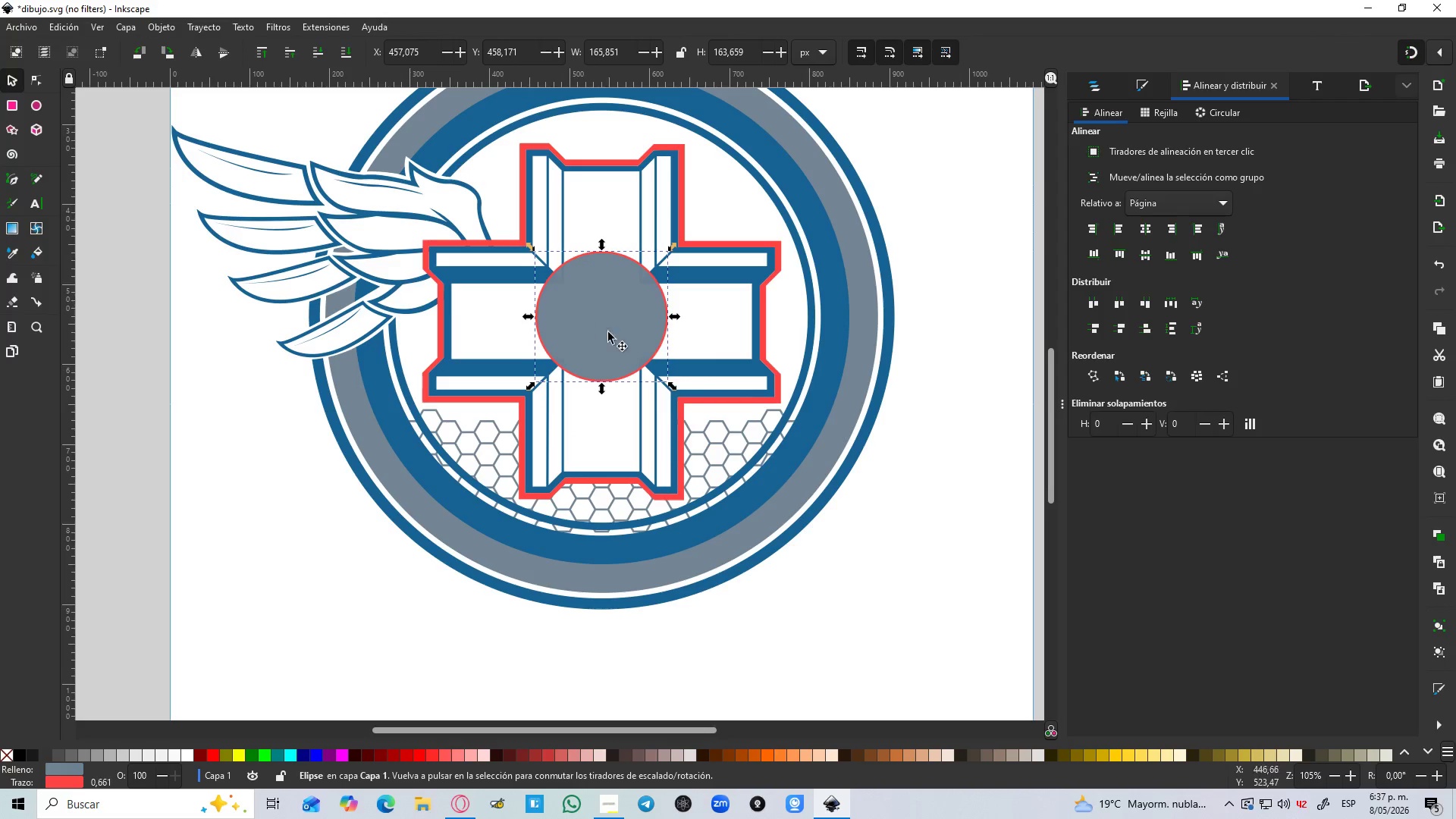 
hold_key(key=ControlLeft, duration=1.5)
left_click_drag(start_coordinate=[669, 389], to_coordinate=[918, 544])
 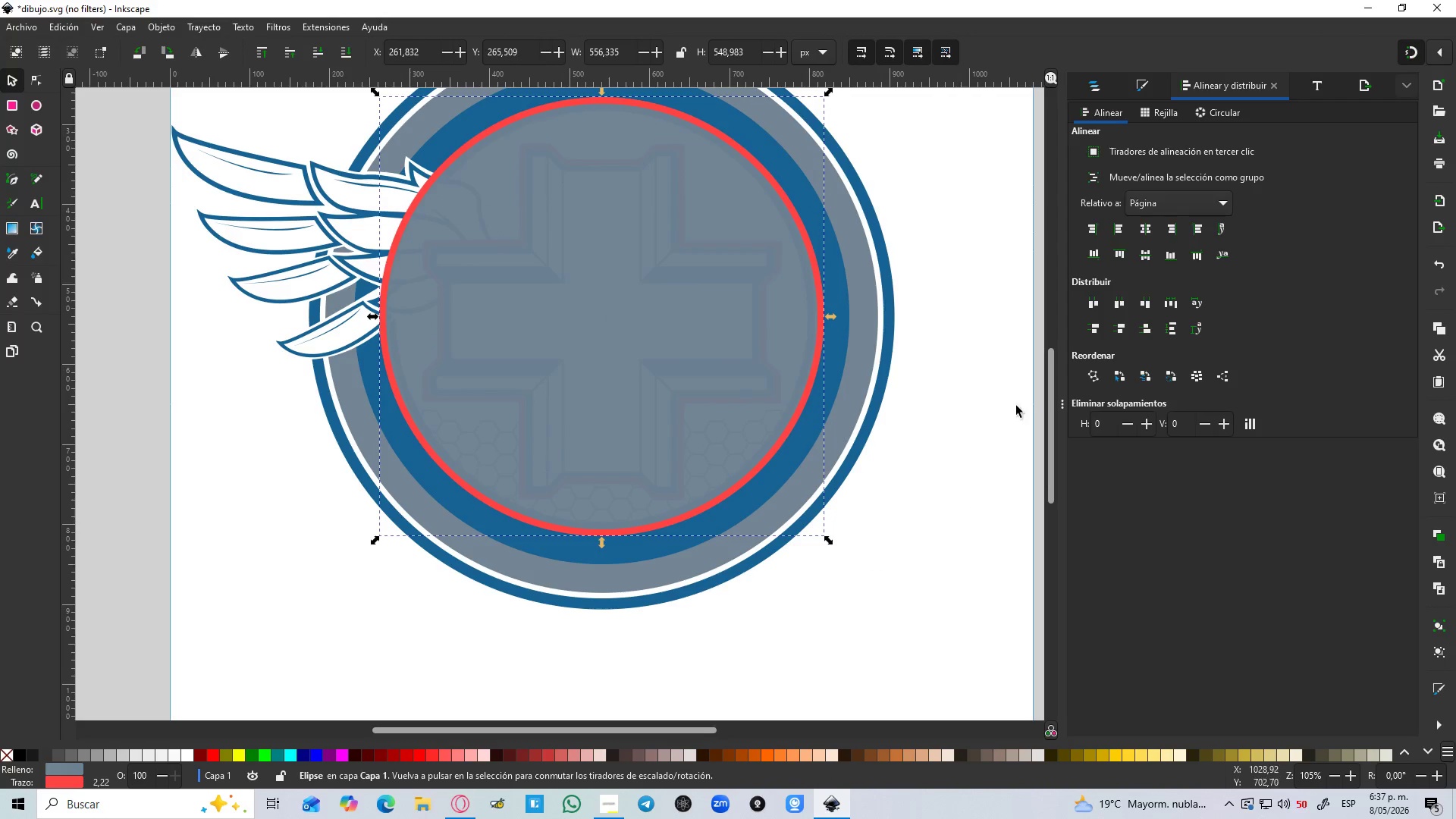 
hold_key(key=ControlLeft, duration=2.48)
 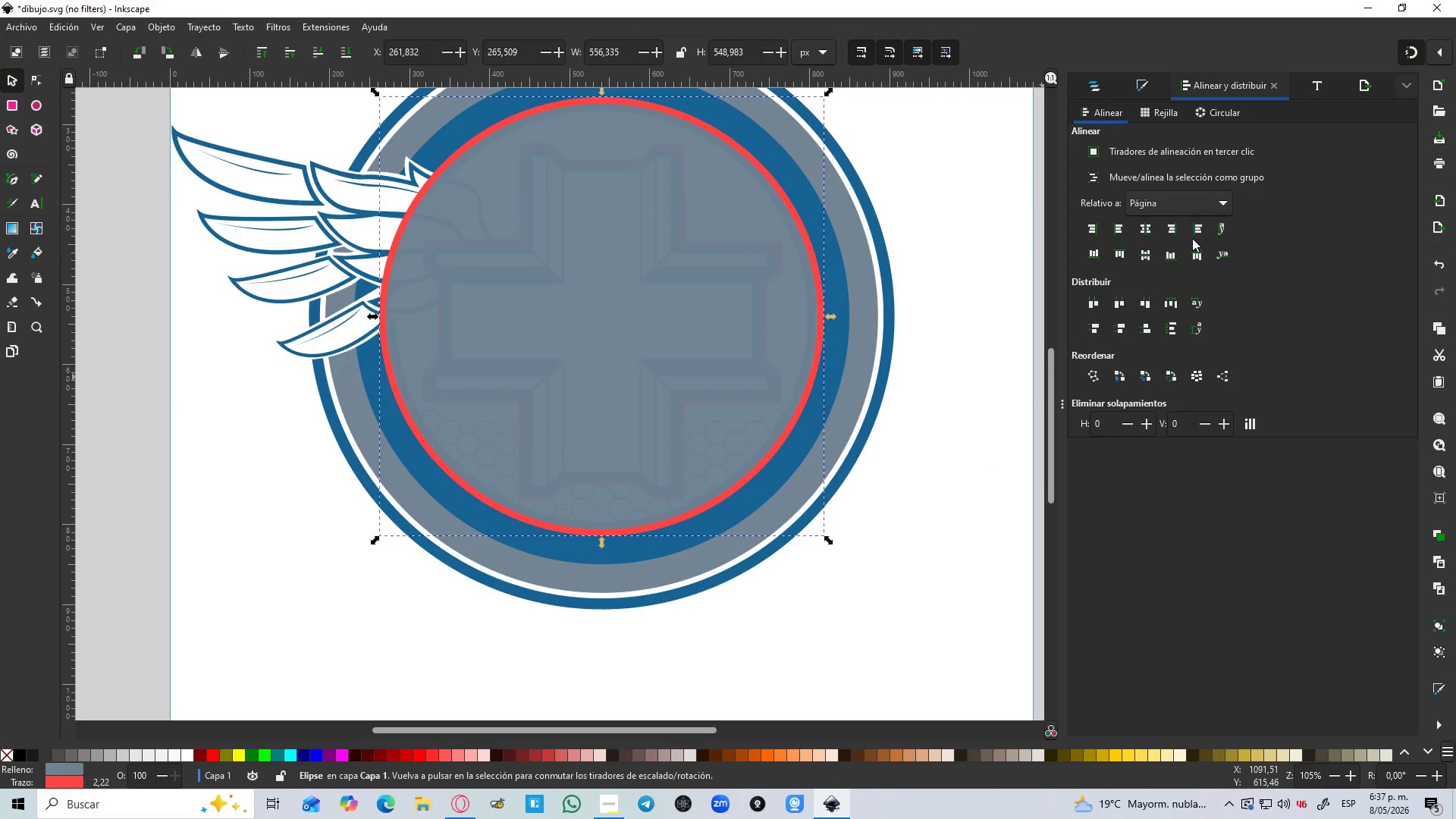 
hold_key(key=ShiftLeft, duration=1.5)
 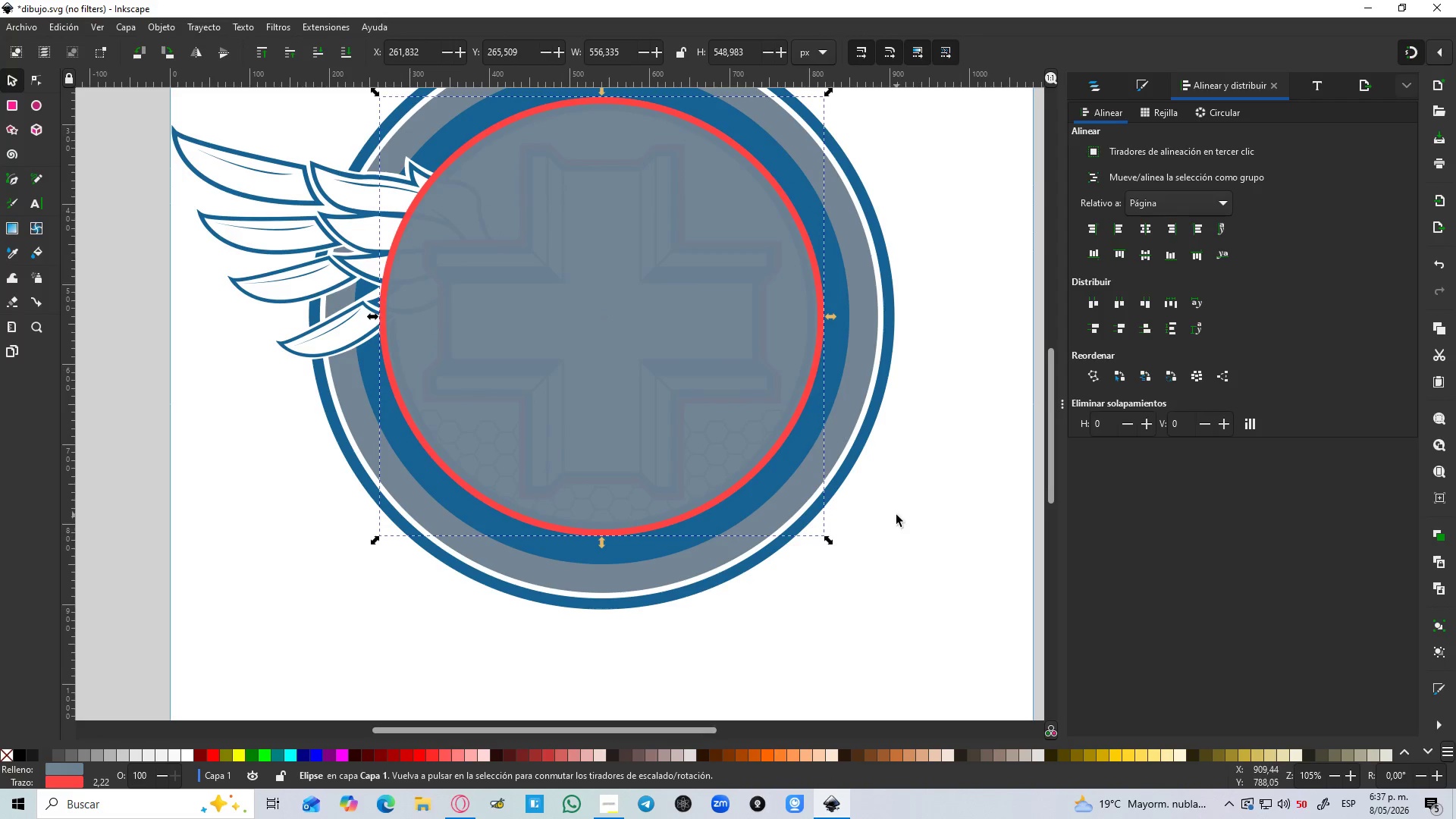 
hold_key(key=ShiftLeft, duration=0.45)
 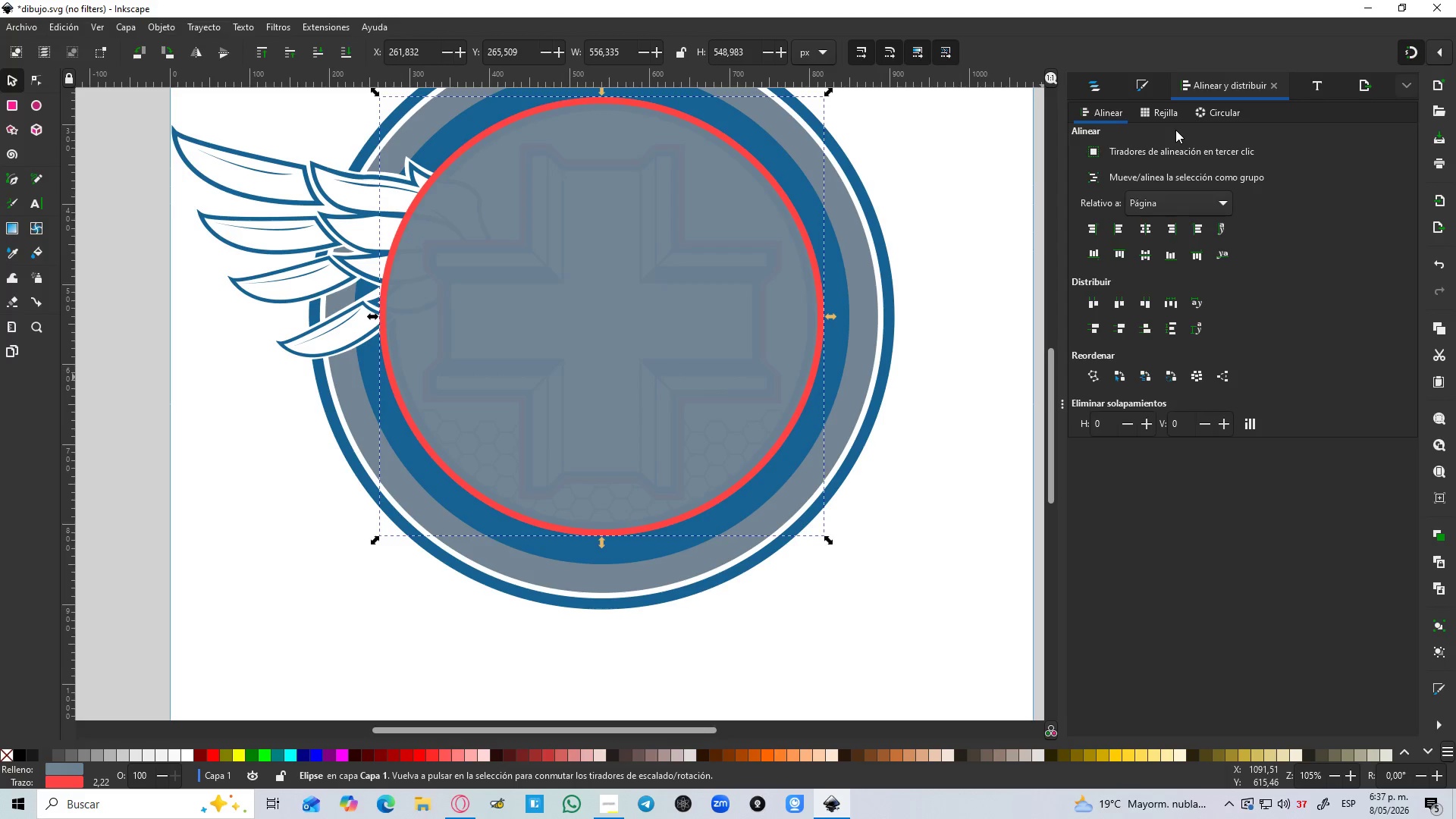 
wait(7.44)
 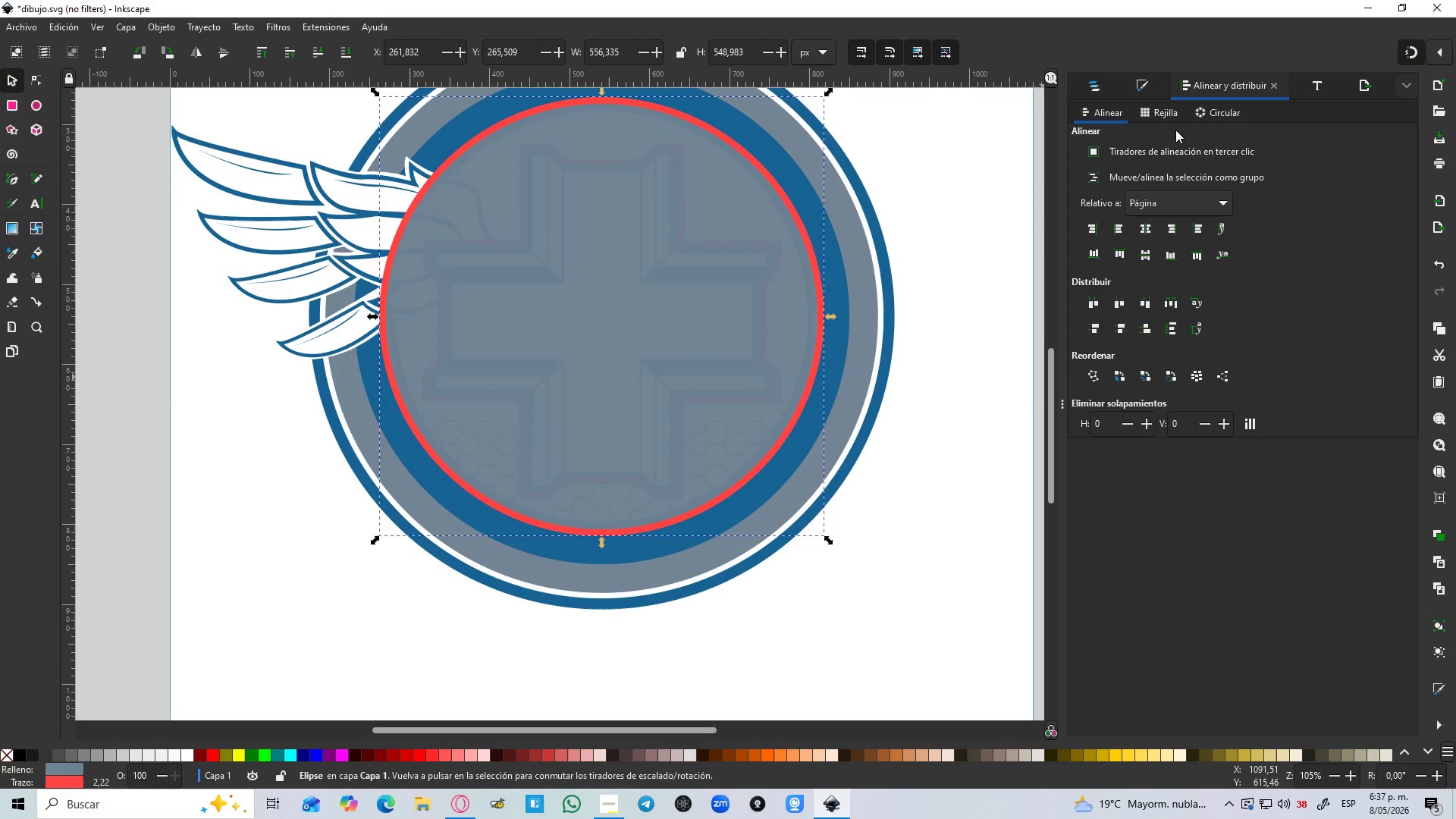 
left_click([1150, 94])
 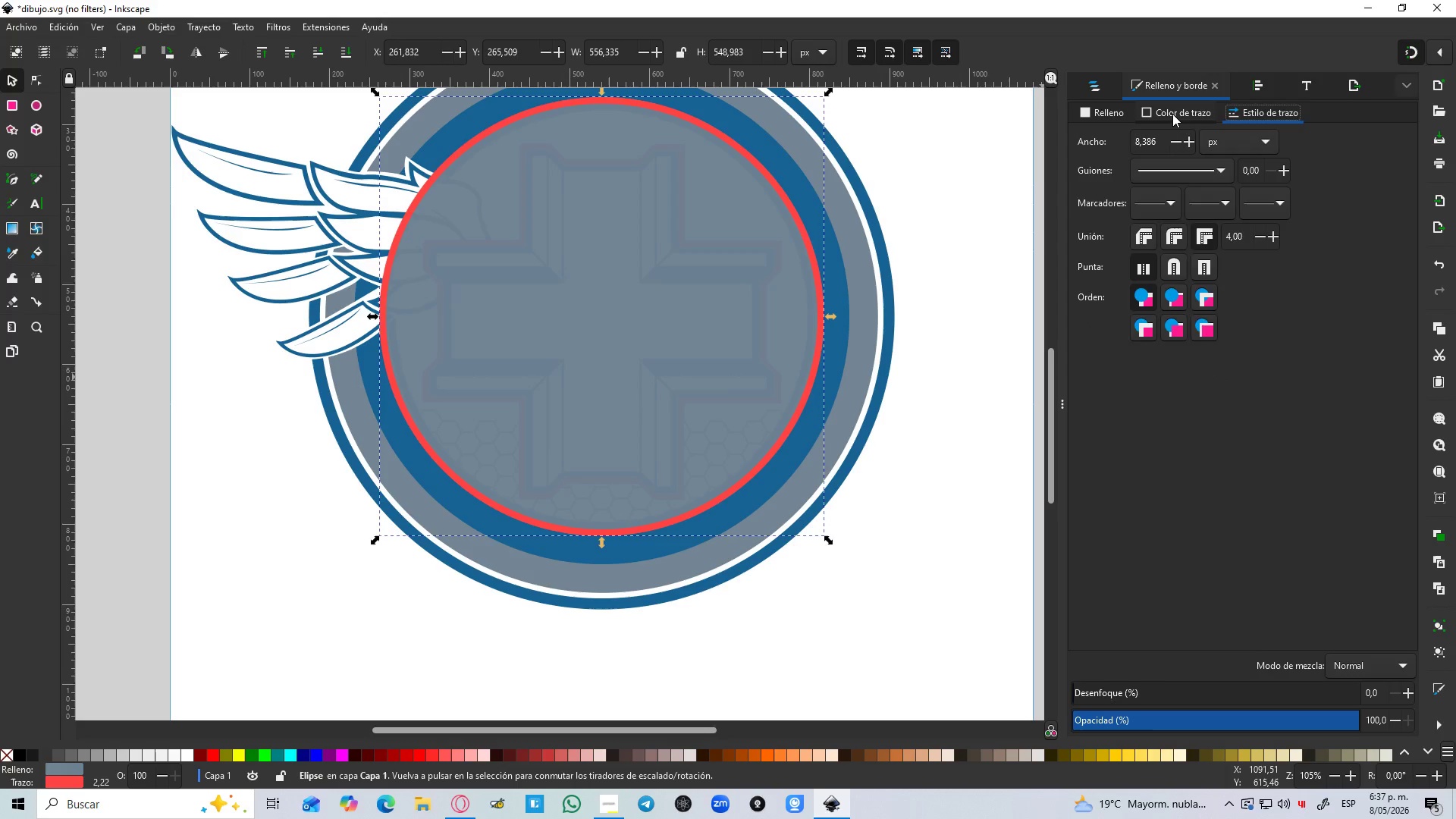 
left_click([1172, 114])
 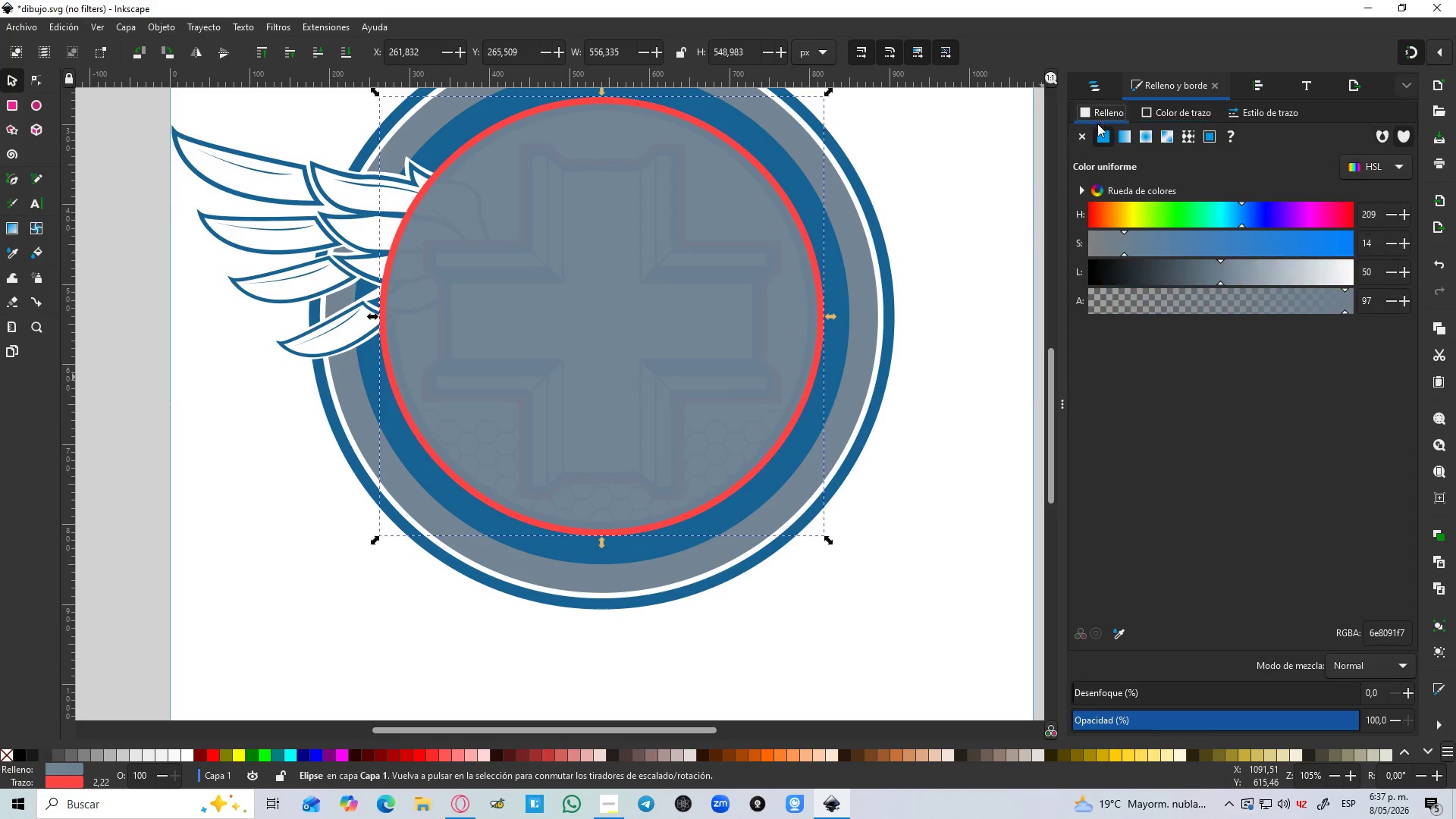 
triple_click([1101, 140])
 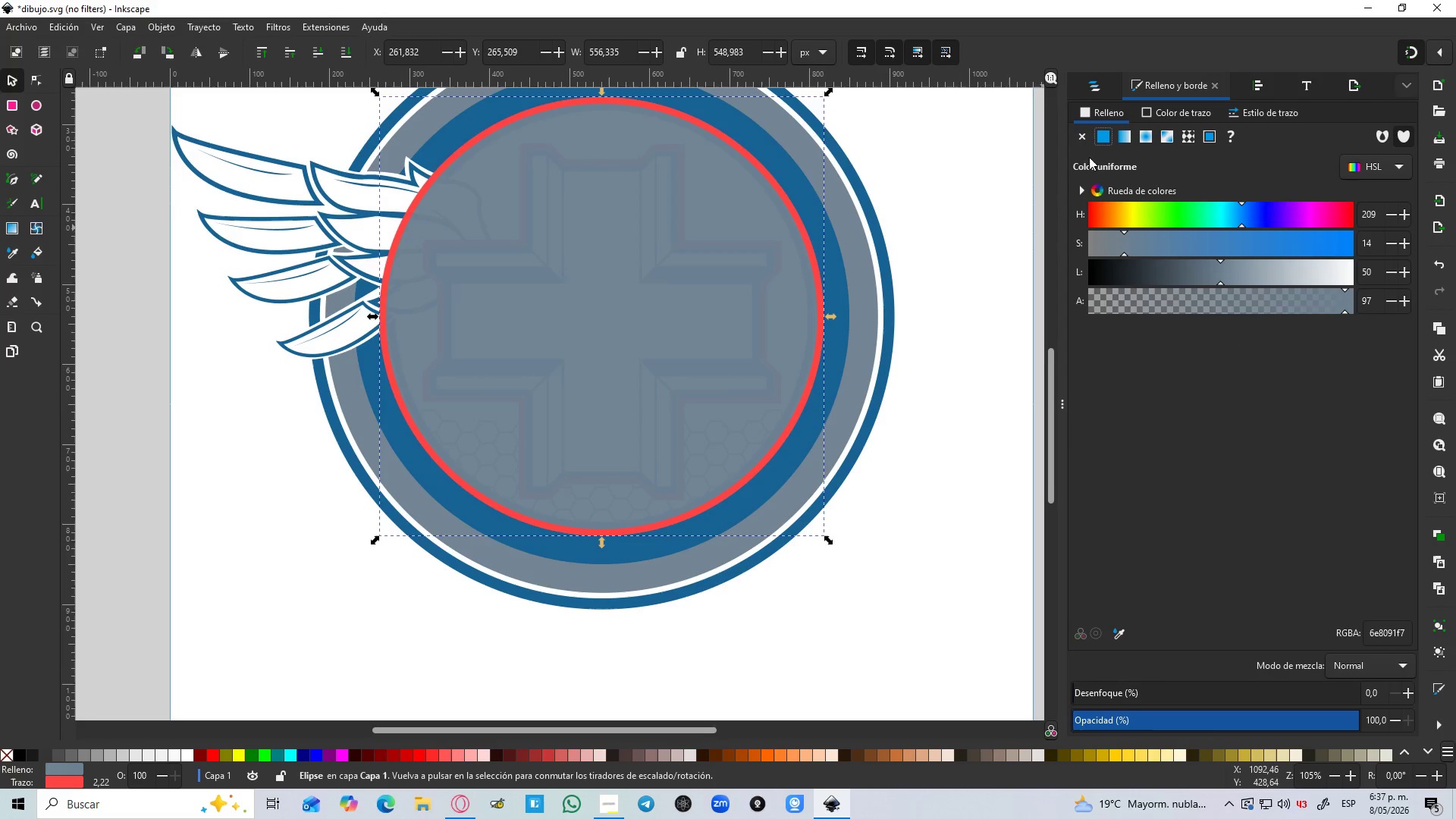 
left_click([1073, 134])
 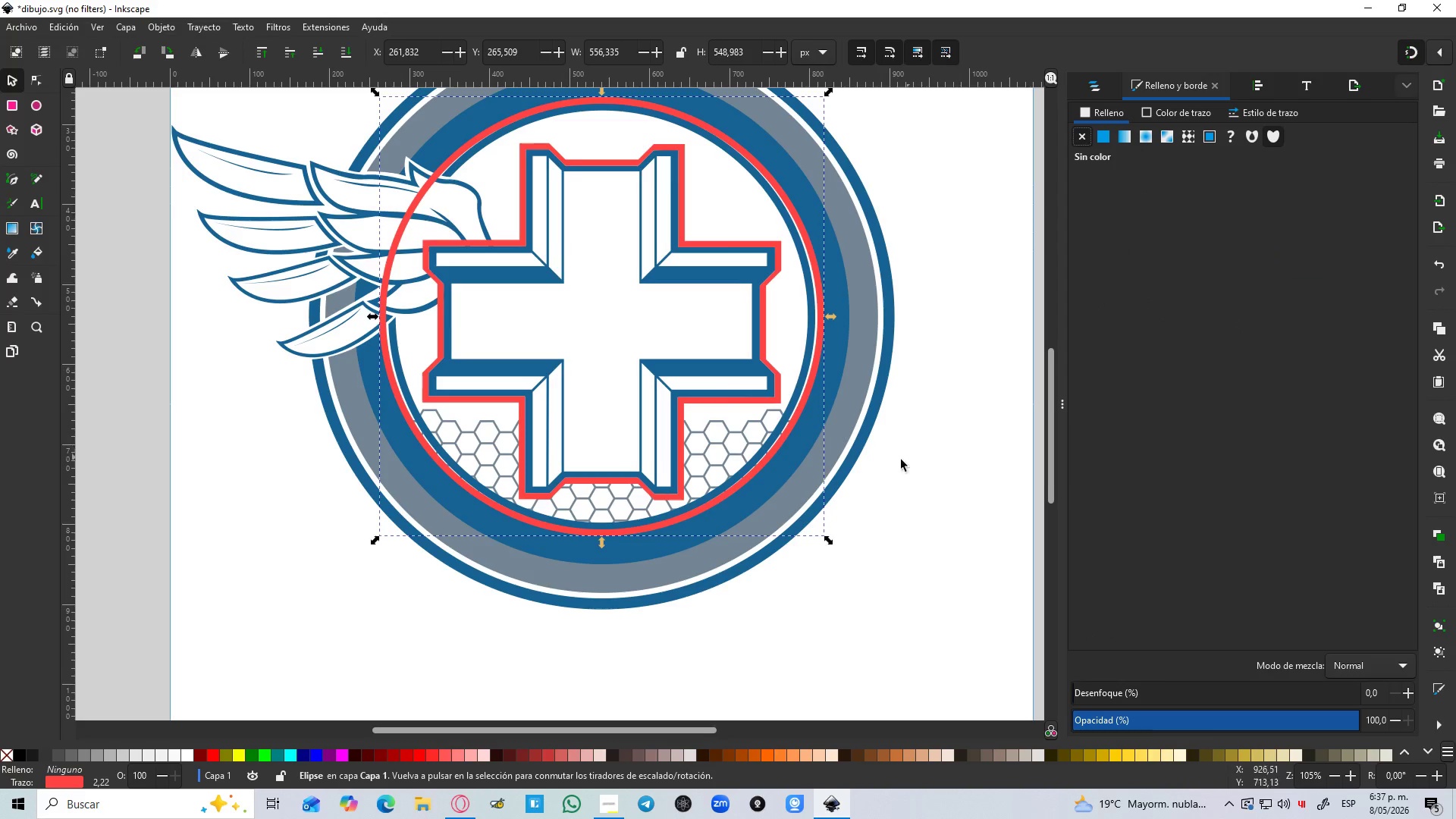 
left_click([892, 466])
 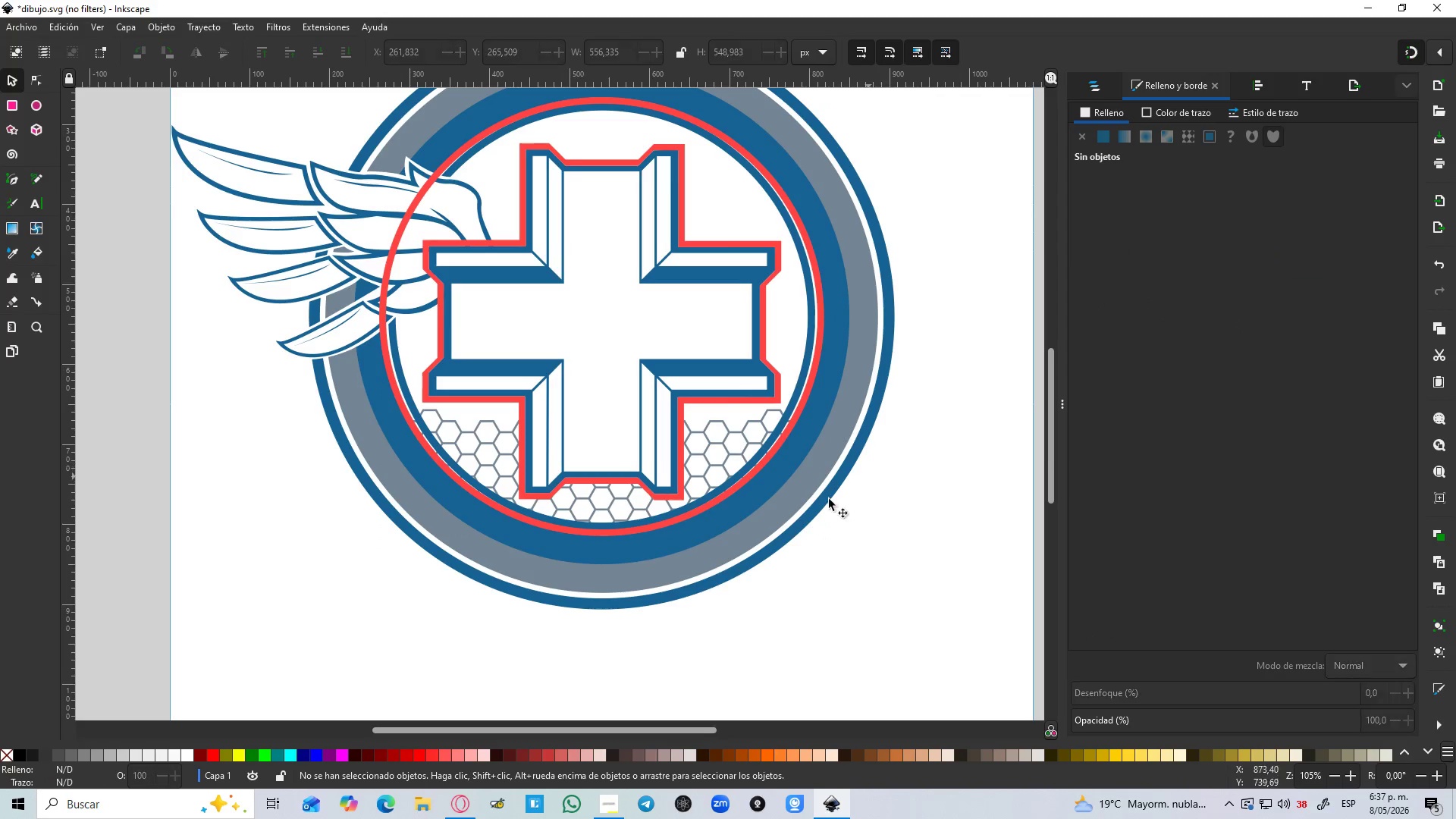 
hold_key(key=ControlLeft, duration=1.09)
scroll: coordinate [747, 455], scroll_direction: up, amount: 2.0
 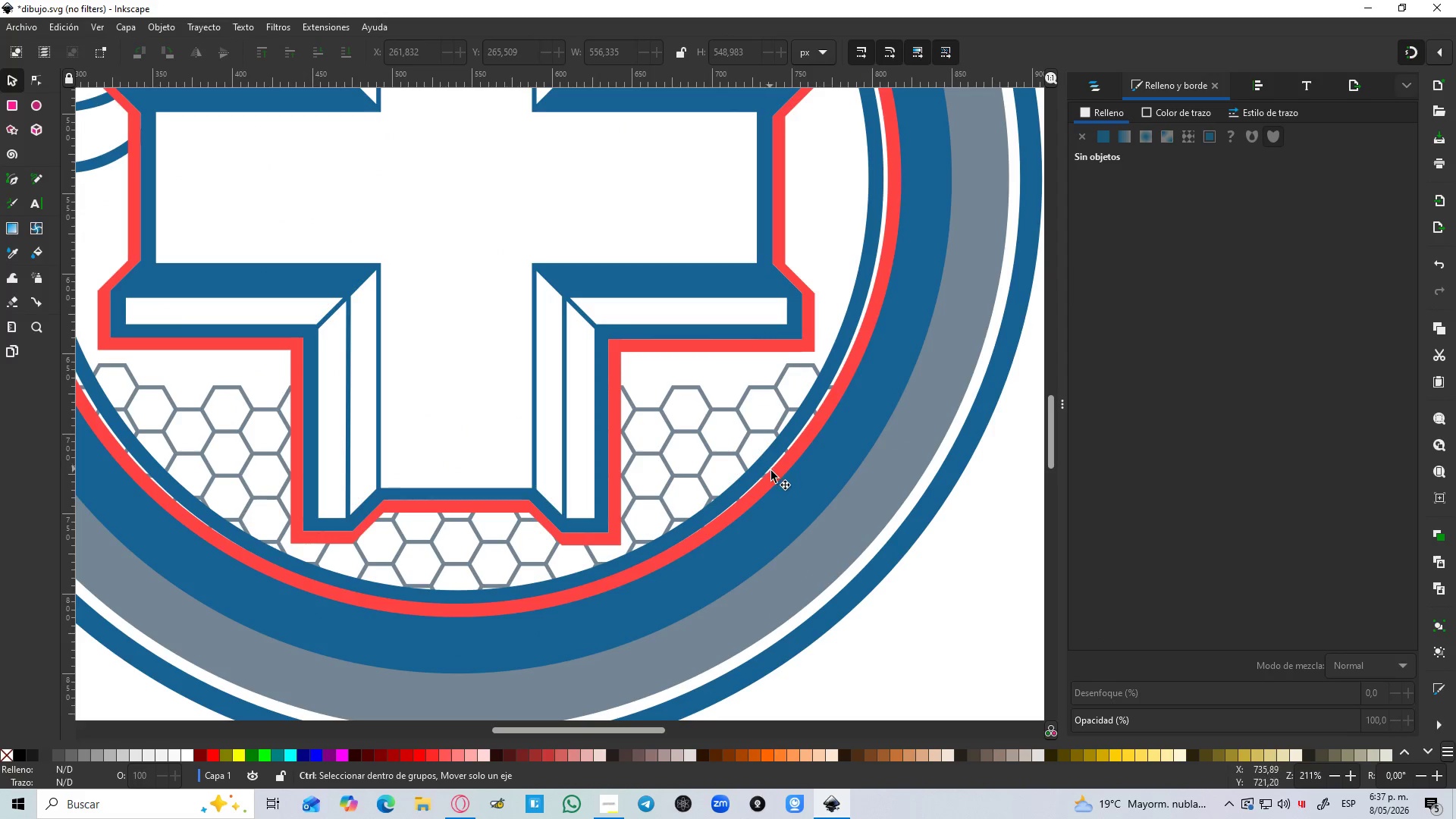 
left_click([773, 473])
 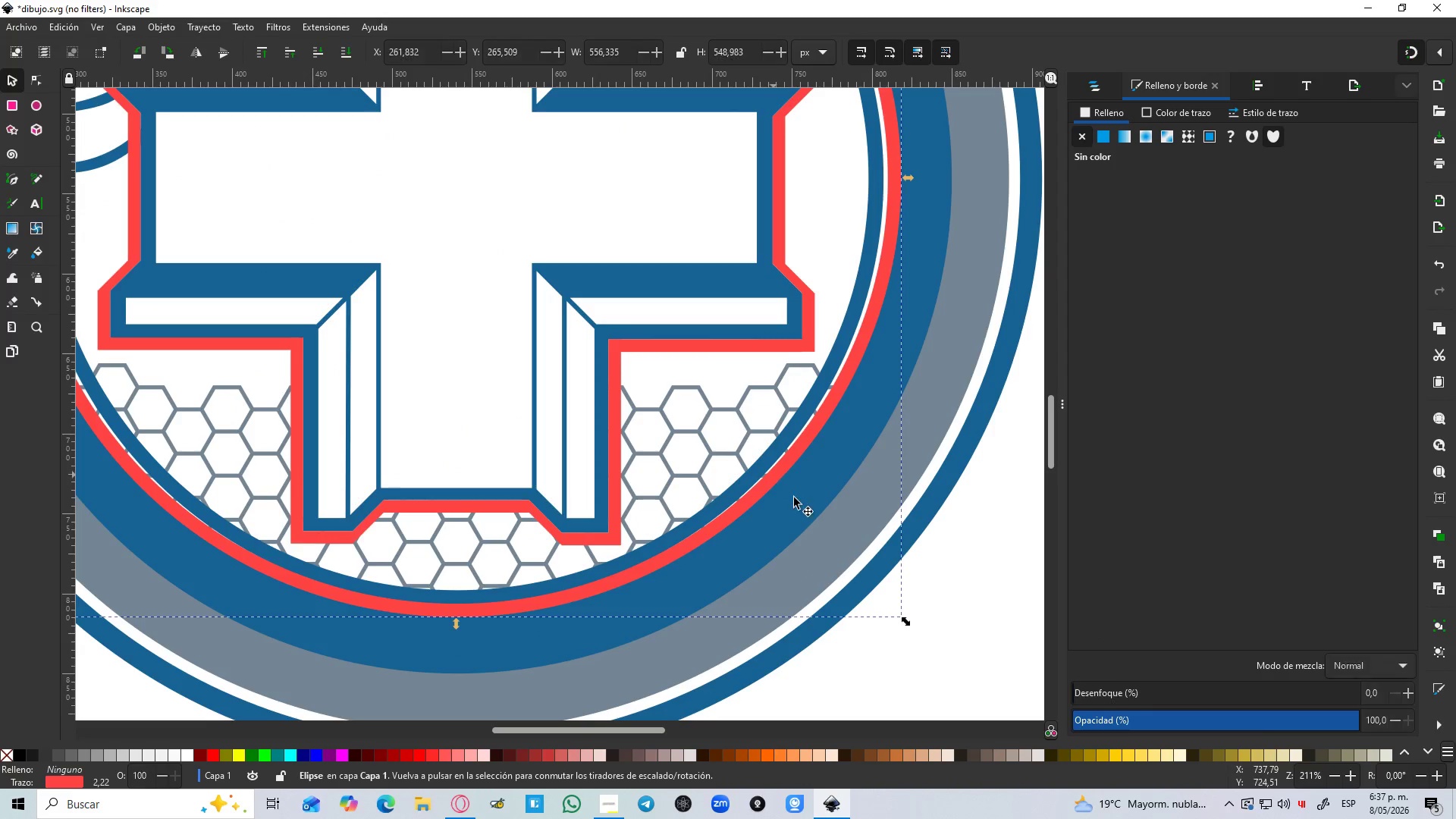 
hold_key(key=ControlLeft, duration=4.7)
left_click_drag(start_coordinate=[903, 623], to_coordinate=[896, 625])
 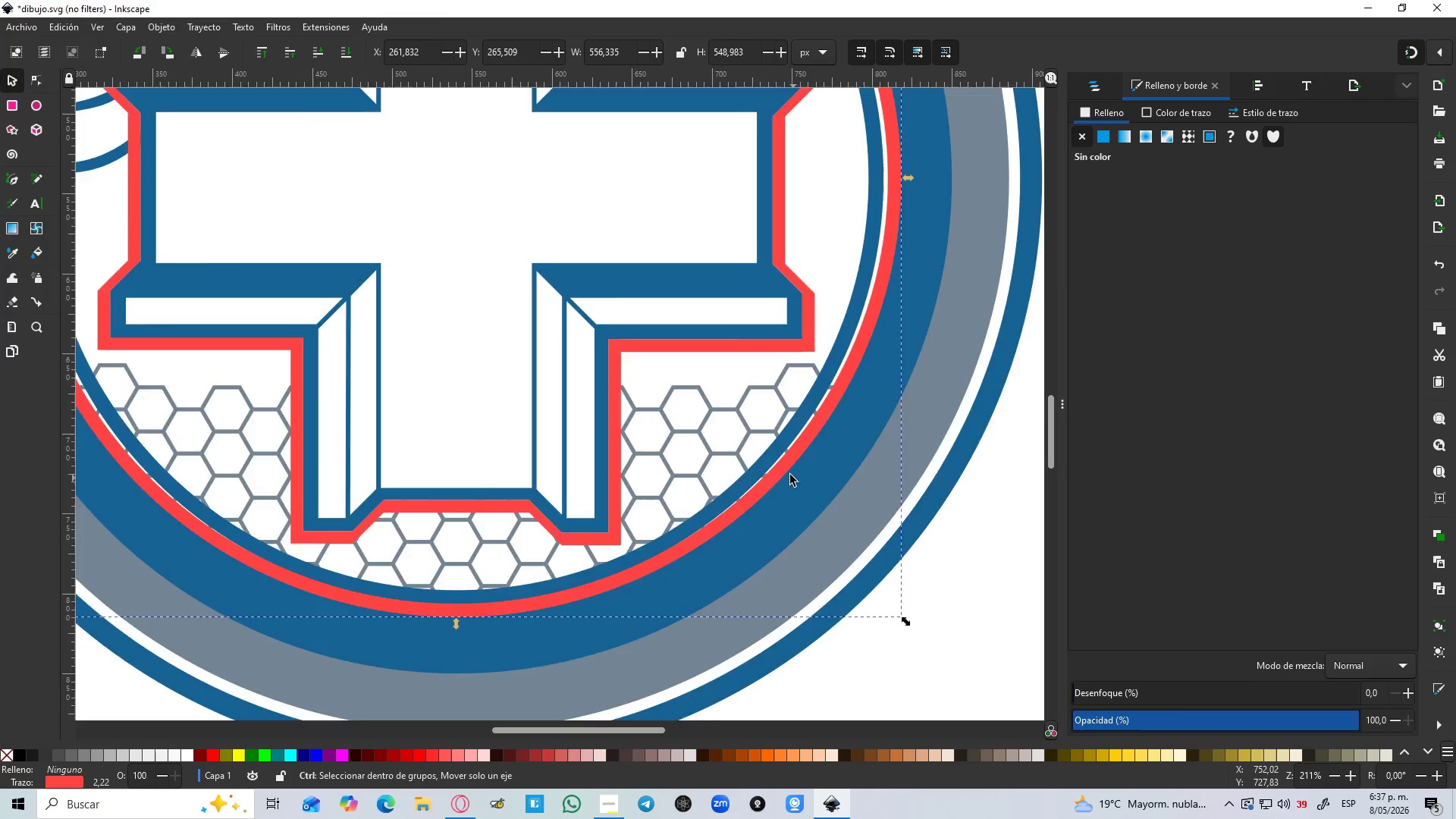 
hold_key(key=ShiftLeft, duration=1.53)
 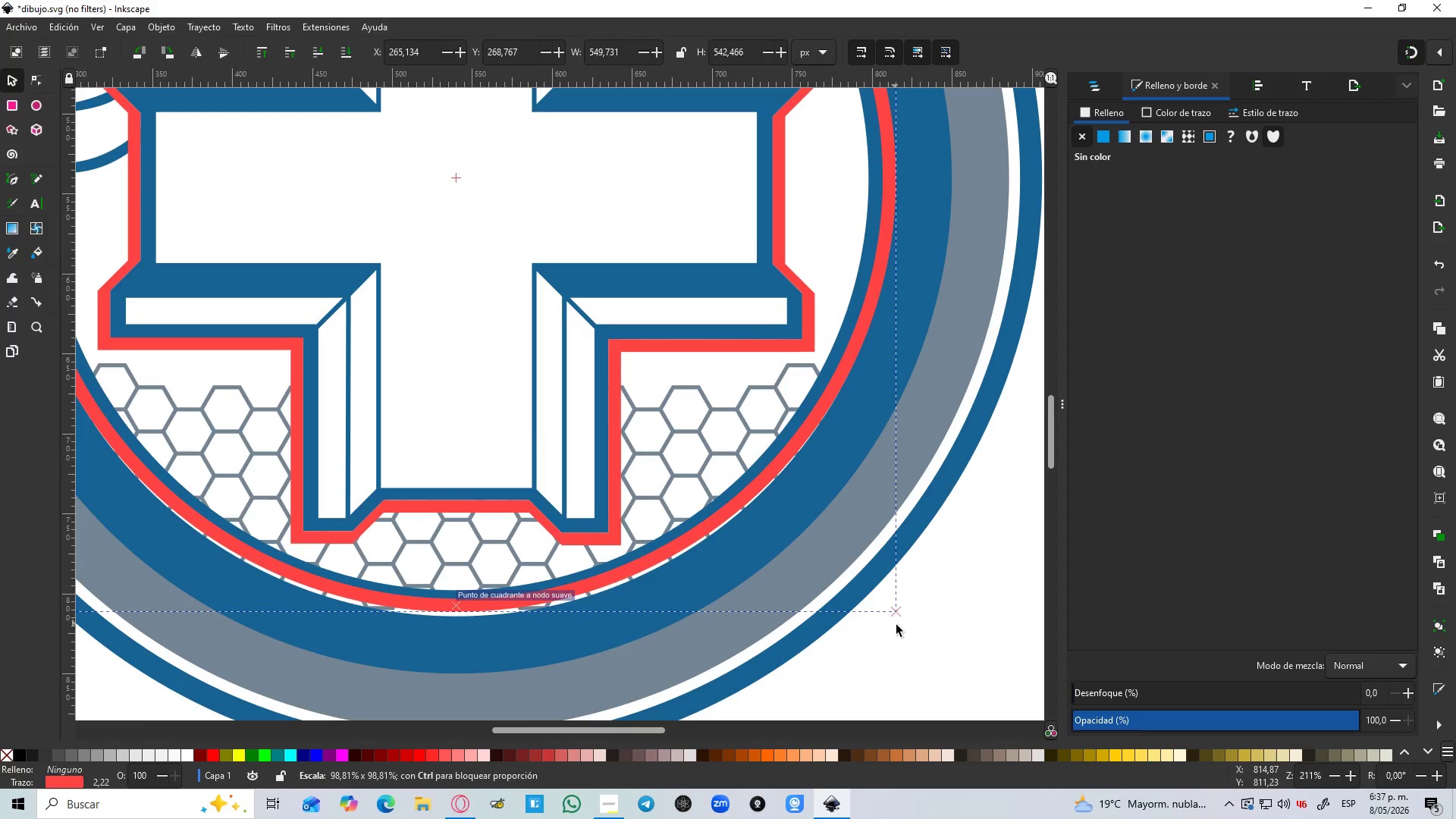 
hold_key(key=ShiftLeft, duration=1.52)
 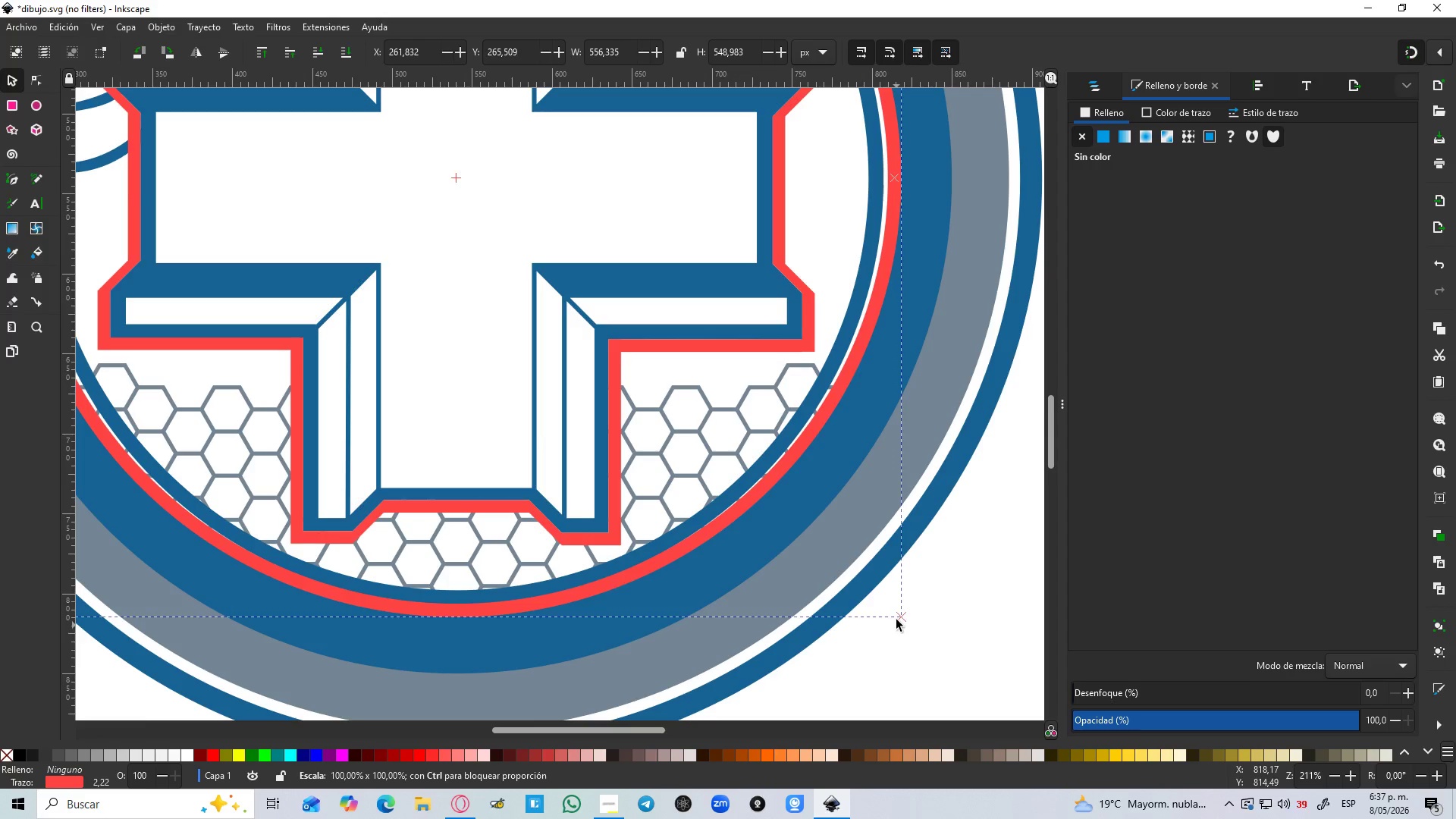 
hold_key(key=ShiftLeft, duration=0.61)
 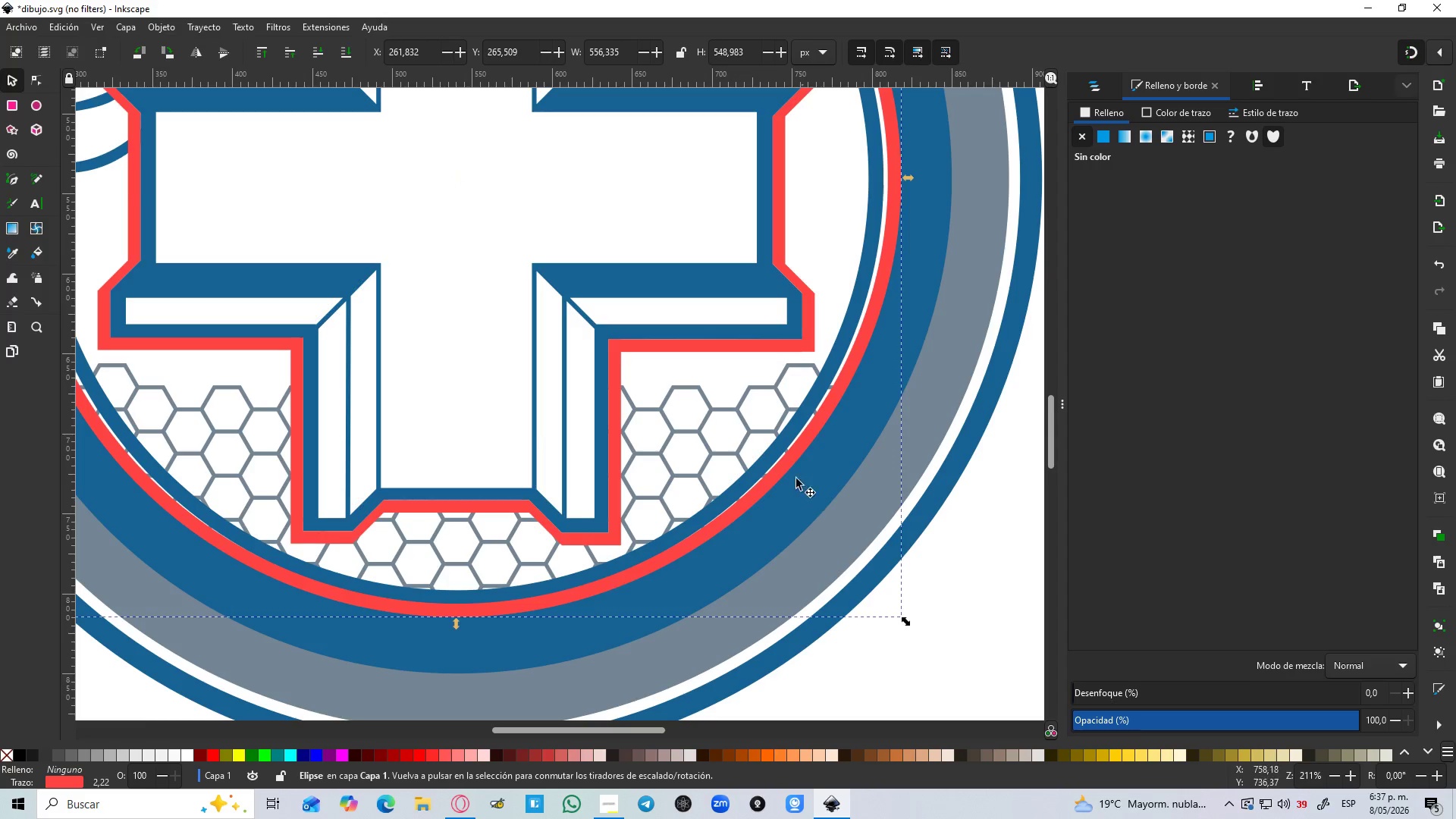 
hold_key(key=ControlLeft, duration=1.52)
scroll: coordinate [789, 472], scroll_direction: down, amount: 3.0
 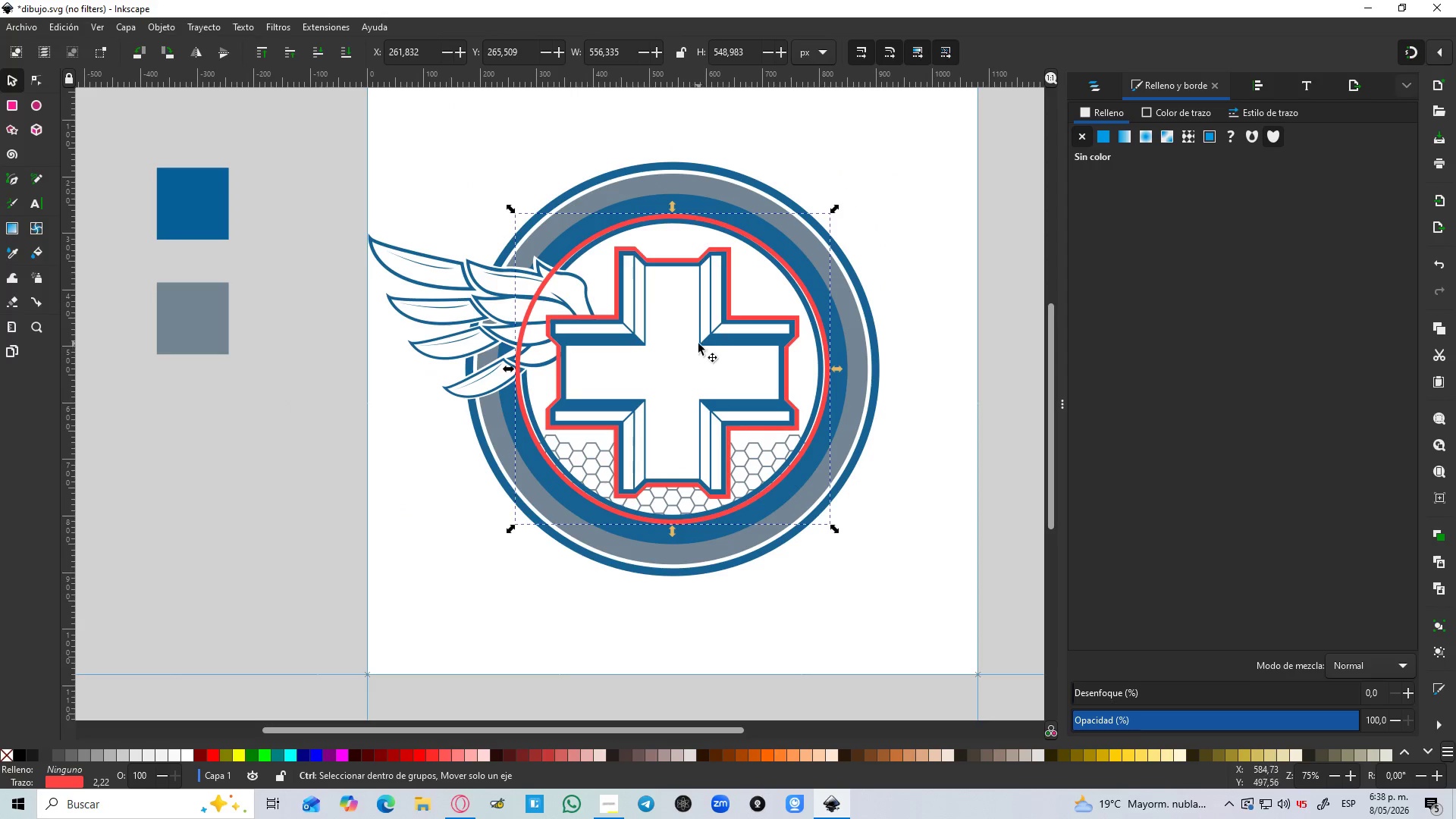 
hold_key(key=ControlLeft, duration=0.98)
scroll: coordinate [824, 384], scroll_direction: up, amount: 2.0
 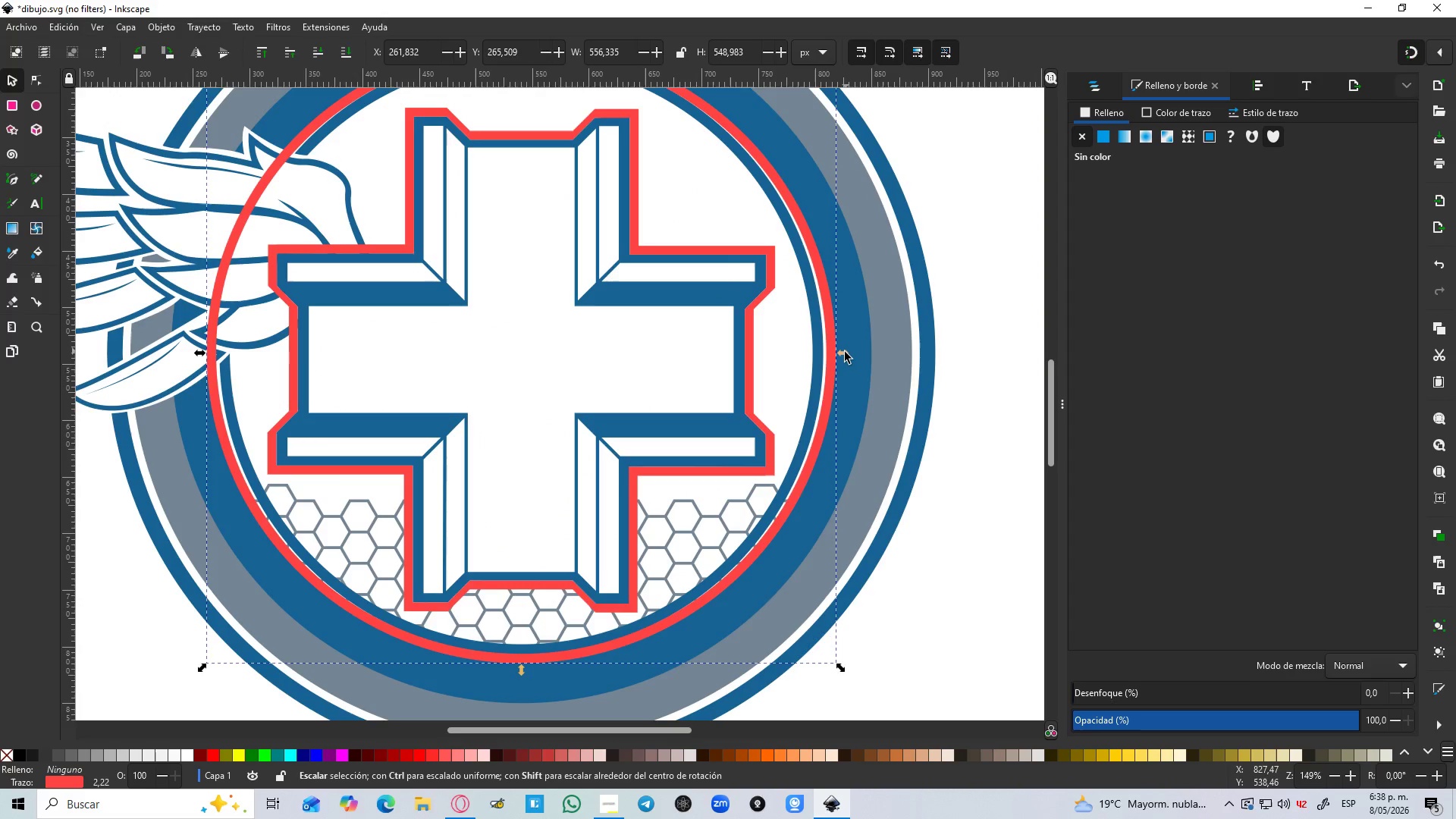 
left_click_drag(start_coordinate=[845, 352], to_coordinate=[838, 356])
 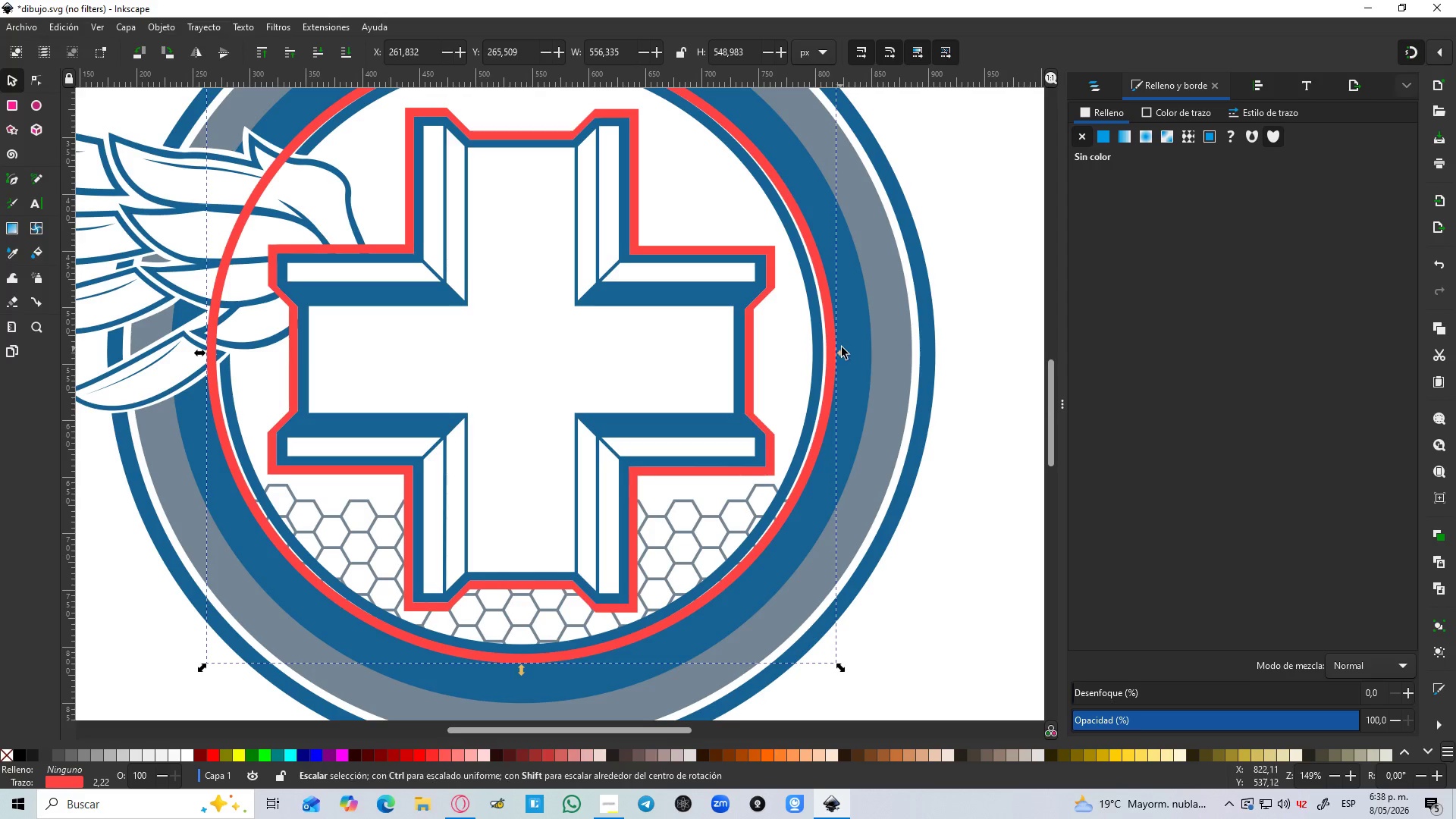 
hold_key(key=ControlLeft, duration=0.97)
scroll: coordinate [842, 347], scroll_direction: up, amount: 5.0
 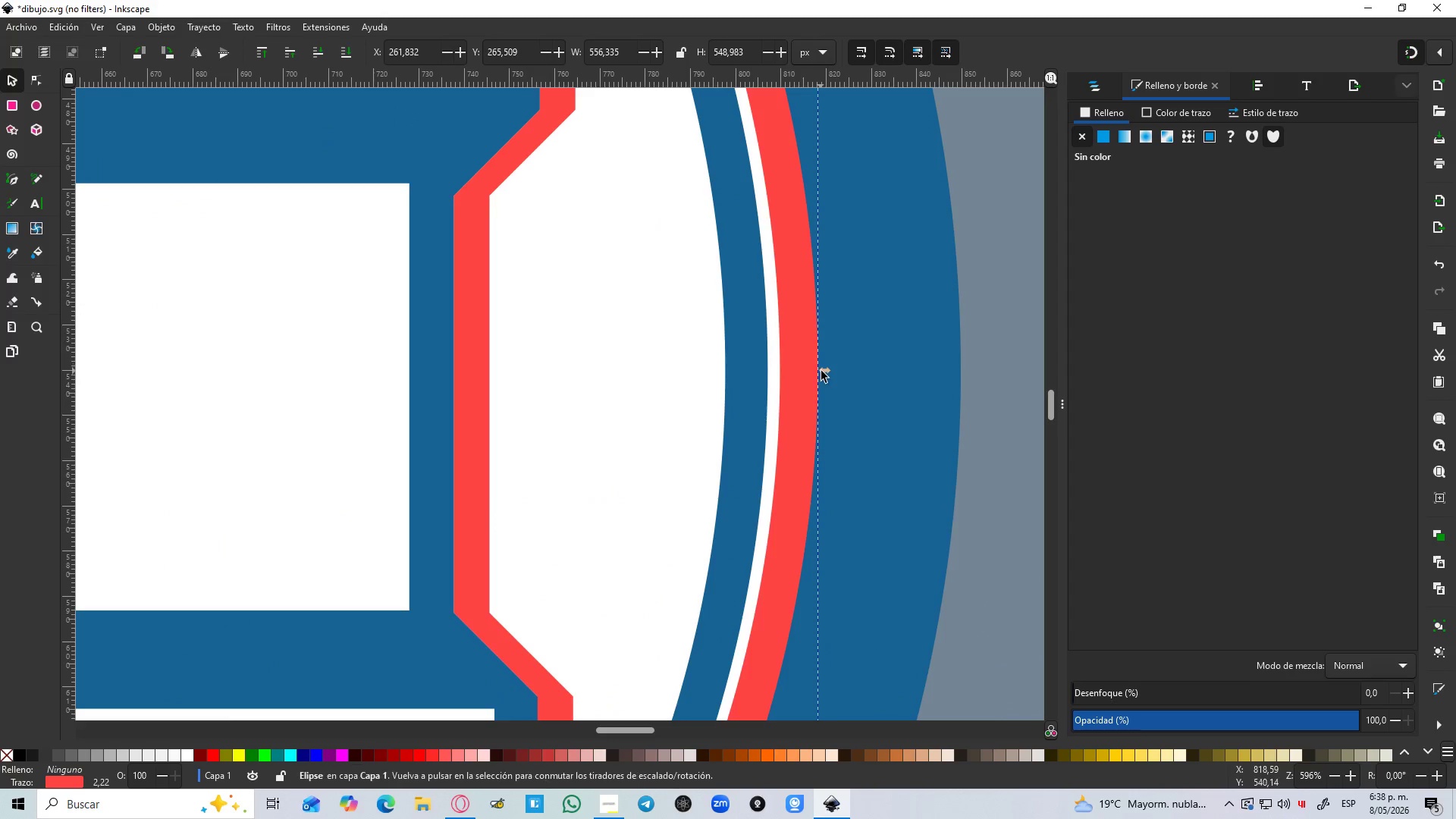 
left_click_drag(start_coordinate=[821, 371], to_coordinate=[787, 376])
 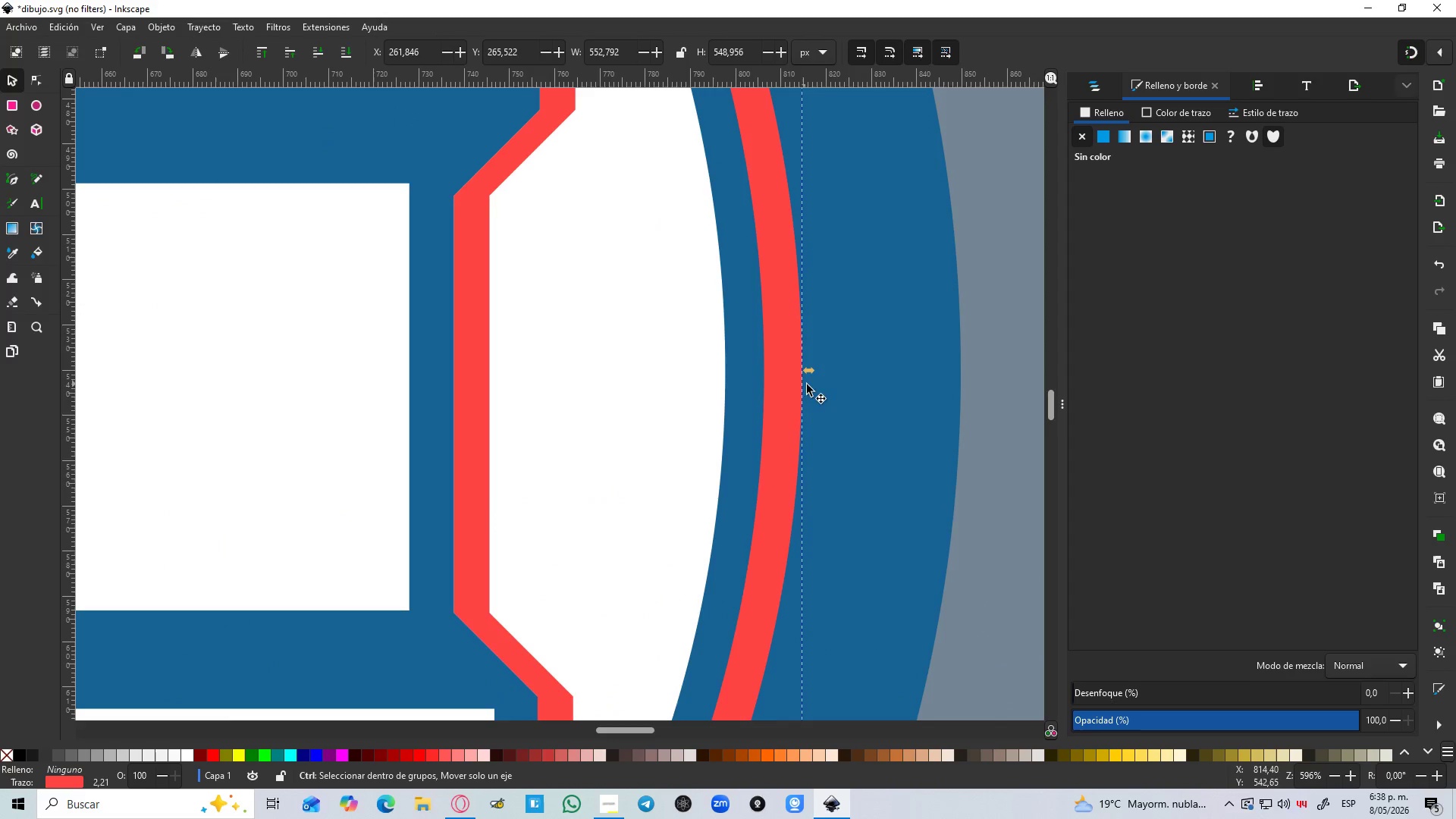 
hold_key(key=ControlLeft, duration=0.81)
 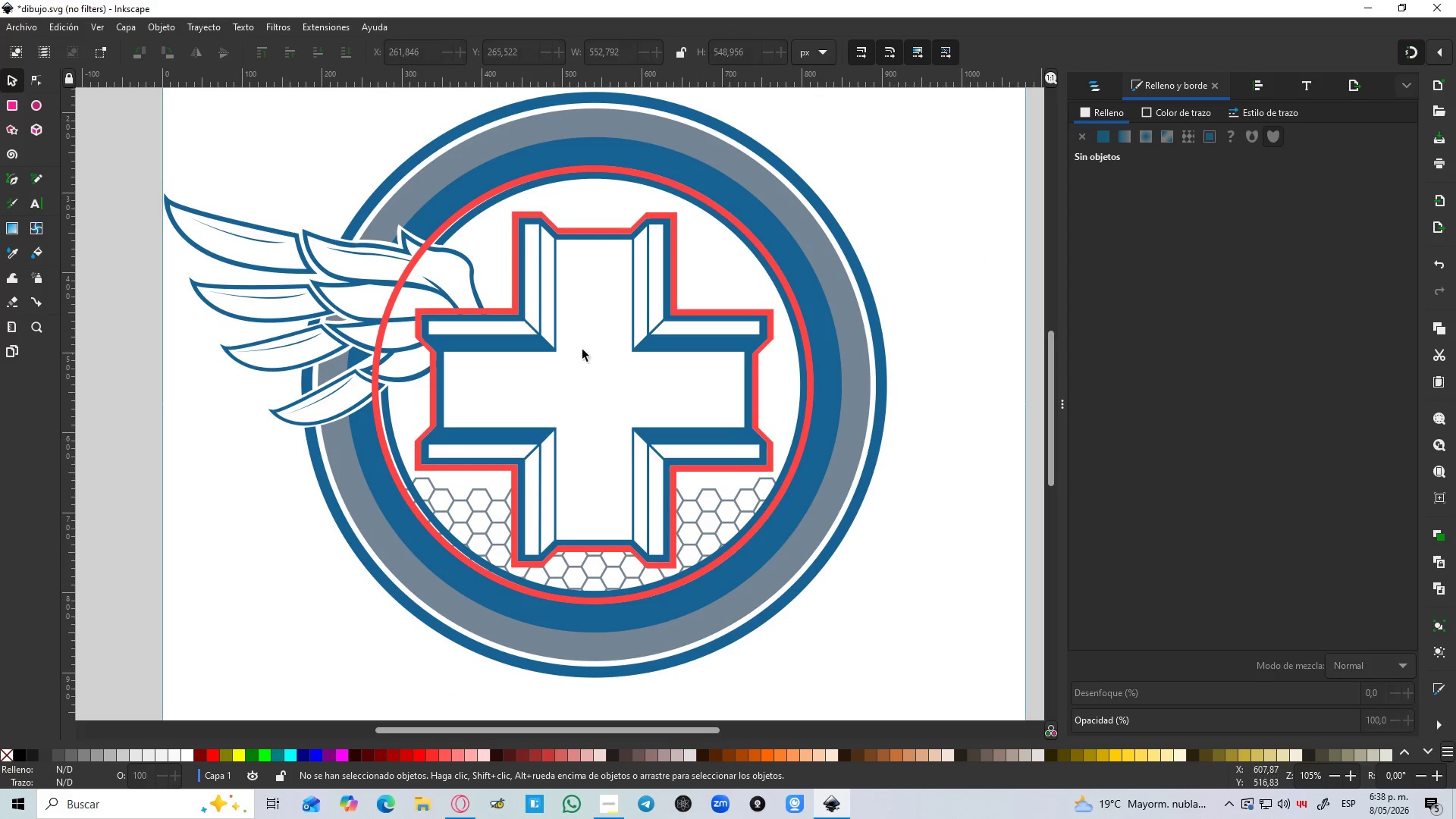 
hold_key(key=ControlLeft, duration=1.5)
 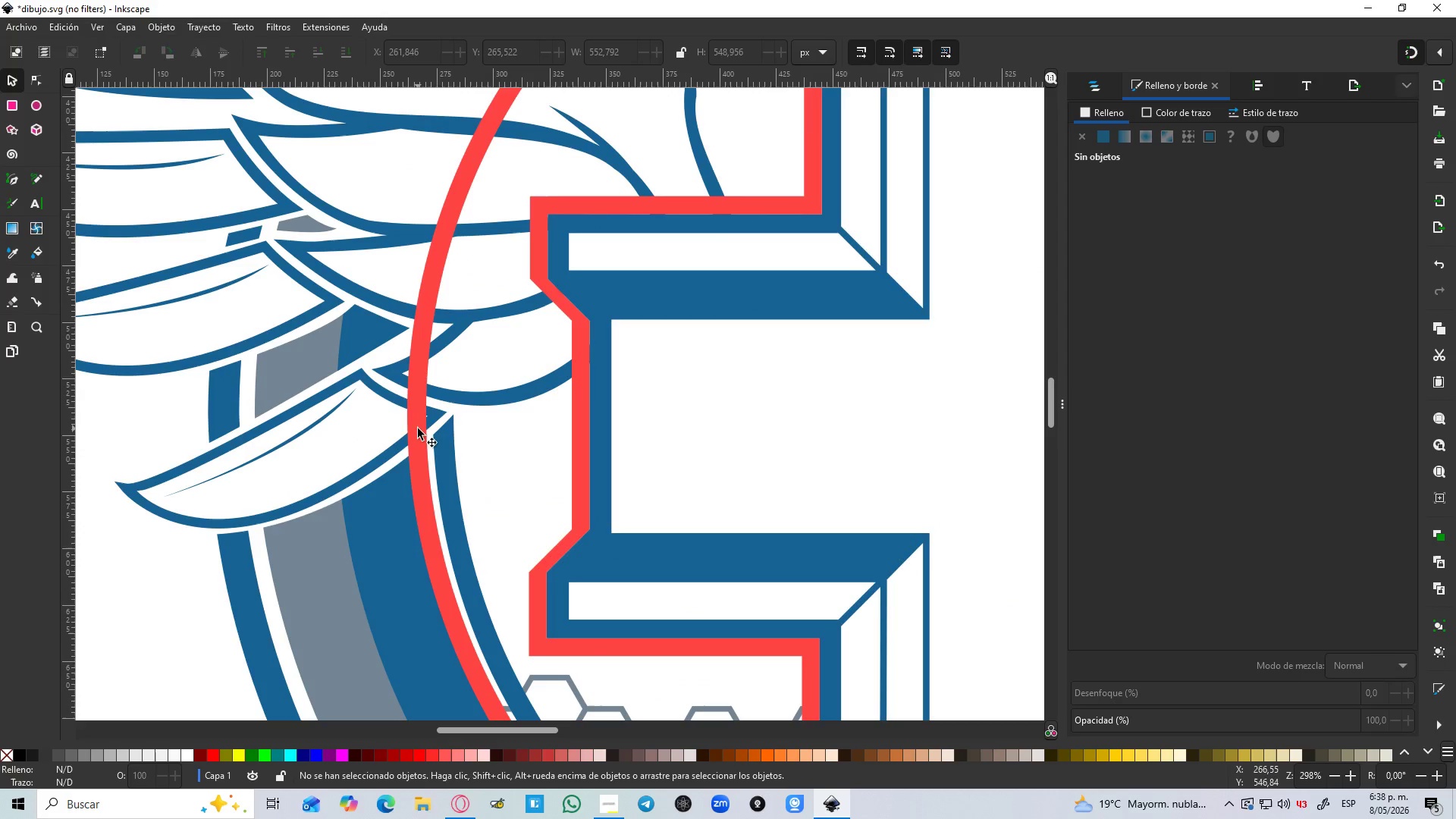 
scroll: coordinate [816, 388], scroll_direction: down, amount: 5.0
 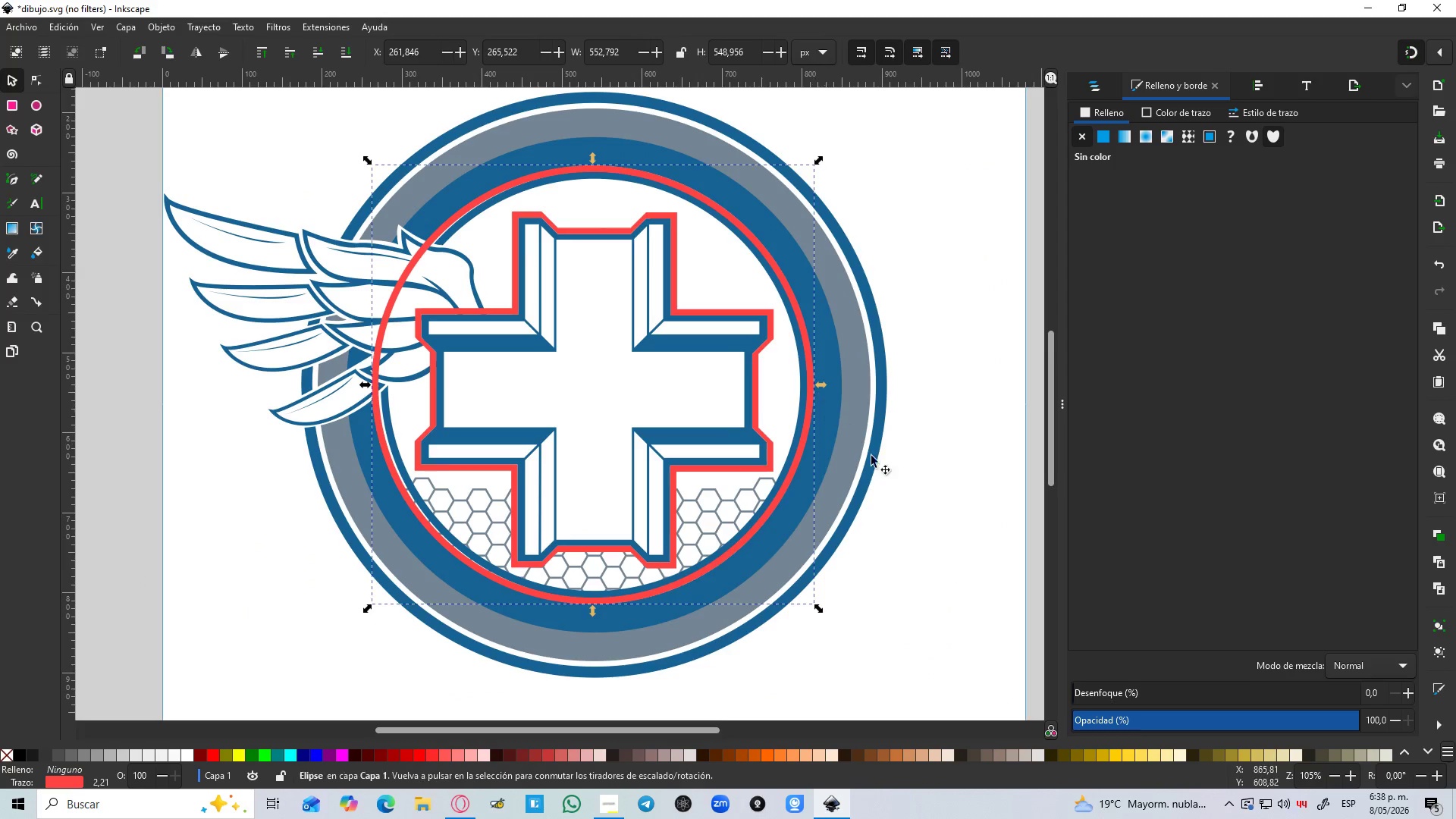 
left_click([915, 485])
 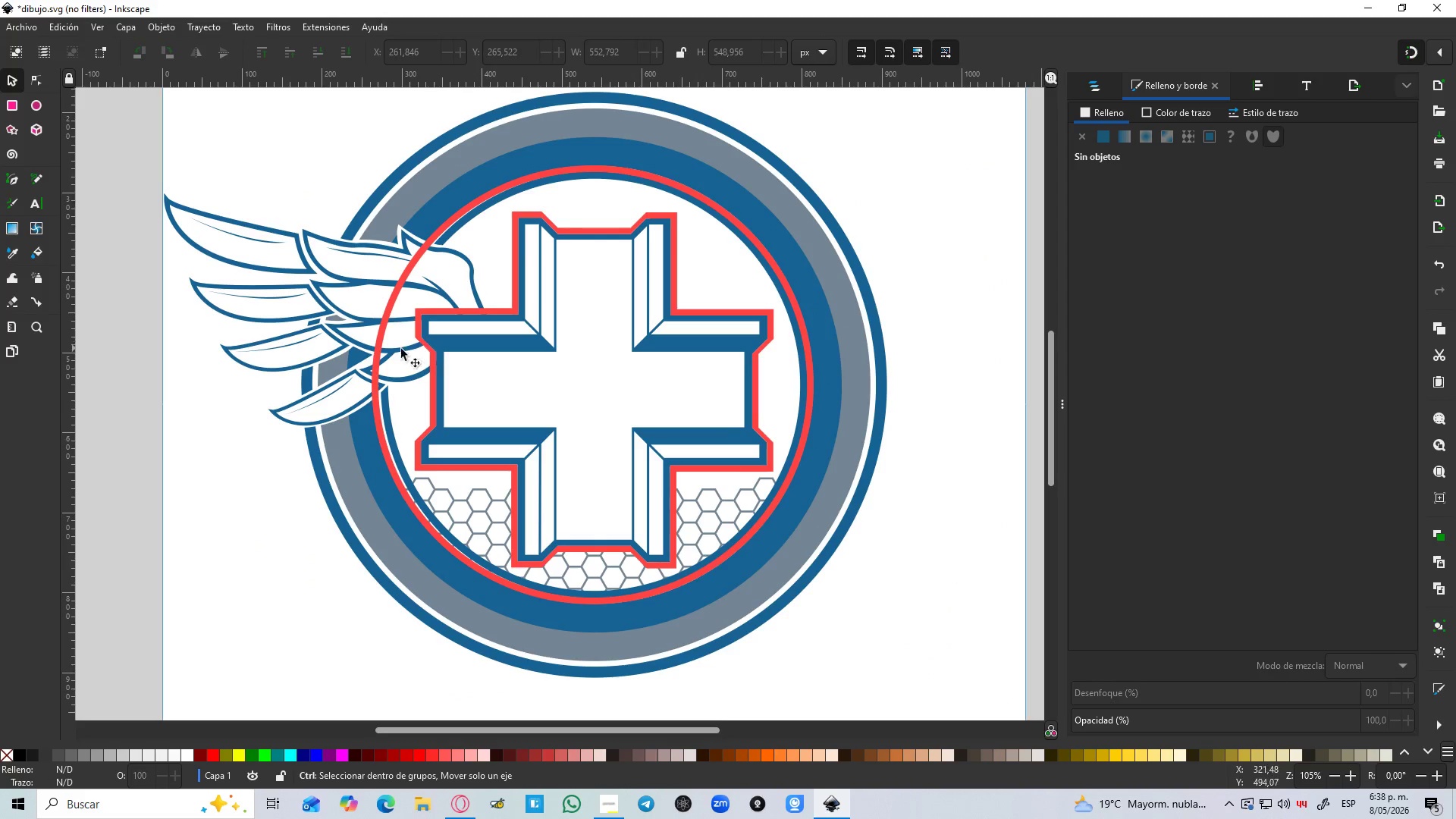 
scroll: coordinate [350, 373], scroll_direction: up, amount: 3.0
 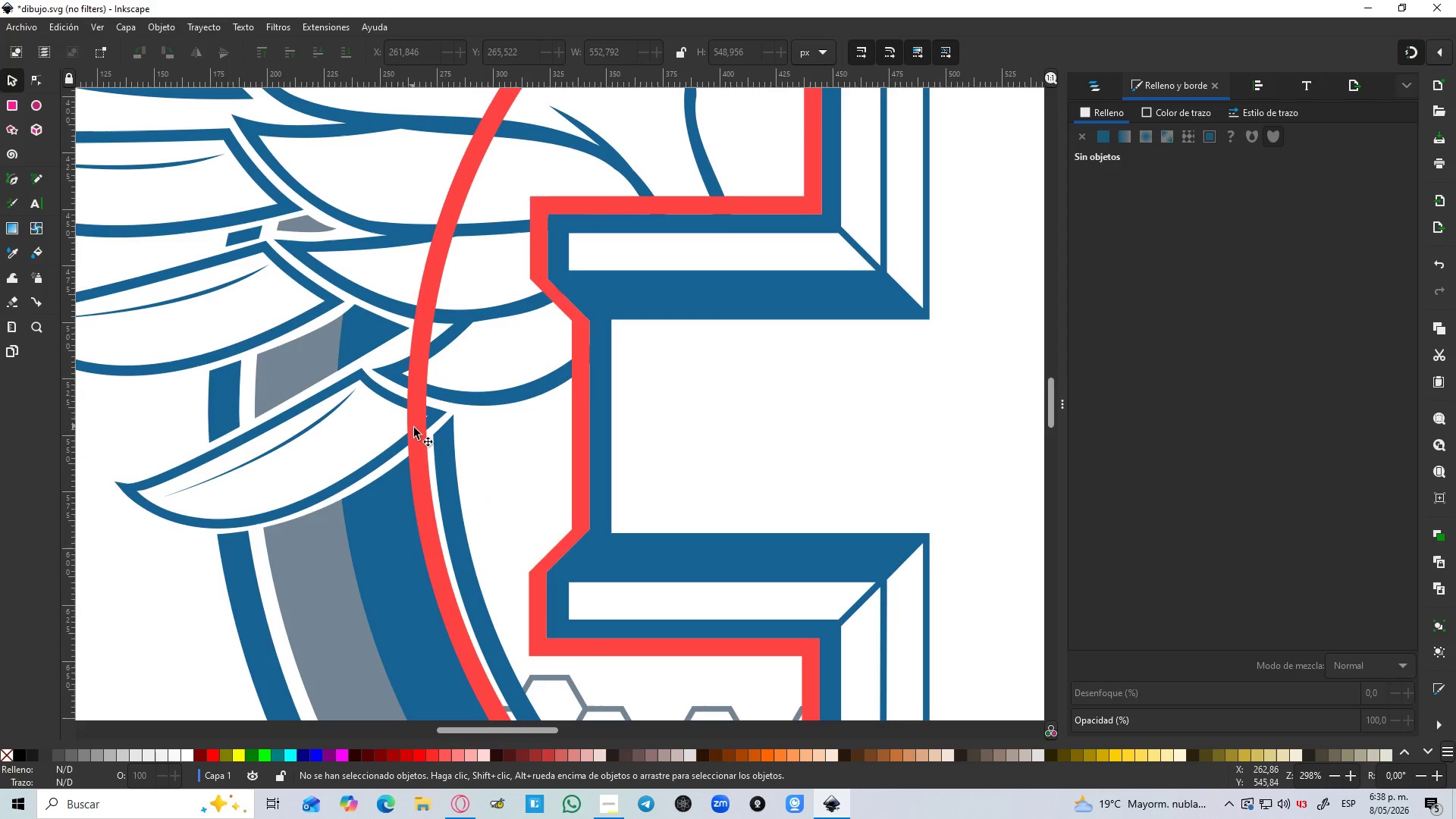 
left_click([418, 428])
 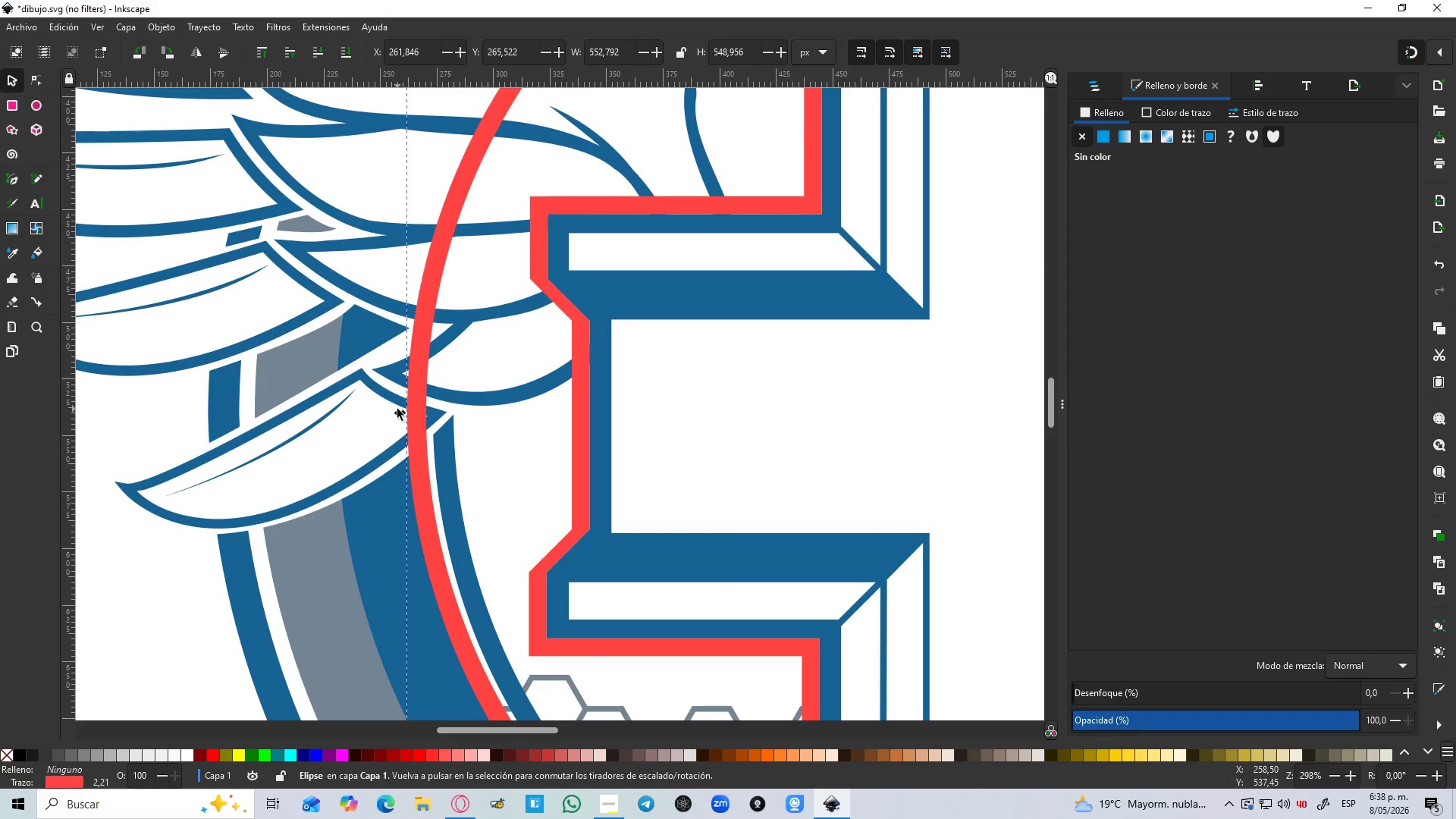 
left_click_drag(start_coordinate=[397, 412], to_coordinate=[419, 415])
 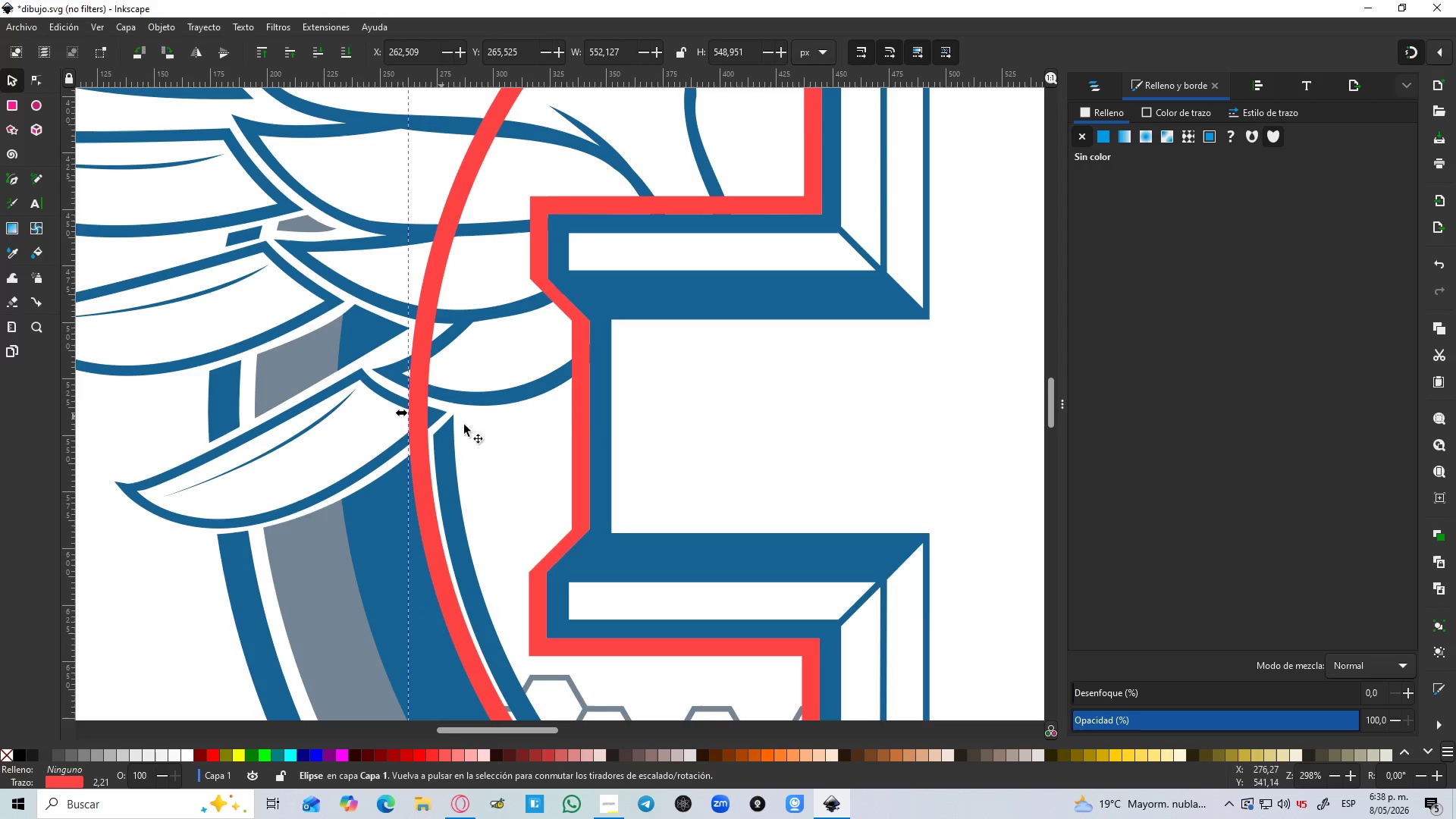 
hold_key(key=ControlLeft, duration=0.66)
scroll: coordinate [609, 418], scroll_direction: down, amount: 5.0
 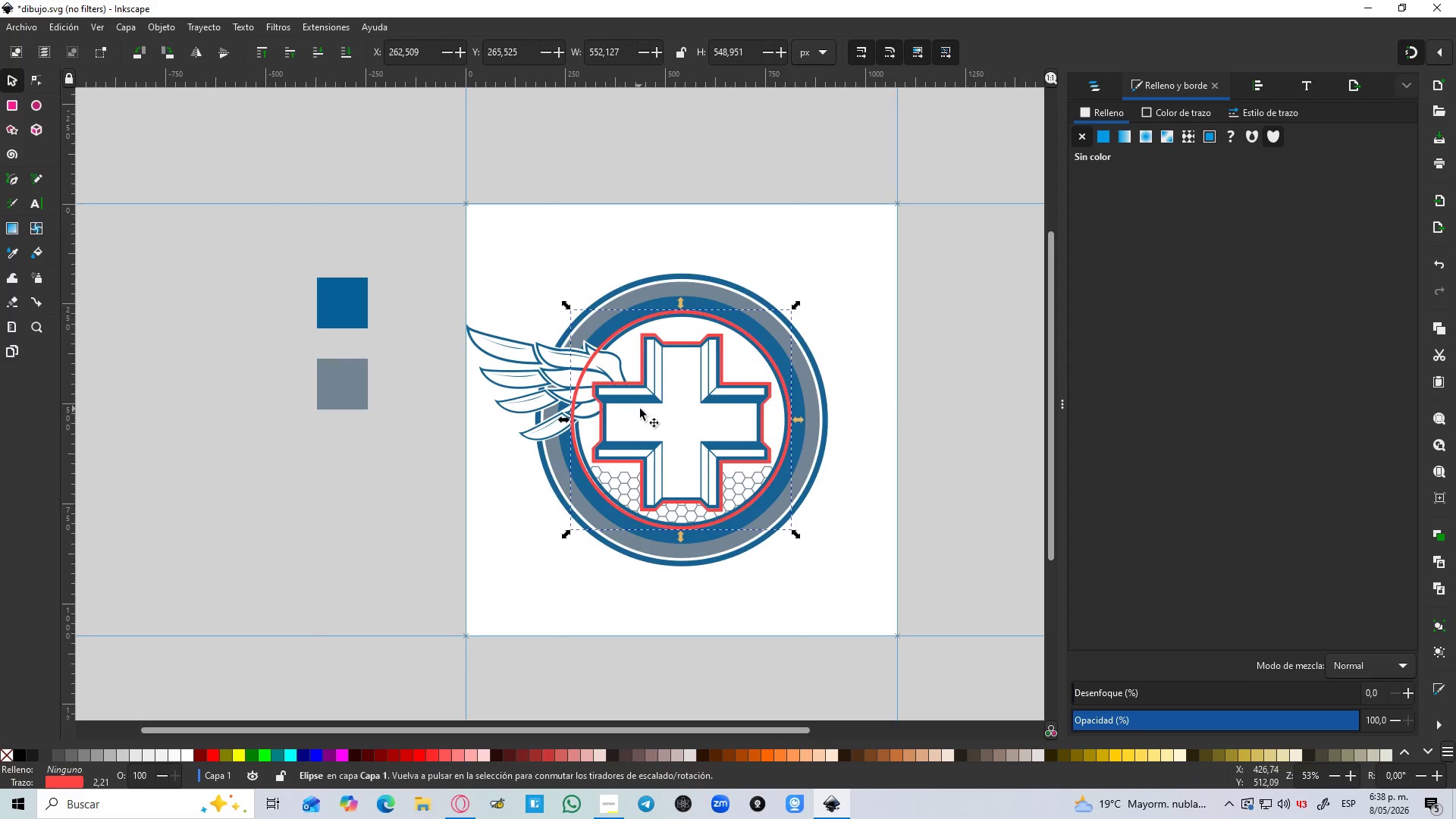 
key(Control+Z)
 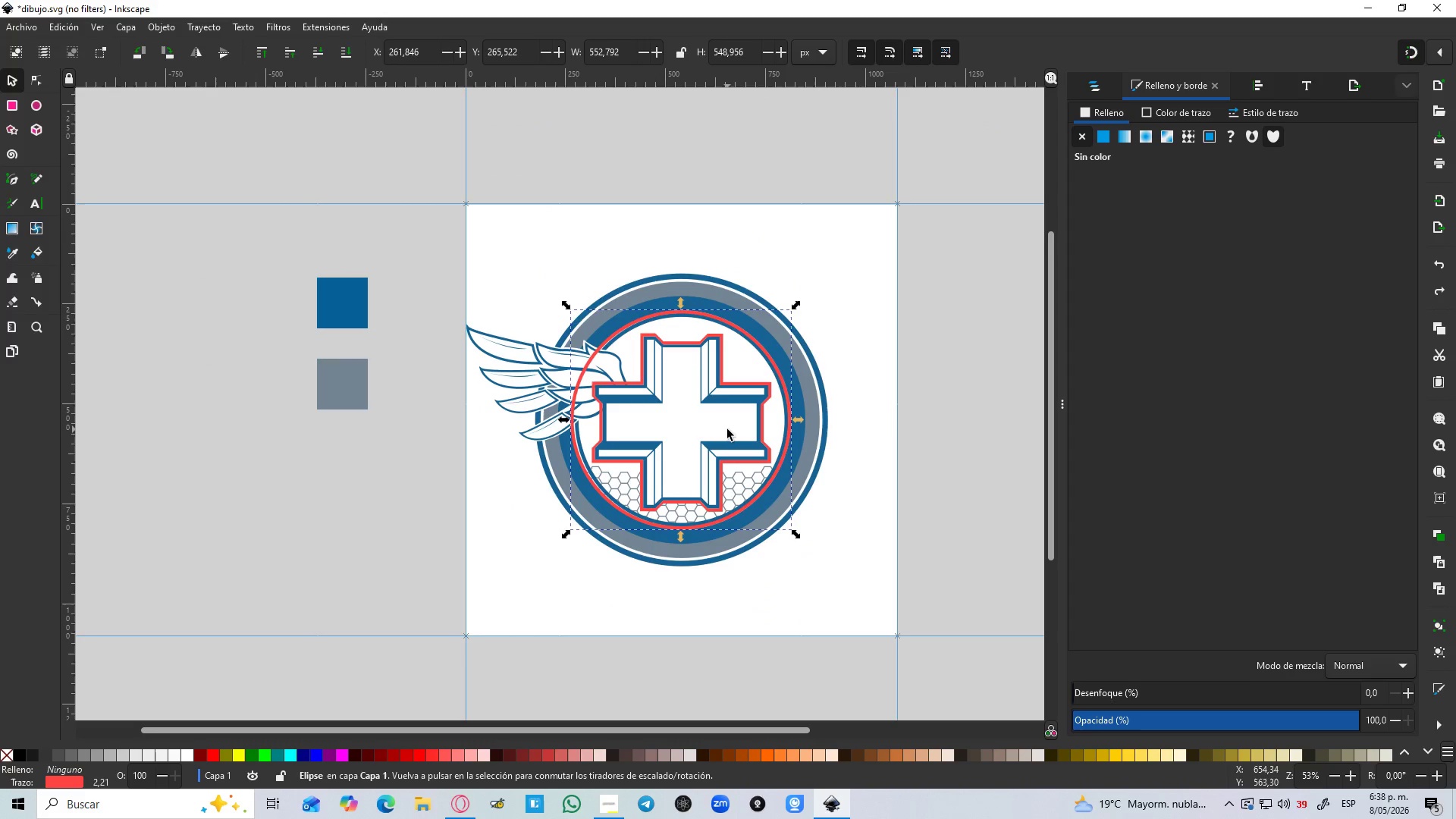 
key(Delete)
 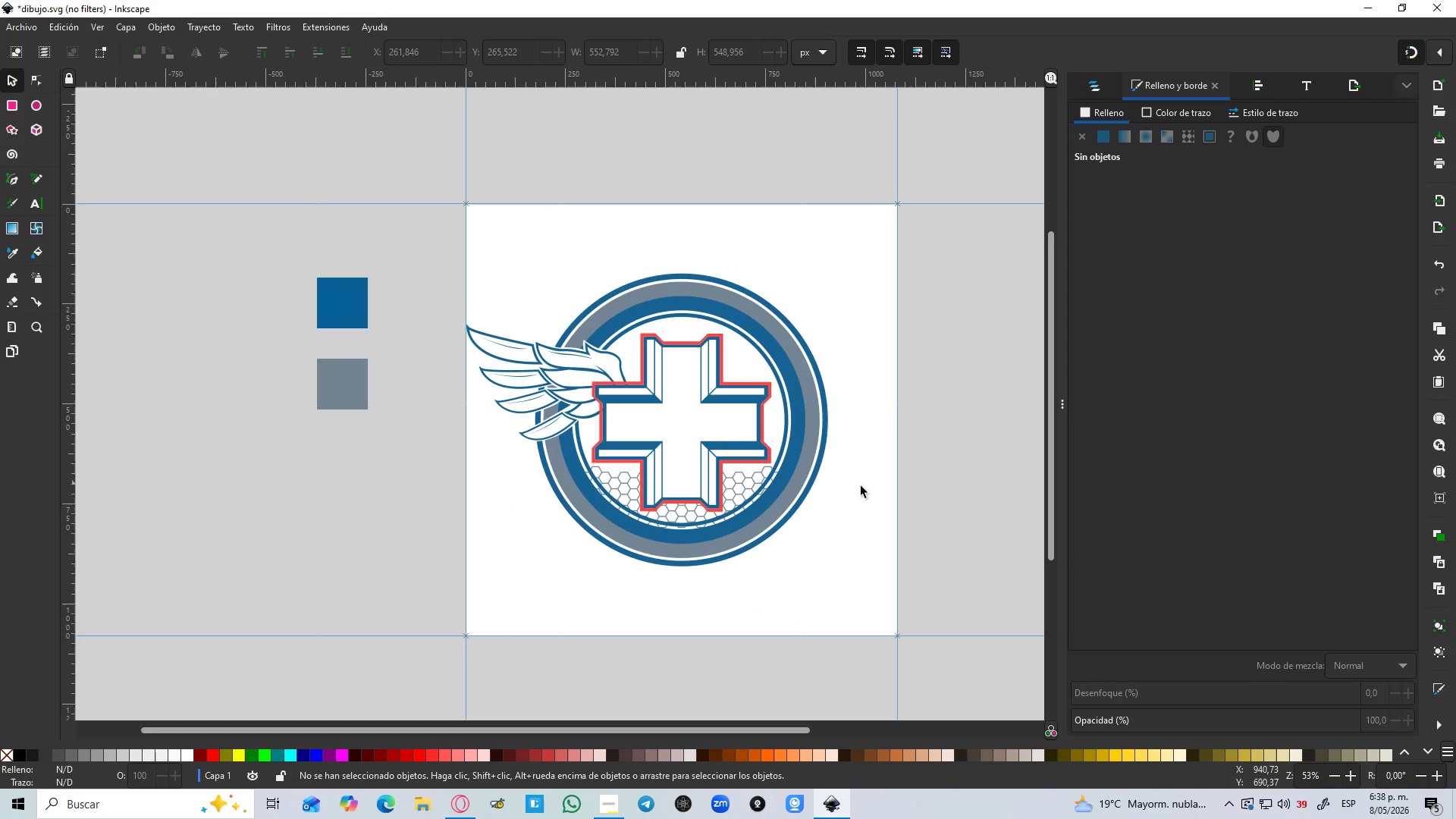 
left_click([867, 489])
 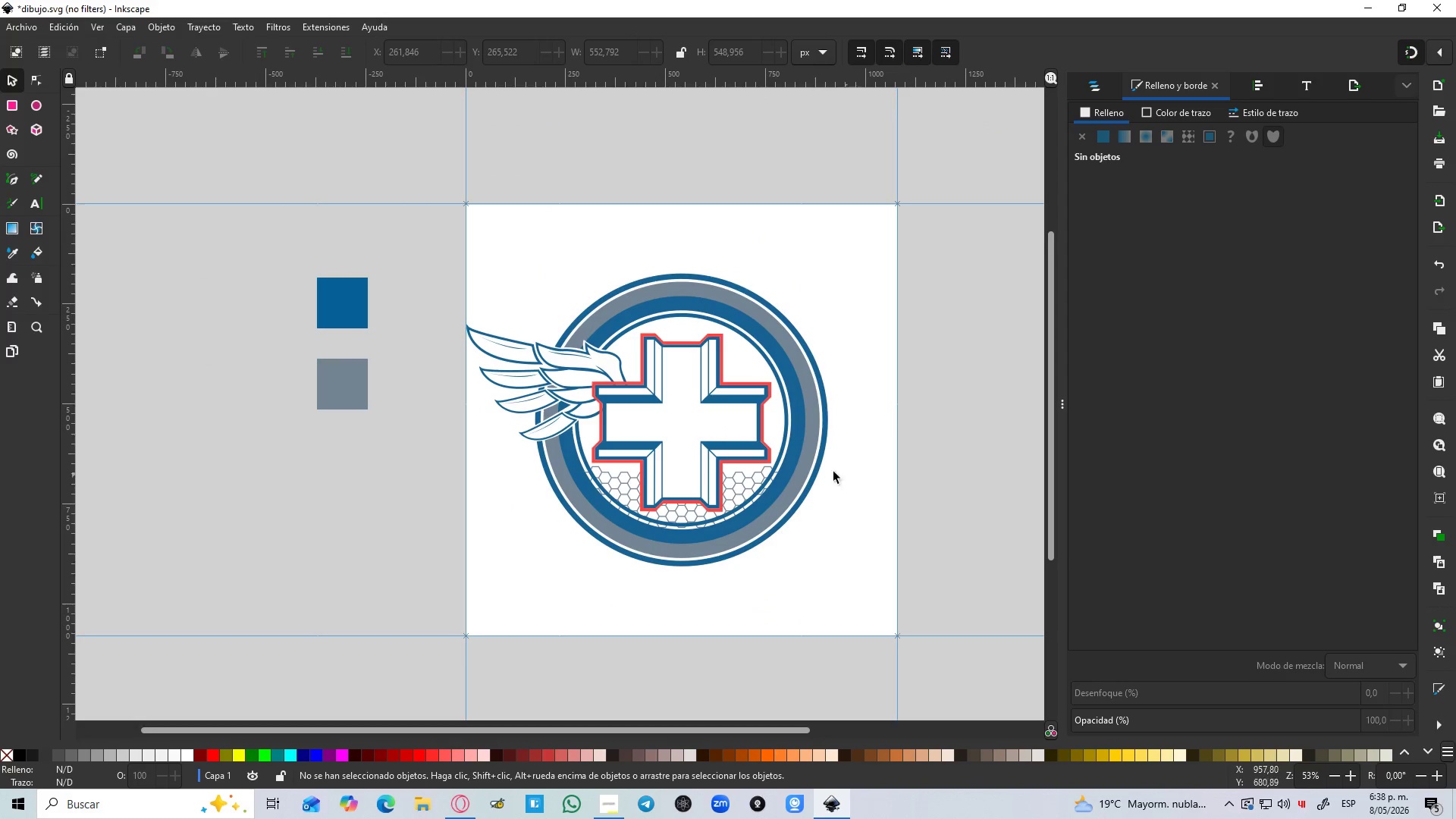 
hold_key(key=ControlLeft, duration=0.67)
scroll: coordinate [695, 483], scroll_direction: up, amount: 4.0
 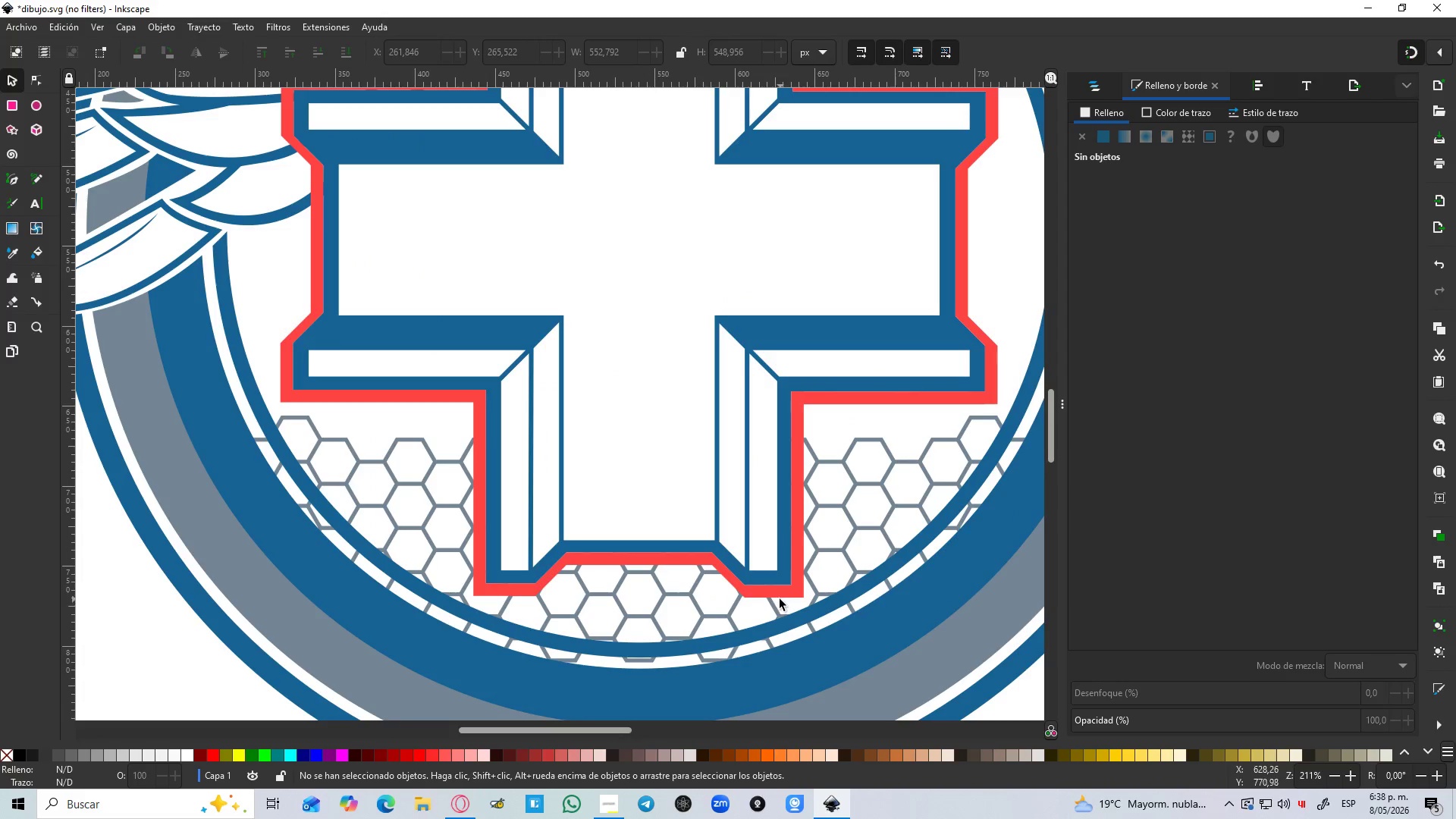 
hold_key(key=ControlLeft, duration=0.78)
scroll: coordinate [780, 595], scroll_direction: down, amount: 2.0
 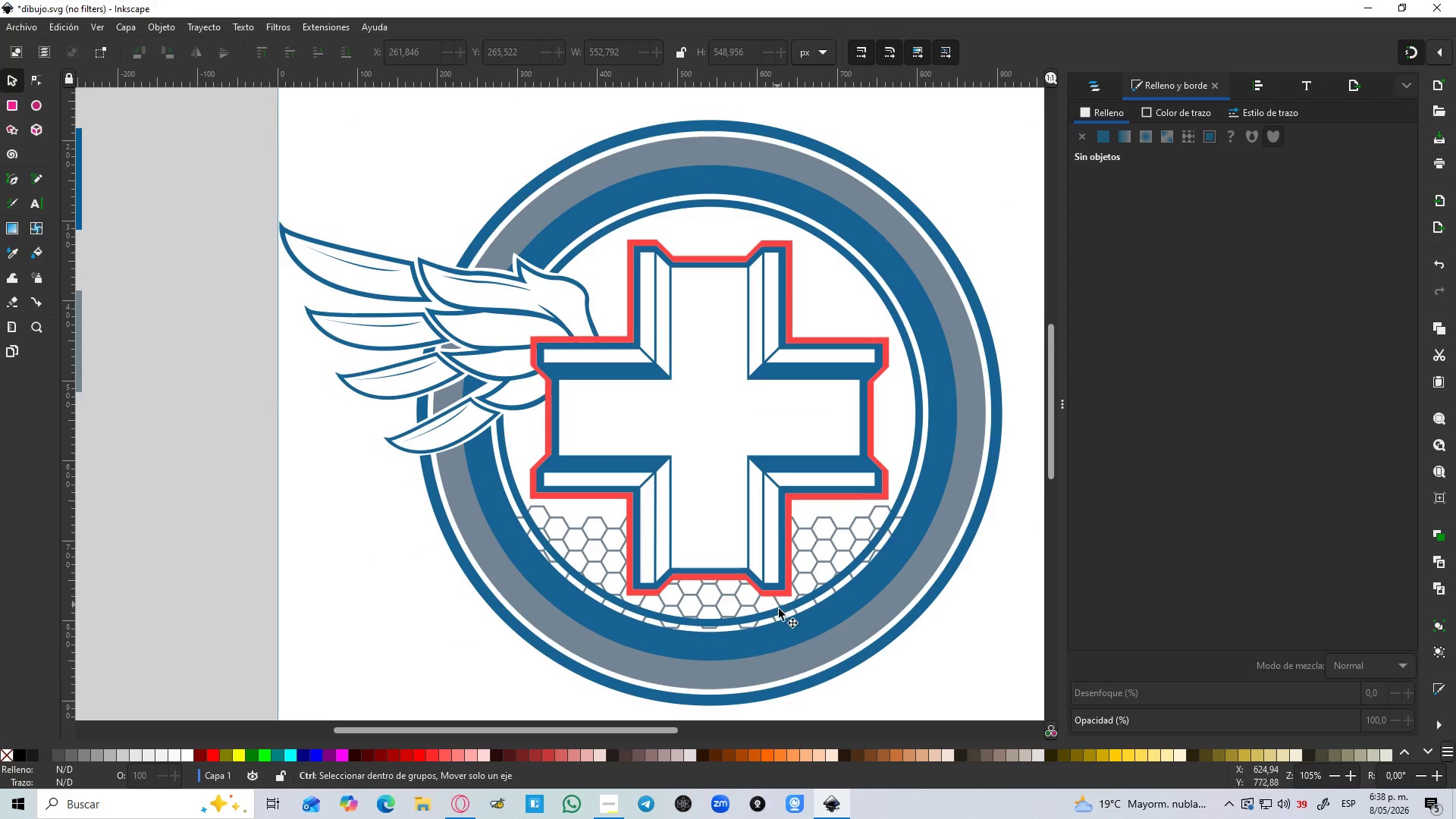 
hold_key(key=ControlLeft, duration=15.8)
 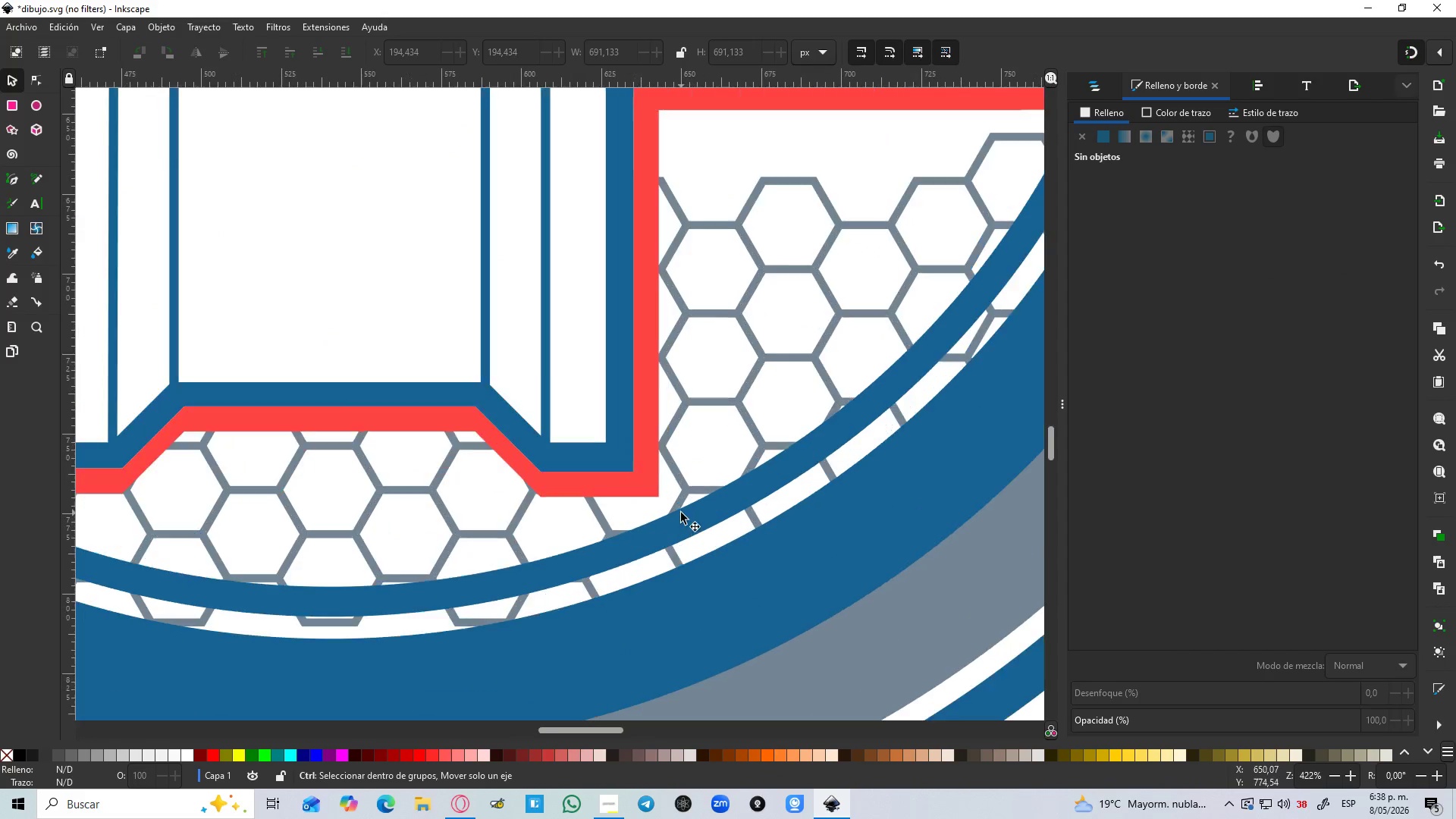 
hold_key(key=Space, duration=0.39)
 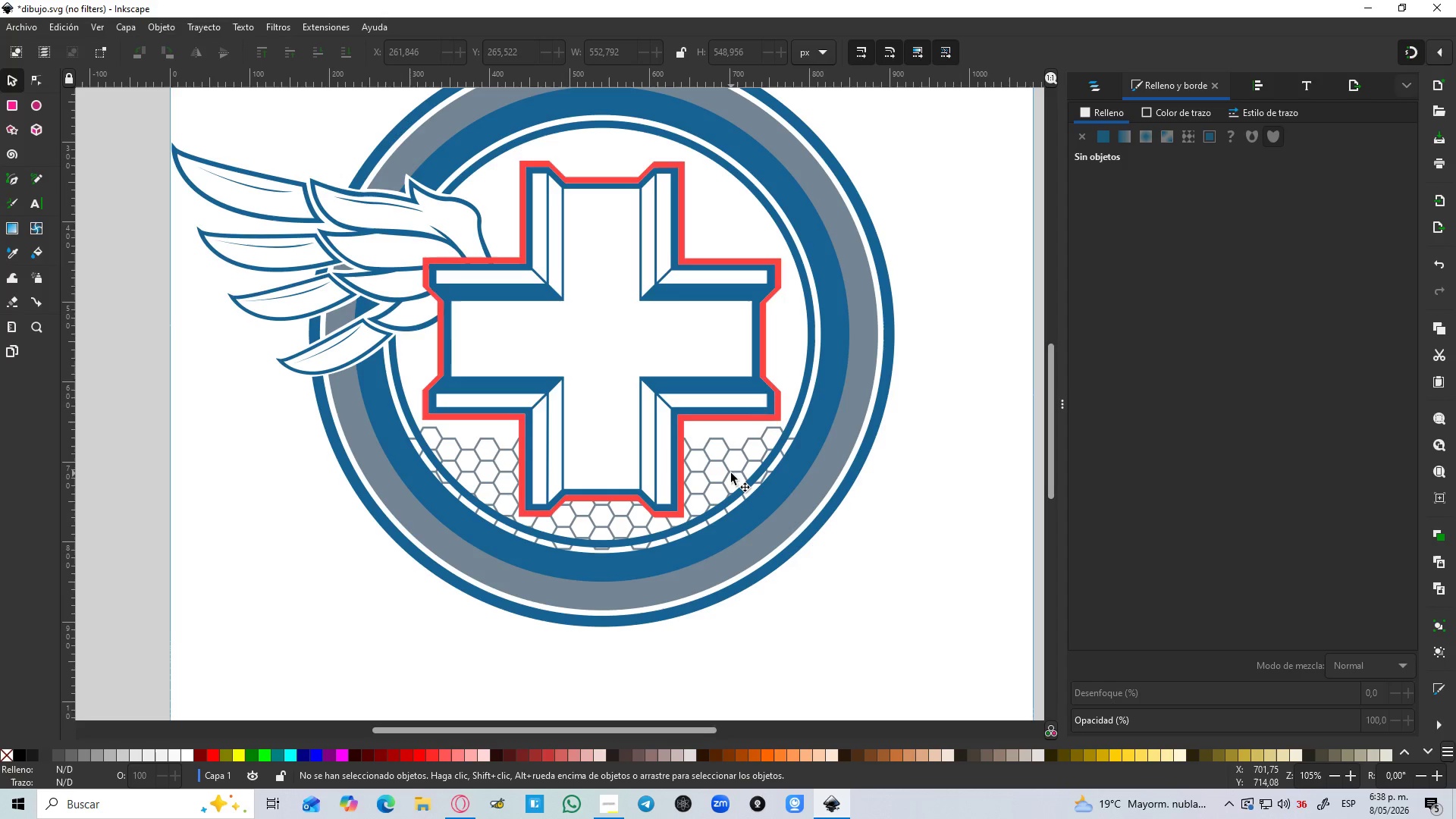 
left_click([731, 457])
 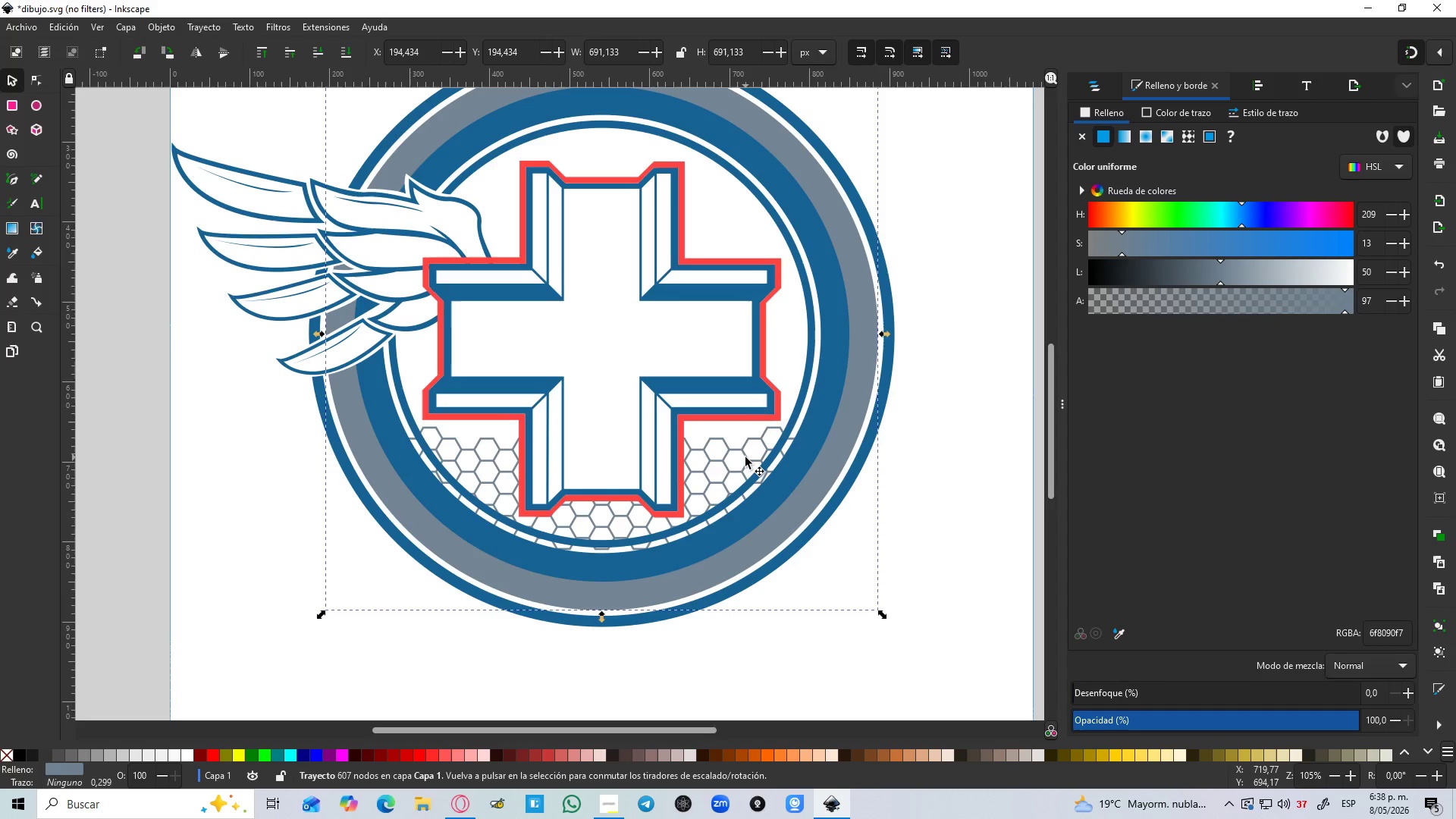 
left_click([927, 450])
 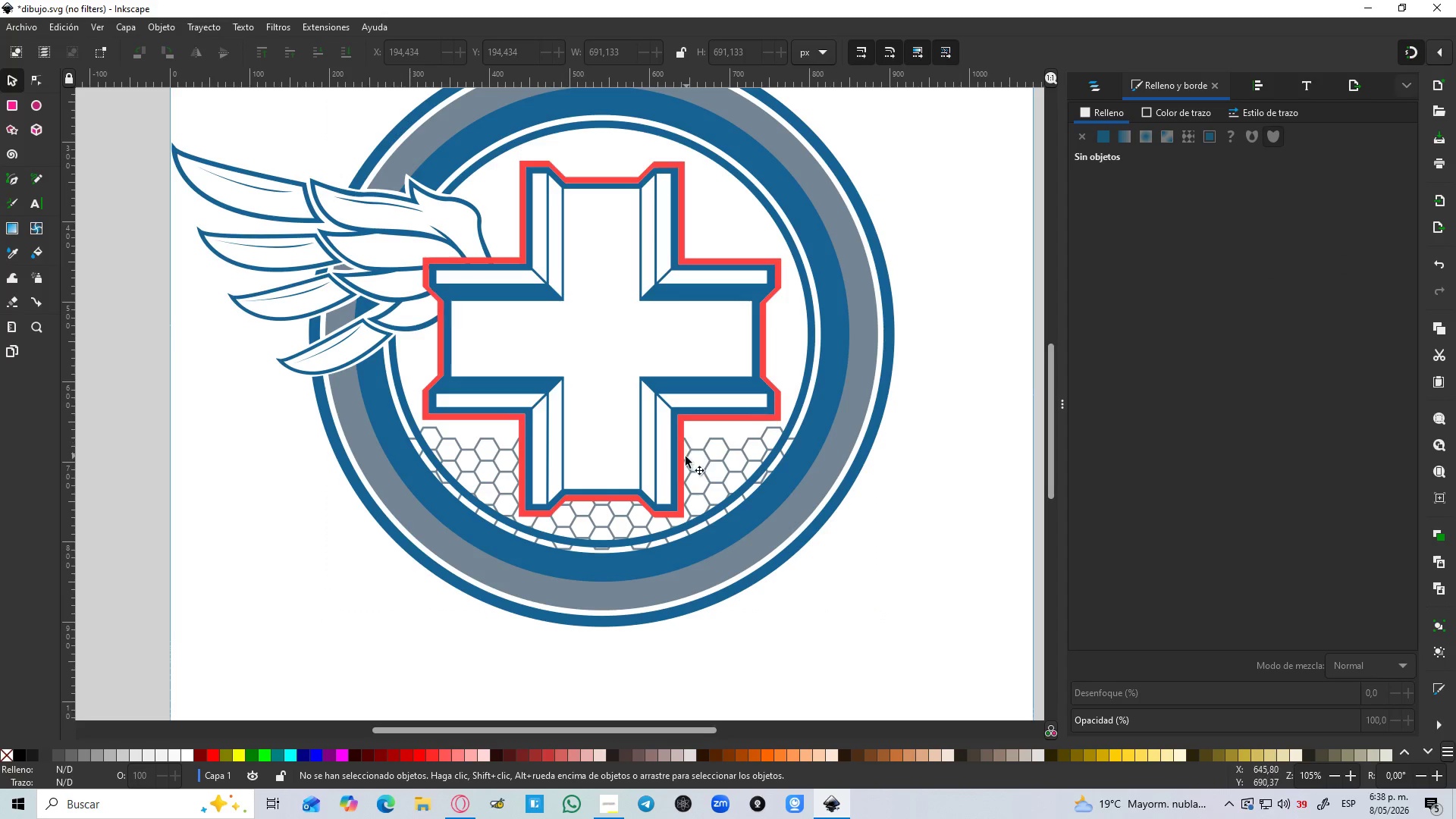 
hold_key(key=ControlLeft, duration=1.5)
scroll: coordinate [692, 525], scroll_direction: up, amount: 4.0
 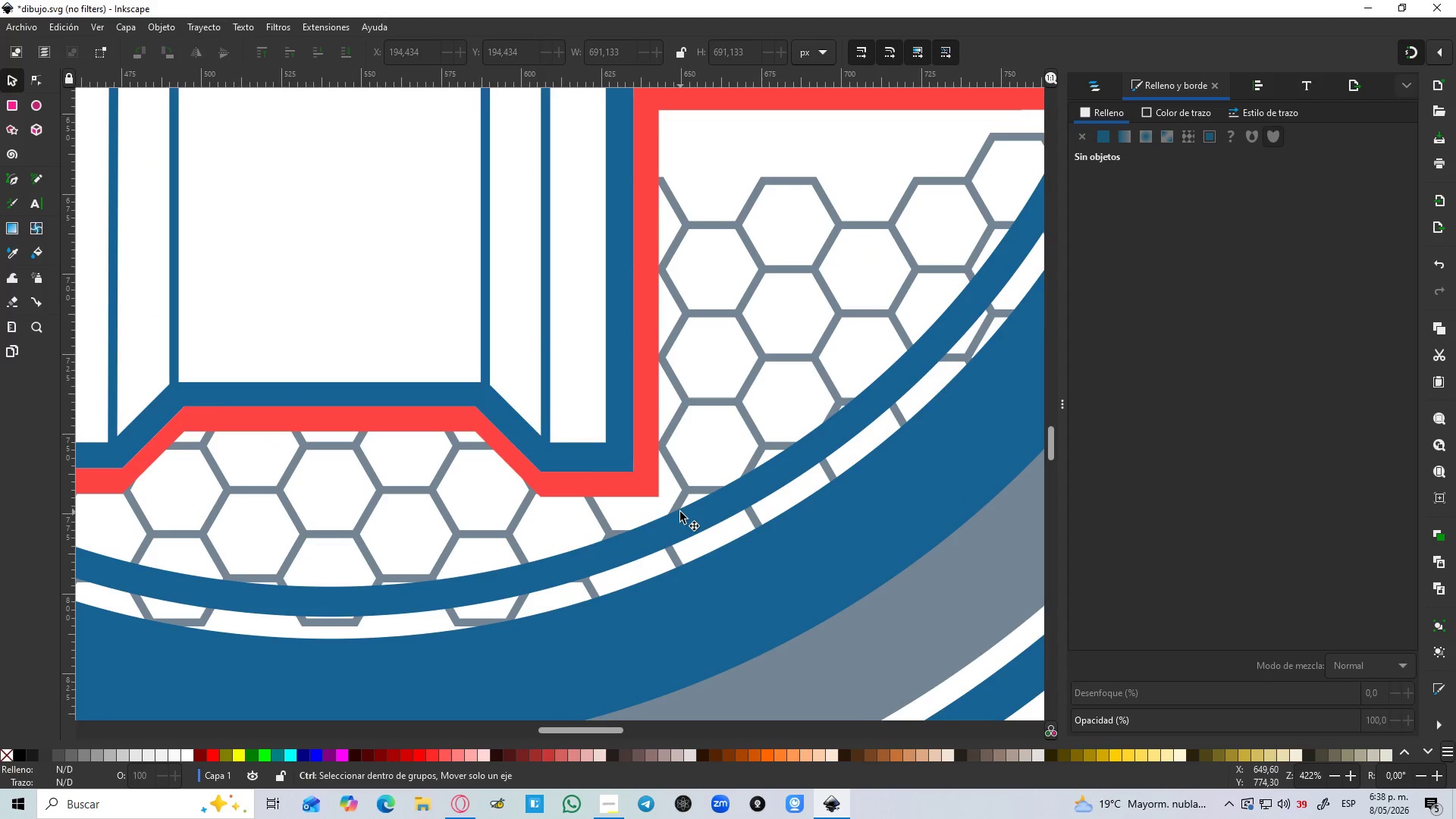 
hold_key(key=ControlLeft, duration=1.52)
scroll: coordinate [680, 512], scroll_direction: down, amount: 3.0
 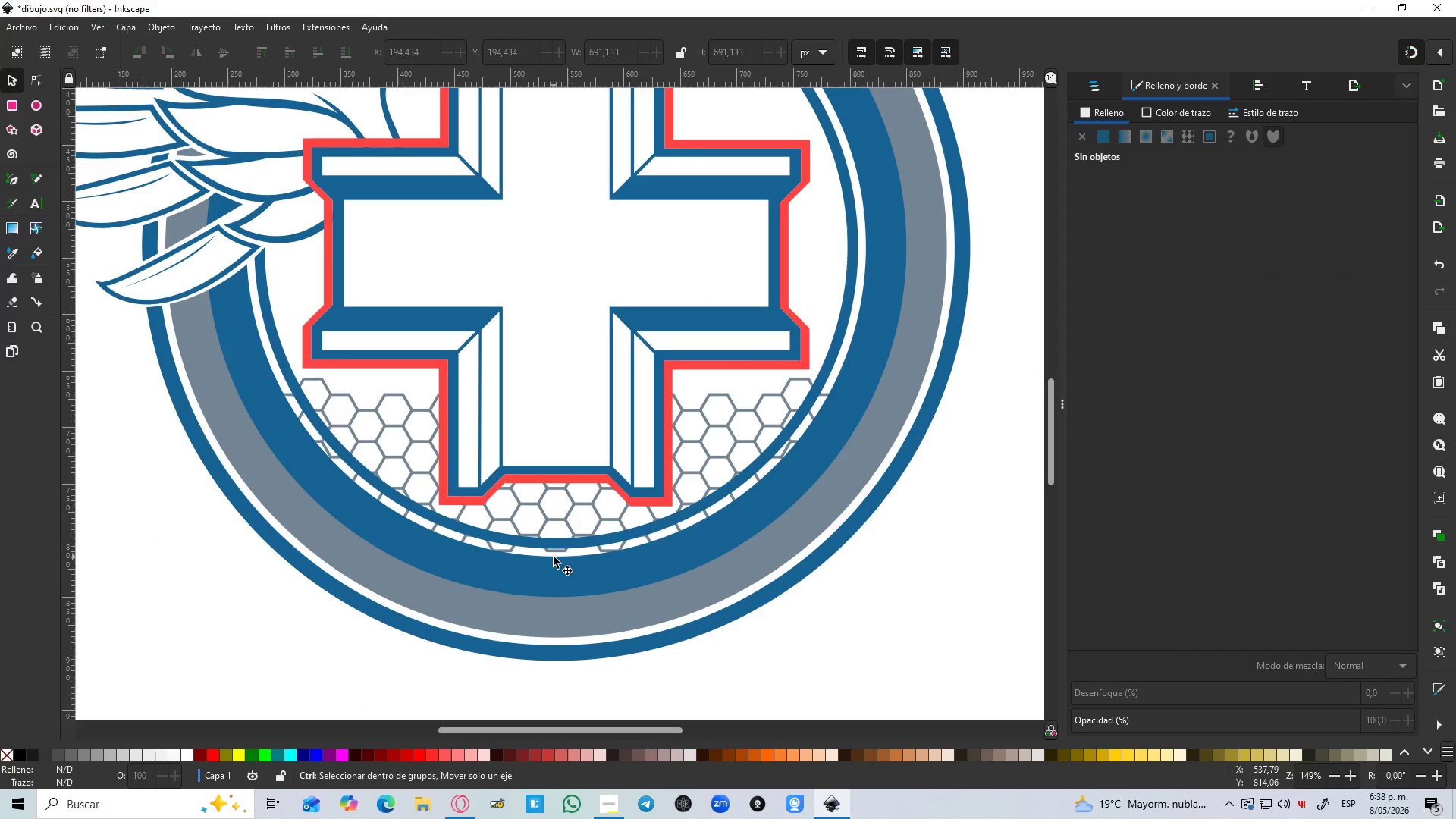 
hold_key(key=ControlLeft, duration=1.53)
scroll: coordinate [551, 557], scroll_direction: up, amount: 3.0
 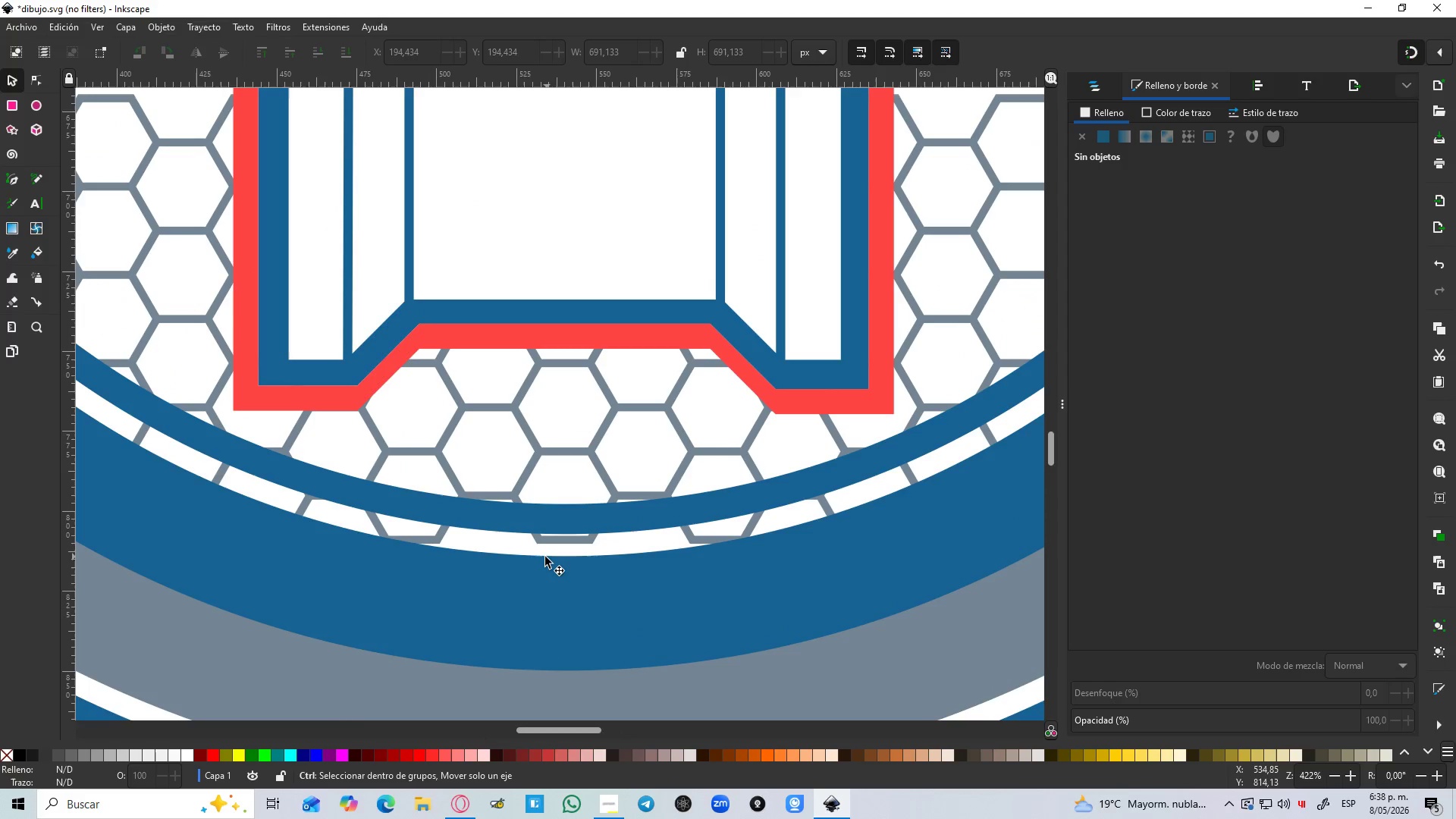 
hold_key(key=ControlLeft, duration=0.5)
 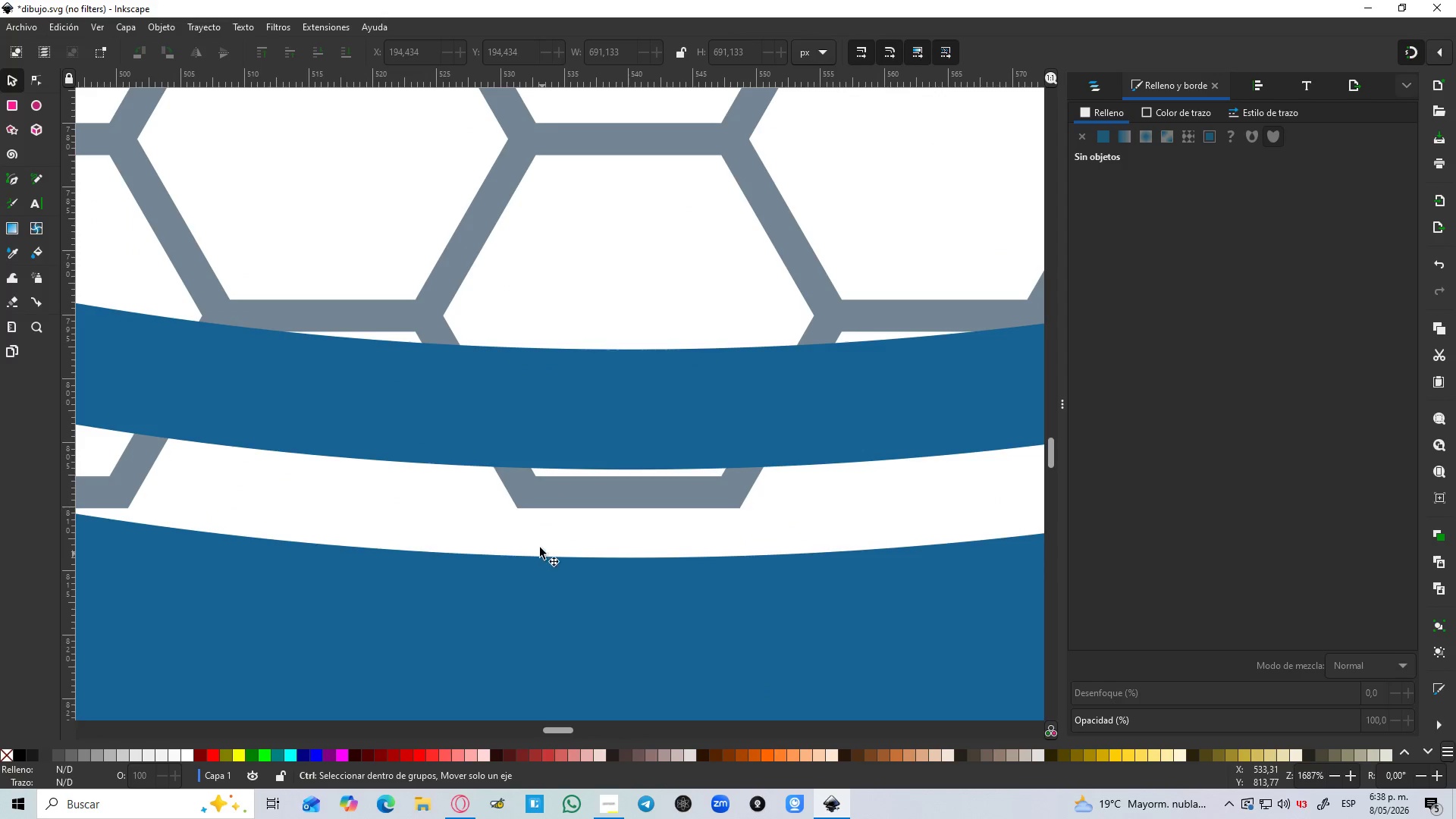 
hold_key(key=ControlLeft, duration=0.5)
 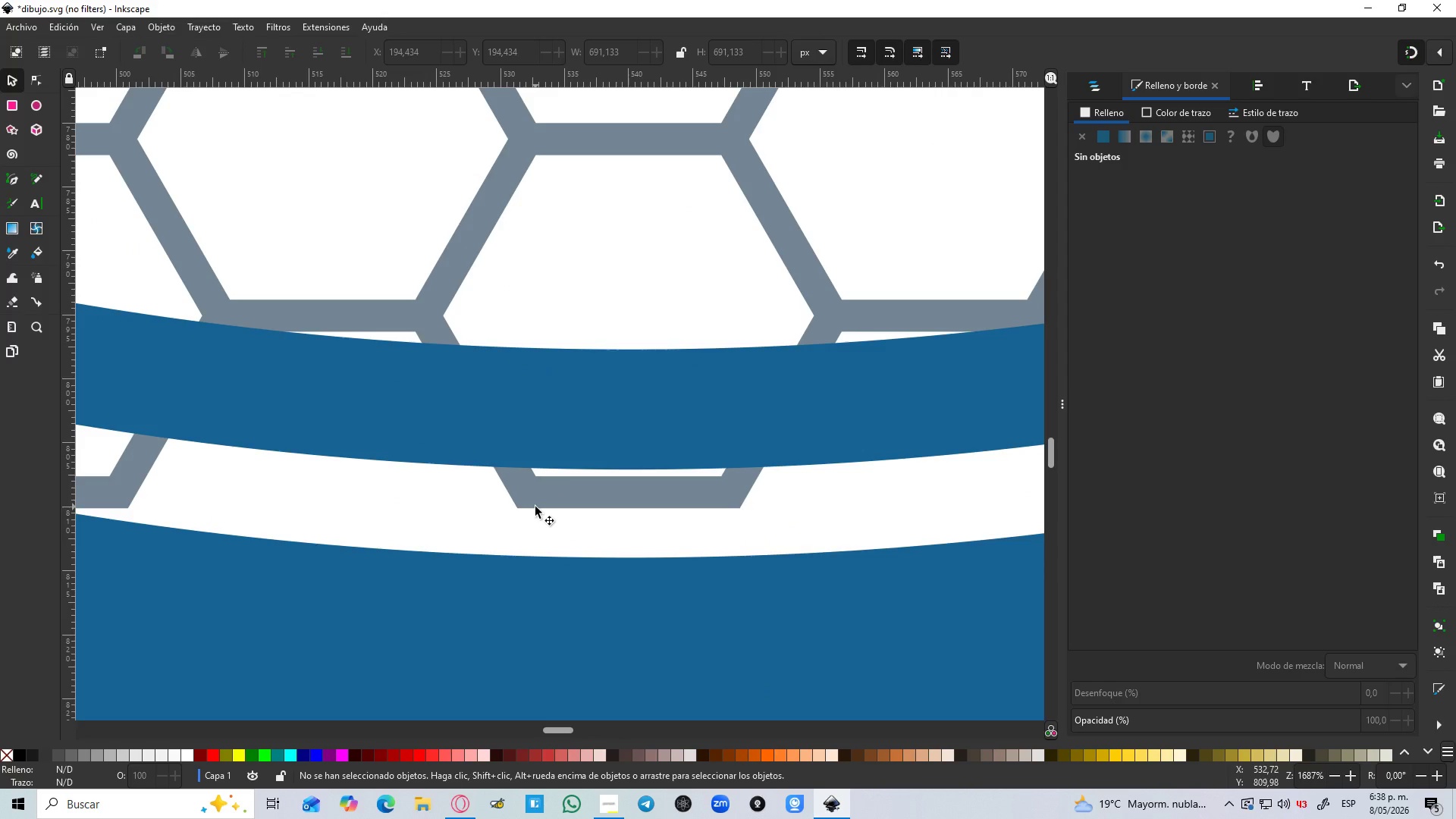 
scroll: coordinate [542, 554], scroll_direction: up, amount: 4.0
 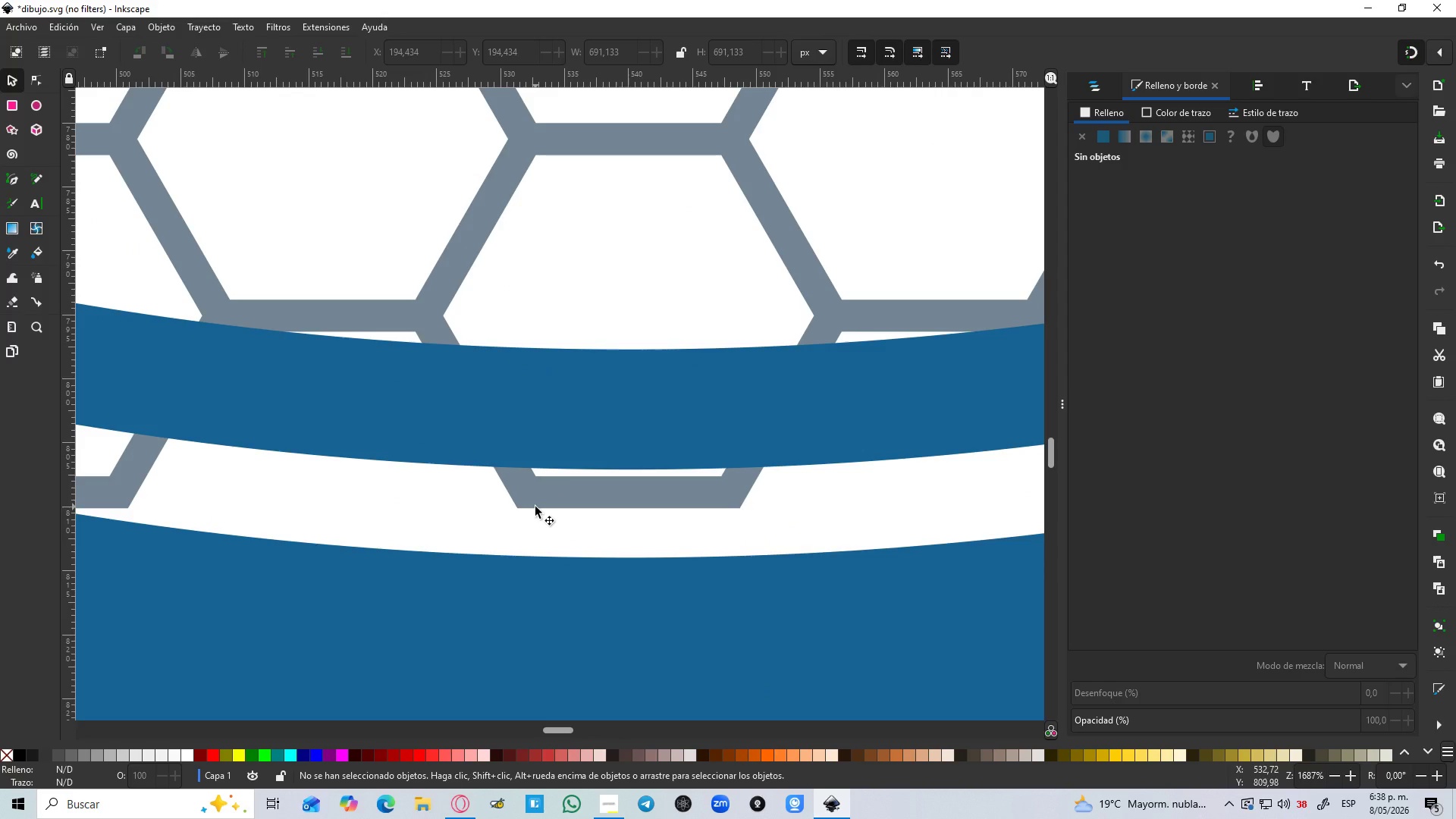 
key(B)
 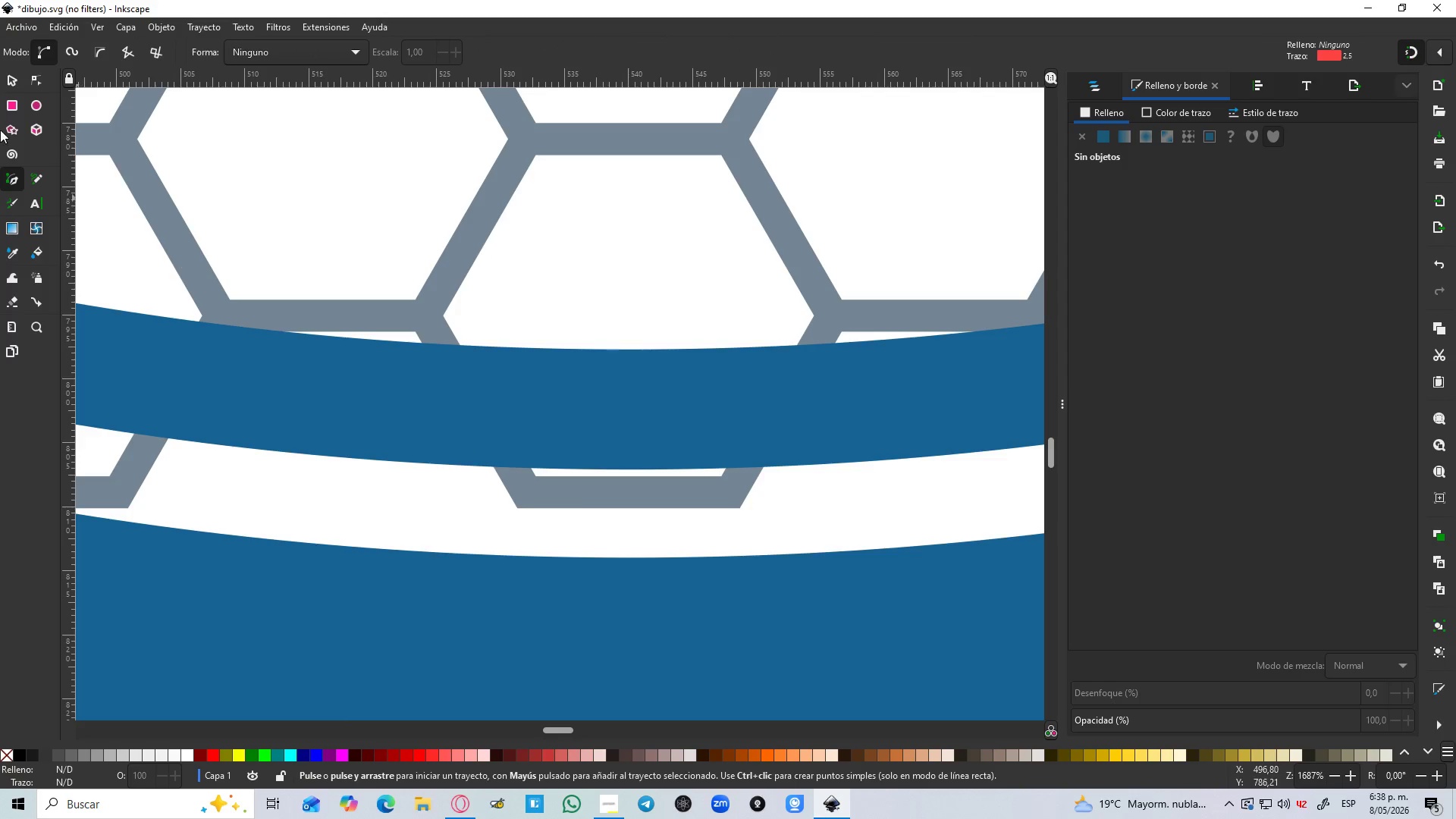 
left_click([18, 129])
 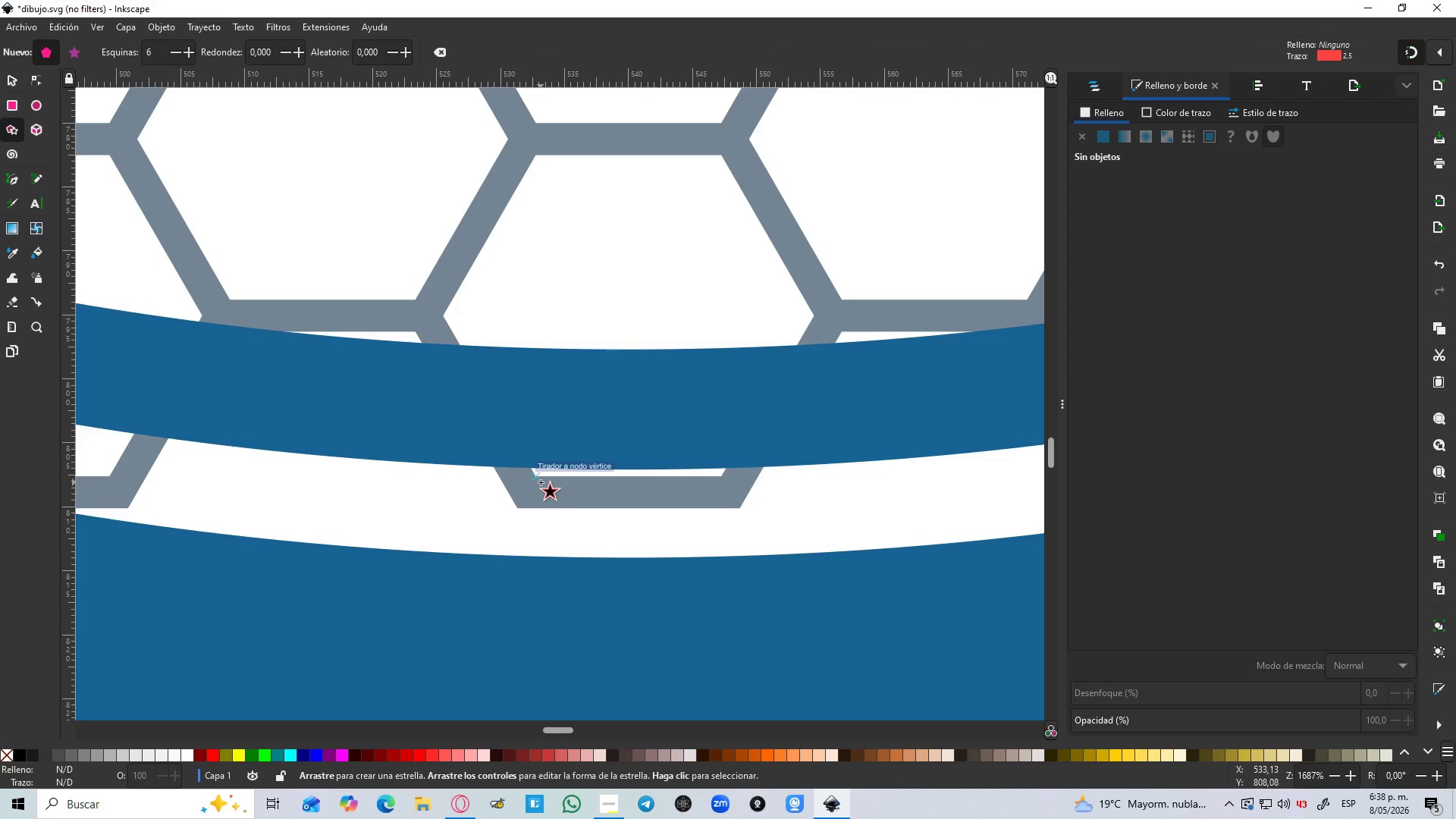 
left_click_drag(start_coordinate=[541, 480], to_coordinate=[673, 475])
 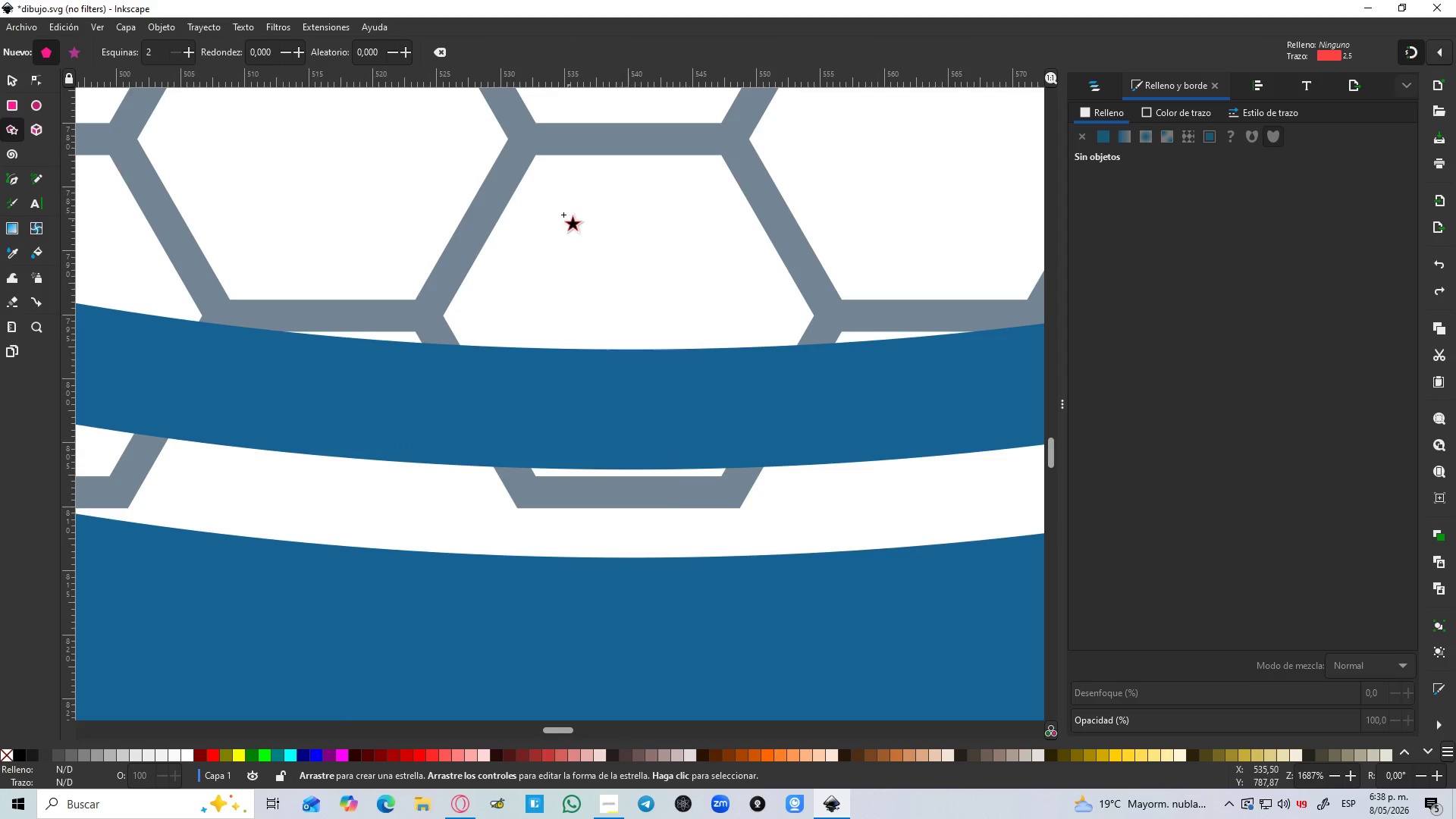 
hold_key(key=ControlLeft, duration=1.03)
 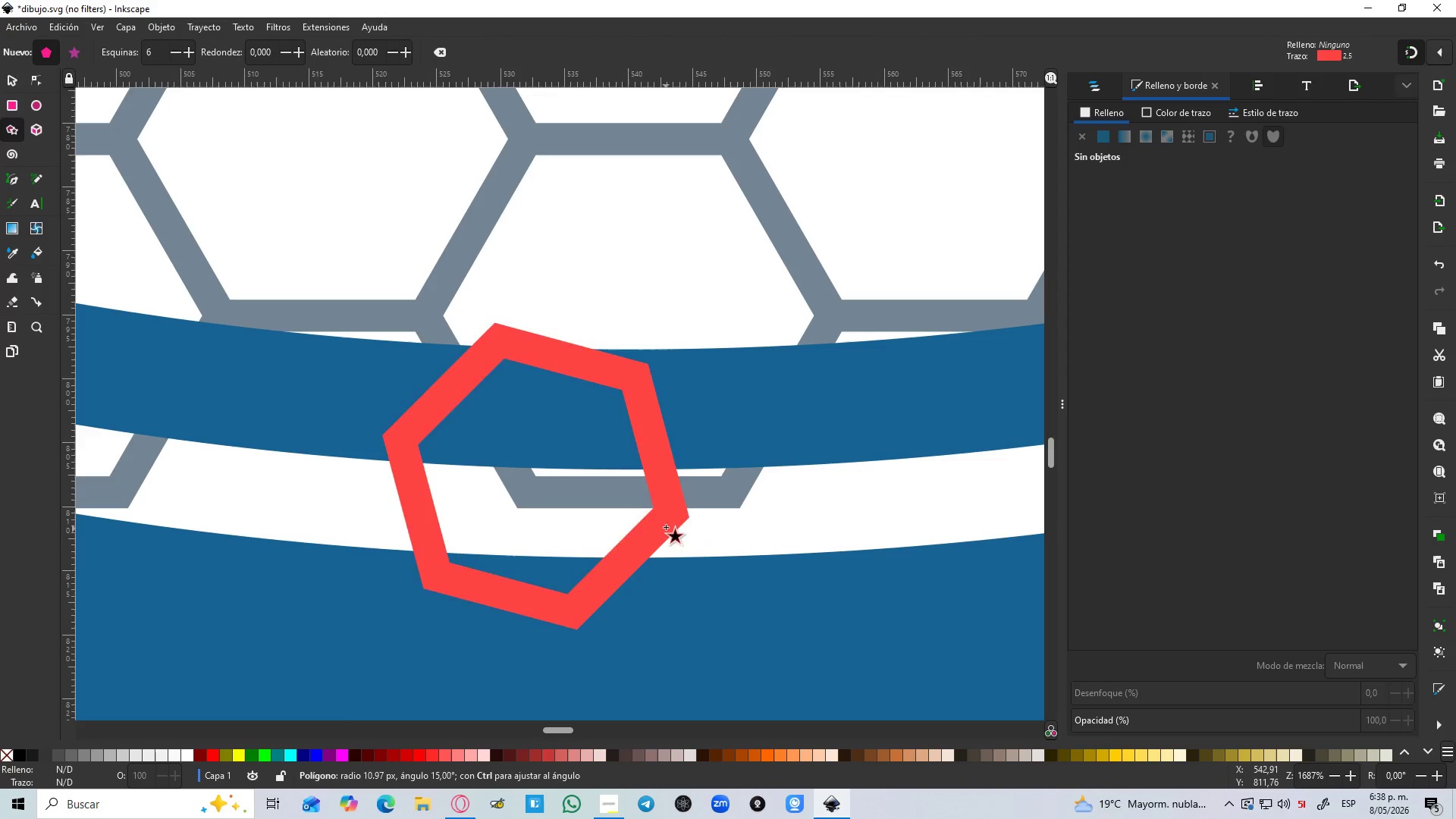 
key(Control+ControlLeft)
 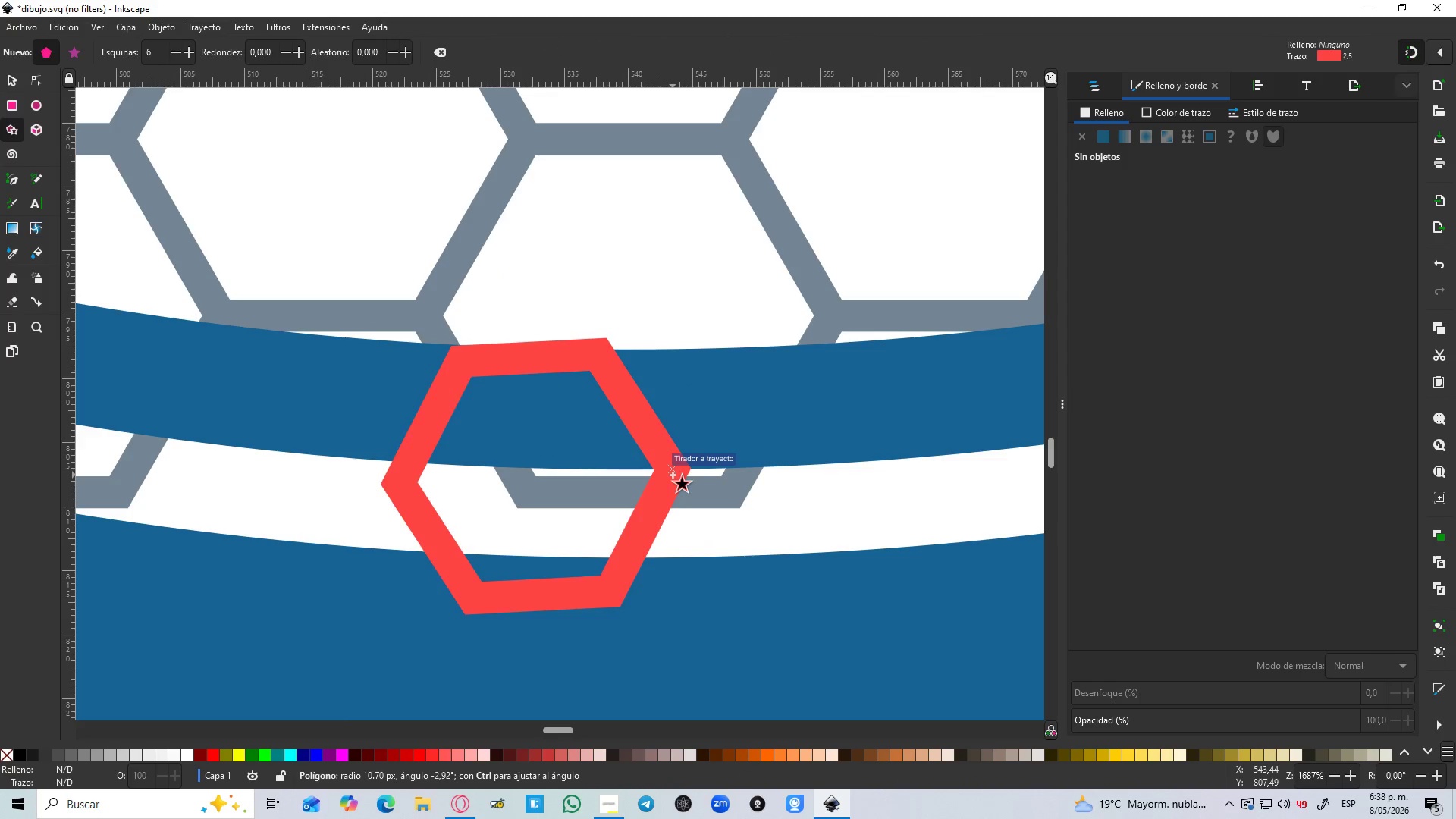 
key(Control+Z)
 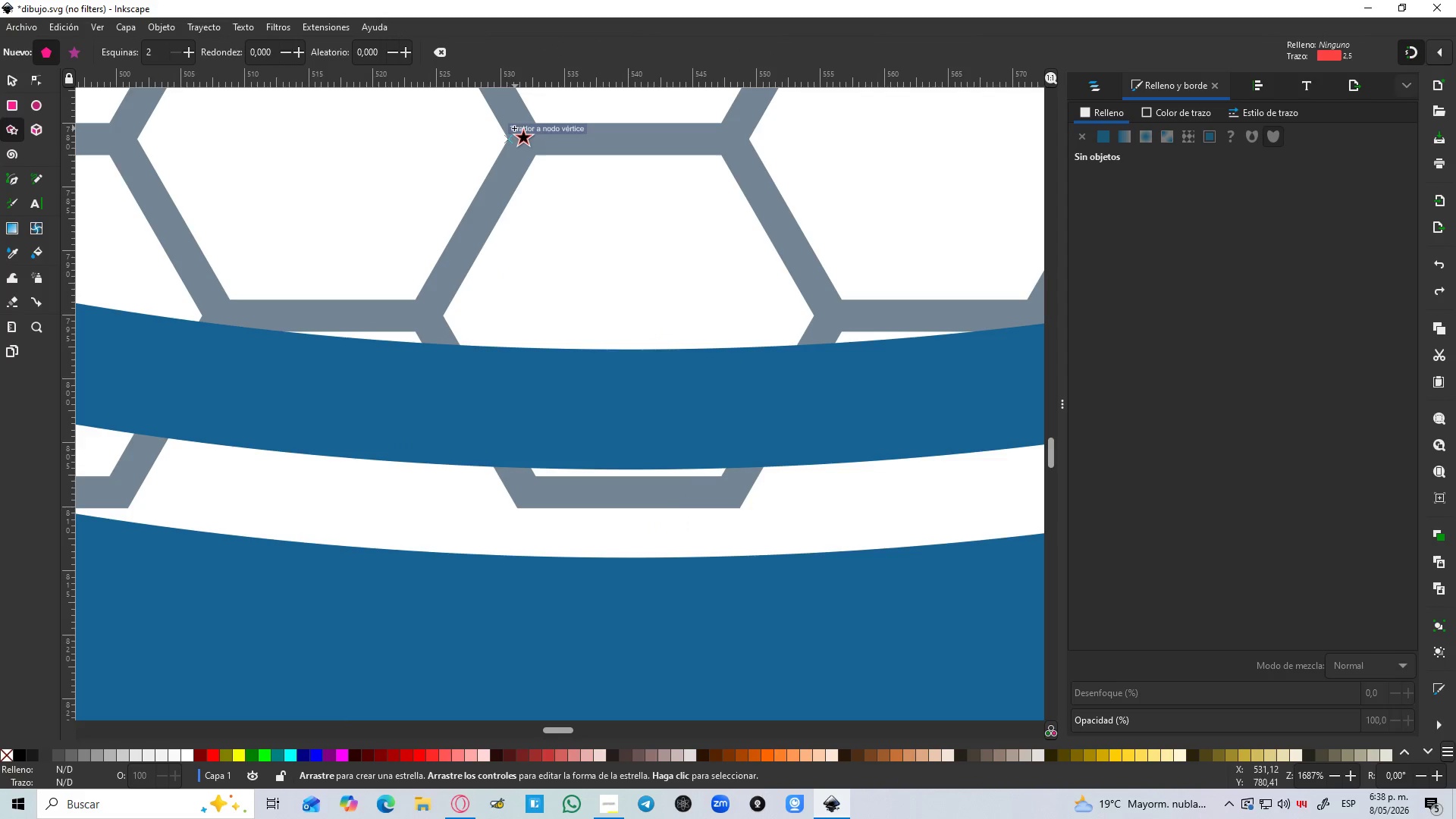 
left_click_drag(start_coordinate=[513, 130], to_coordinate=[564, 257])
 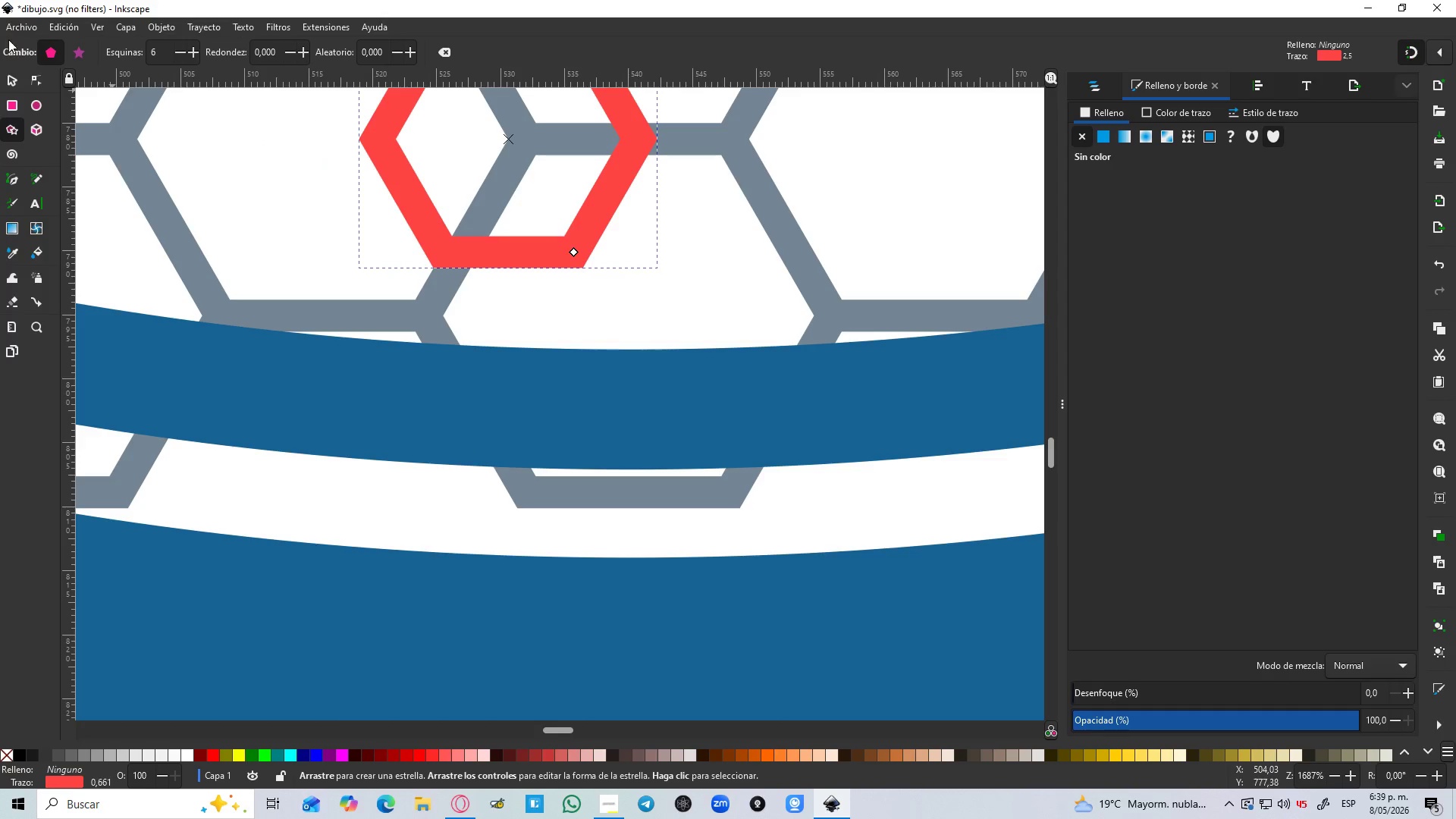 
hold_key(key=ControlLeft, duration=0.73)
 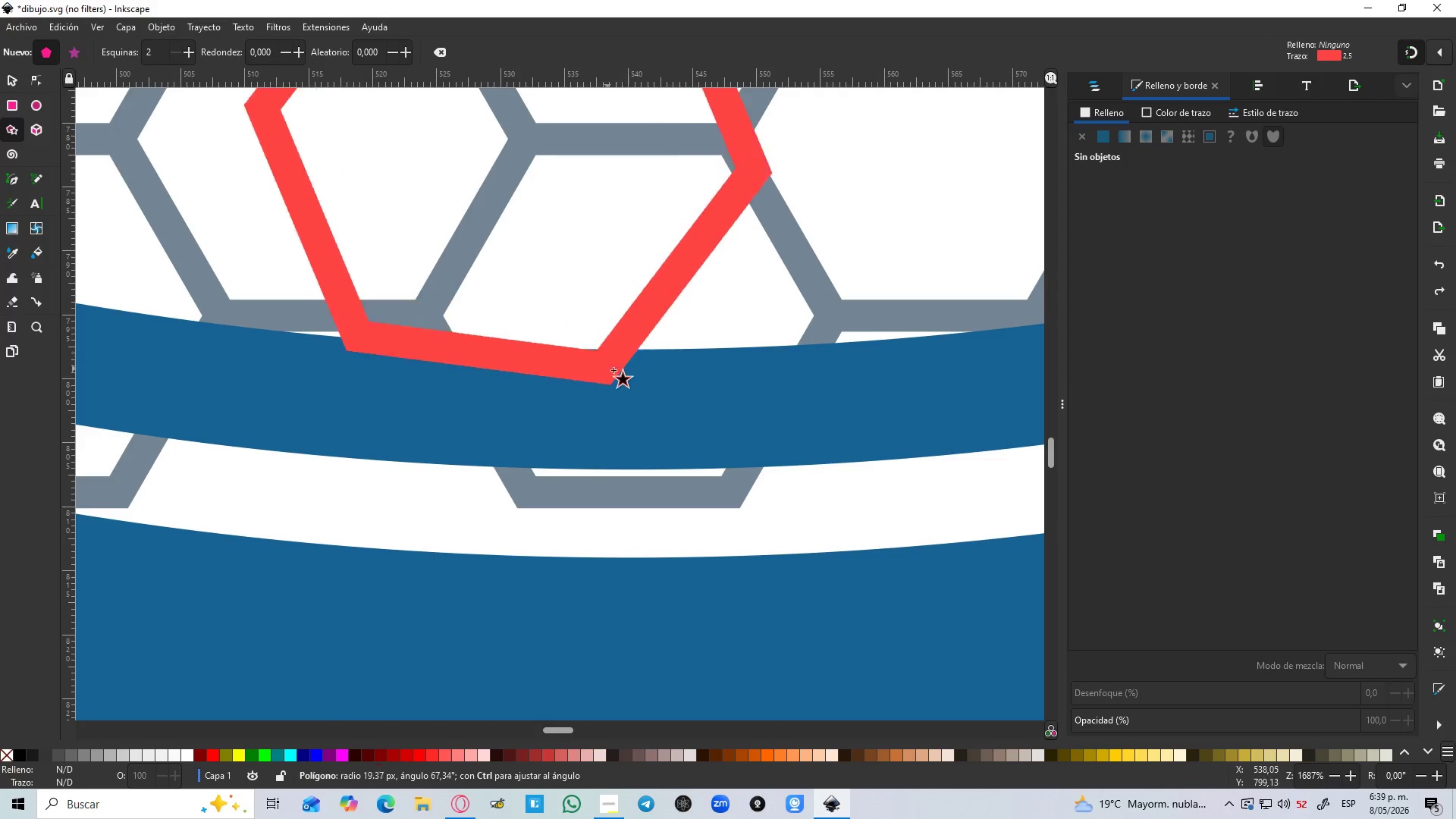 
hold_key(key=ShiftLeft, duration=1.5)
 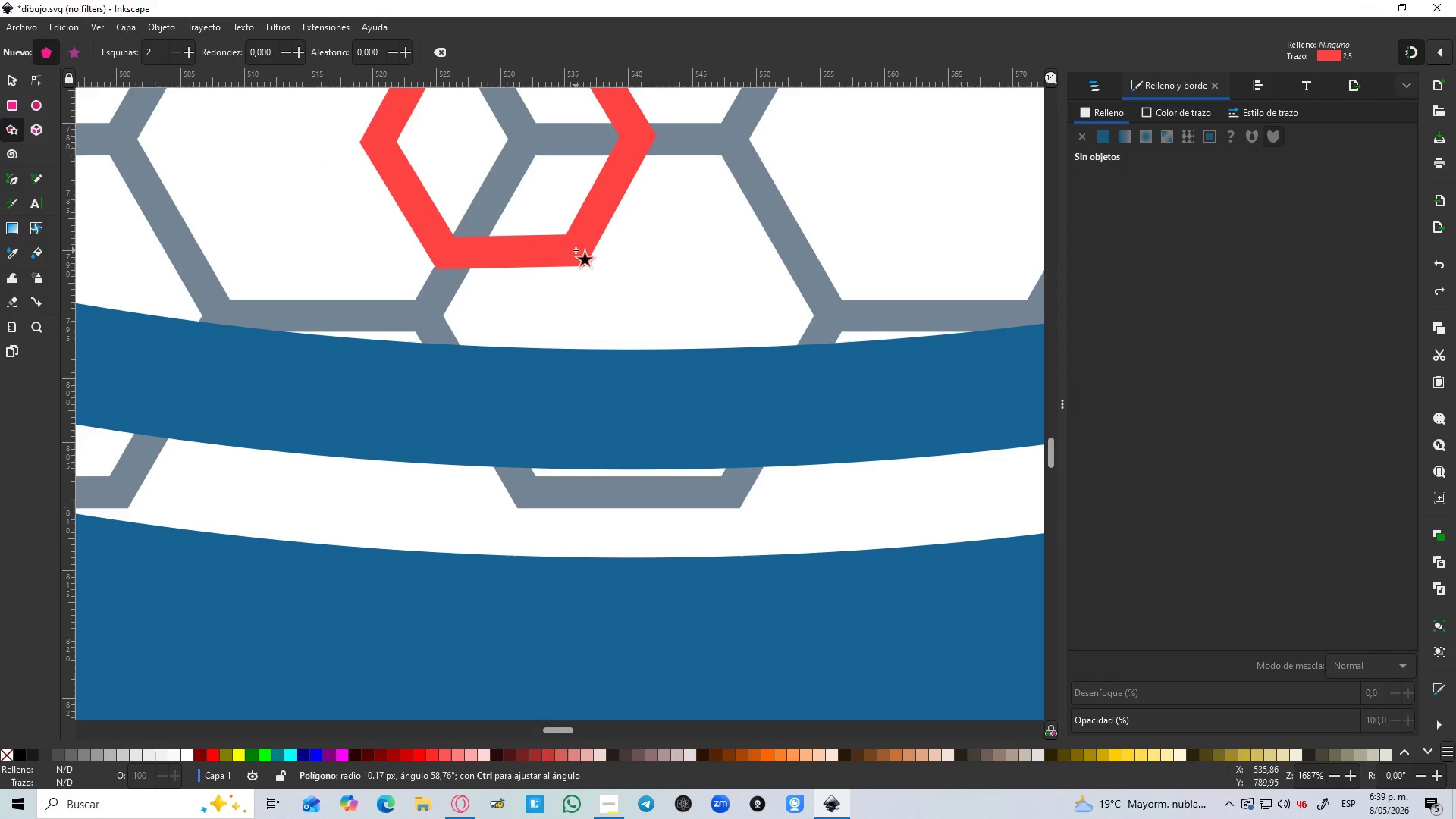 
hold_key(key=ShiftLeft, duration=1.12)
 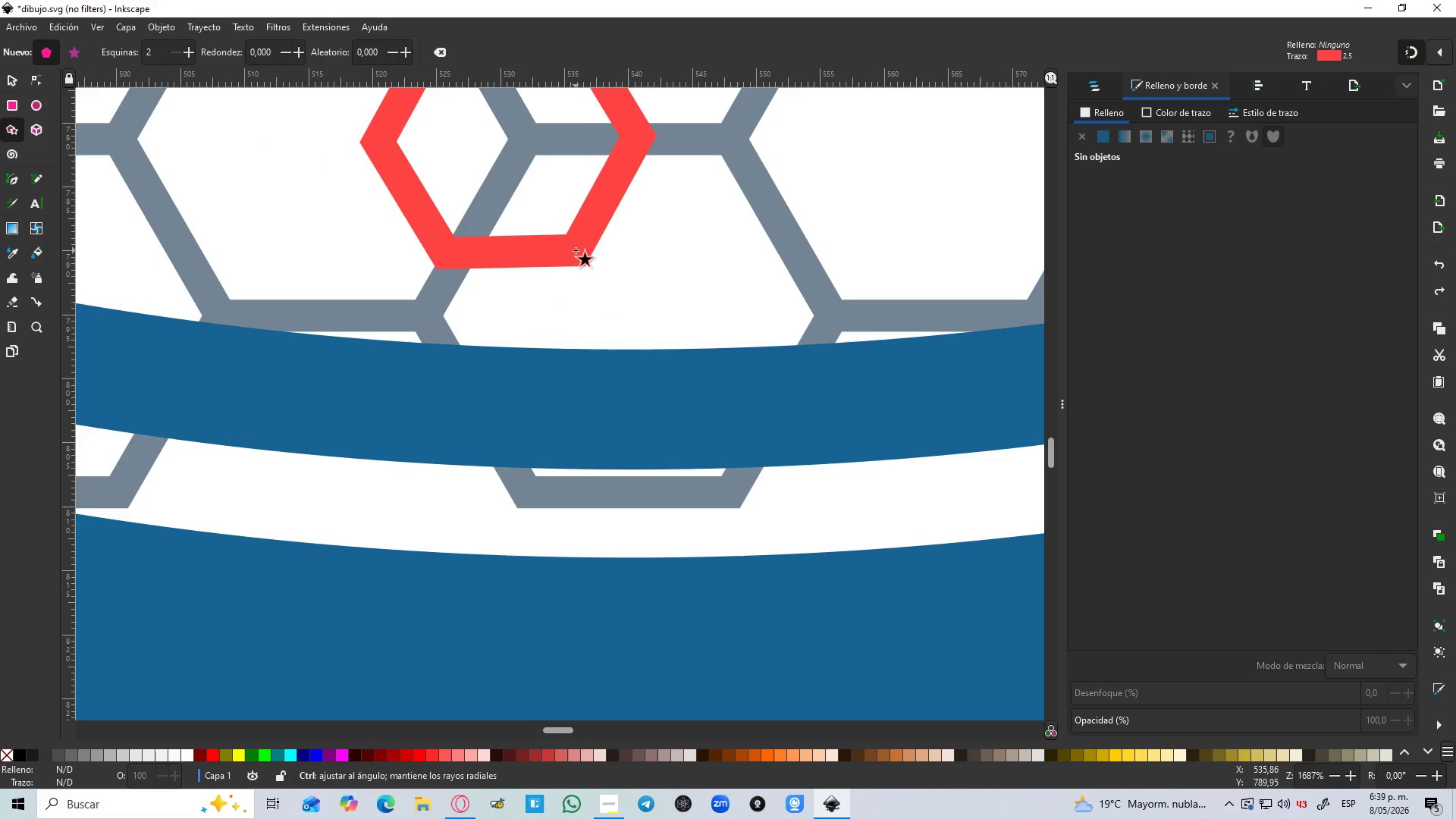 
hold_key(key=ControlLeft, duration=1.5)
 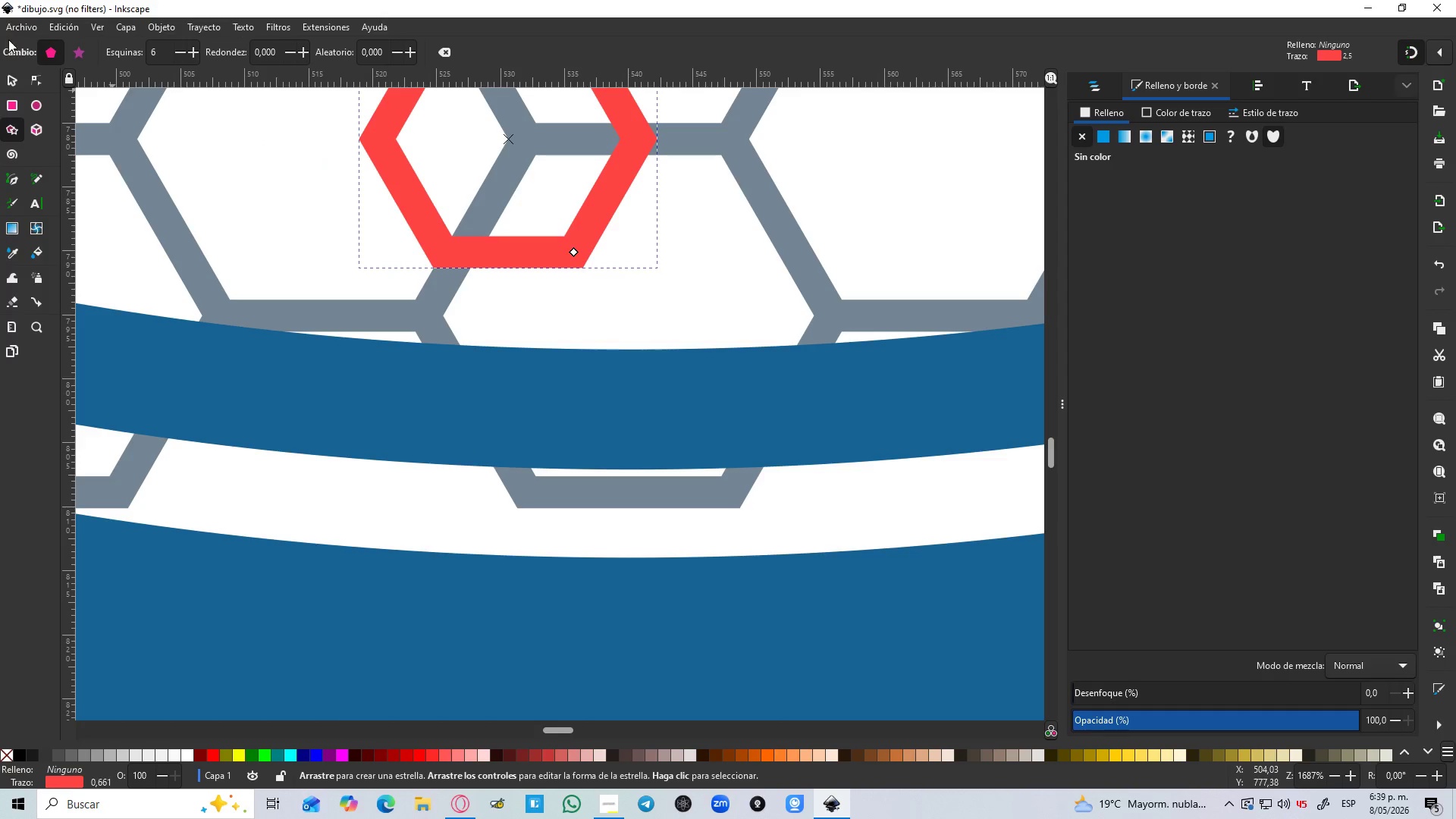 
key(Control+ControlLeft)
 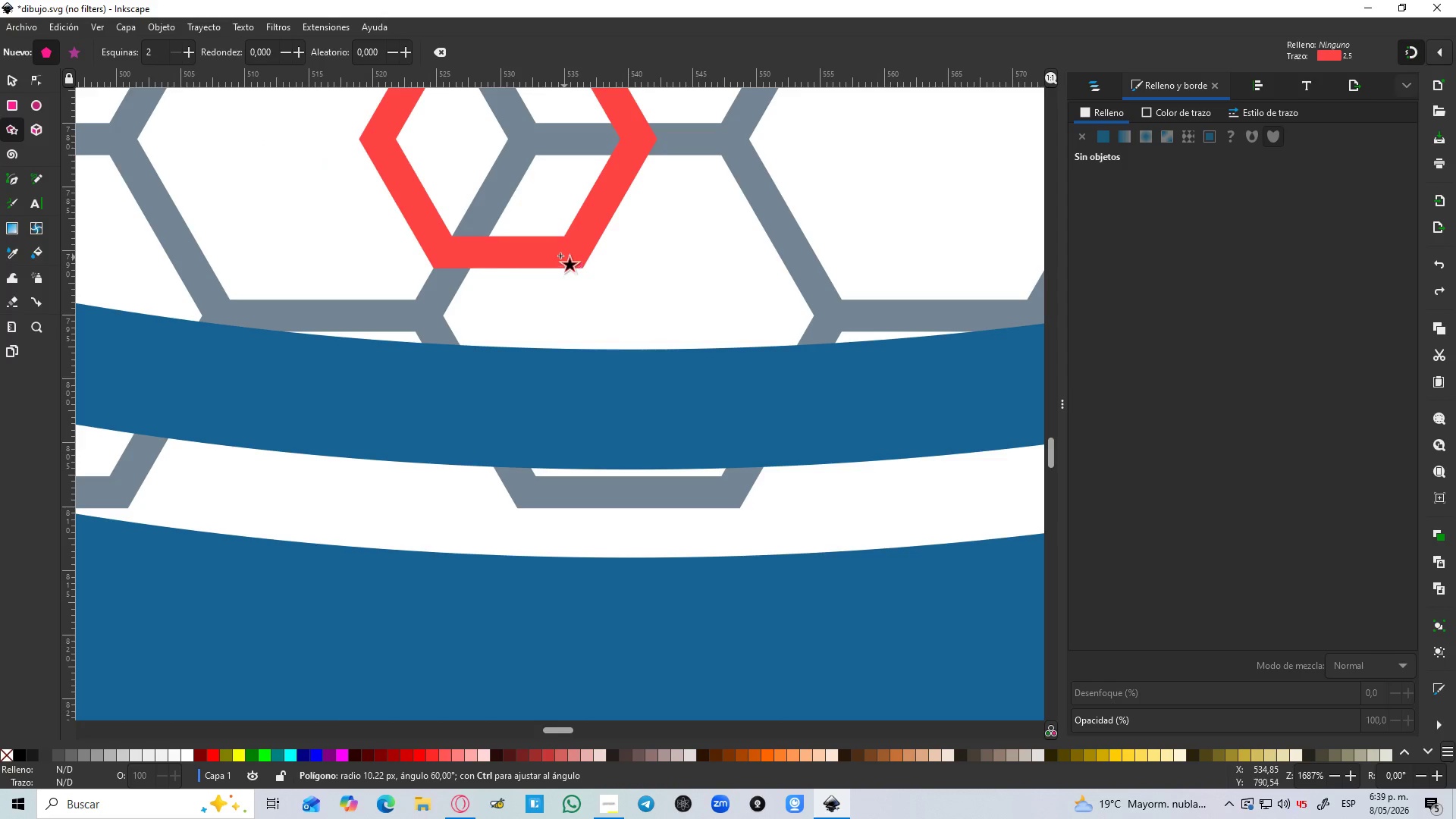 
key(Control+ControlLeft)
 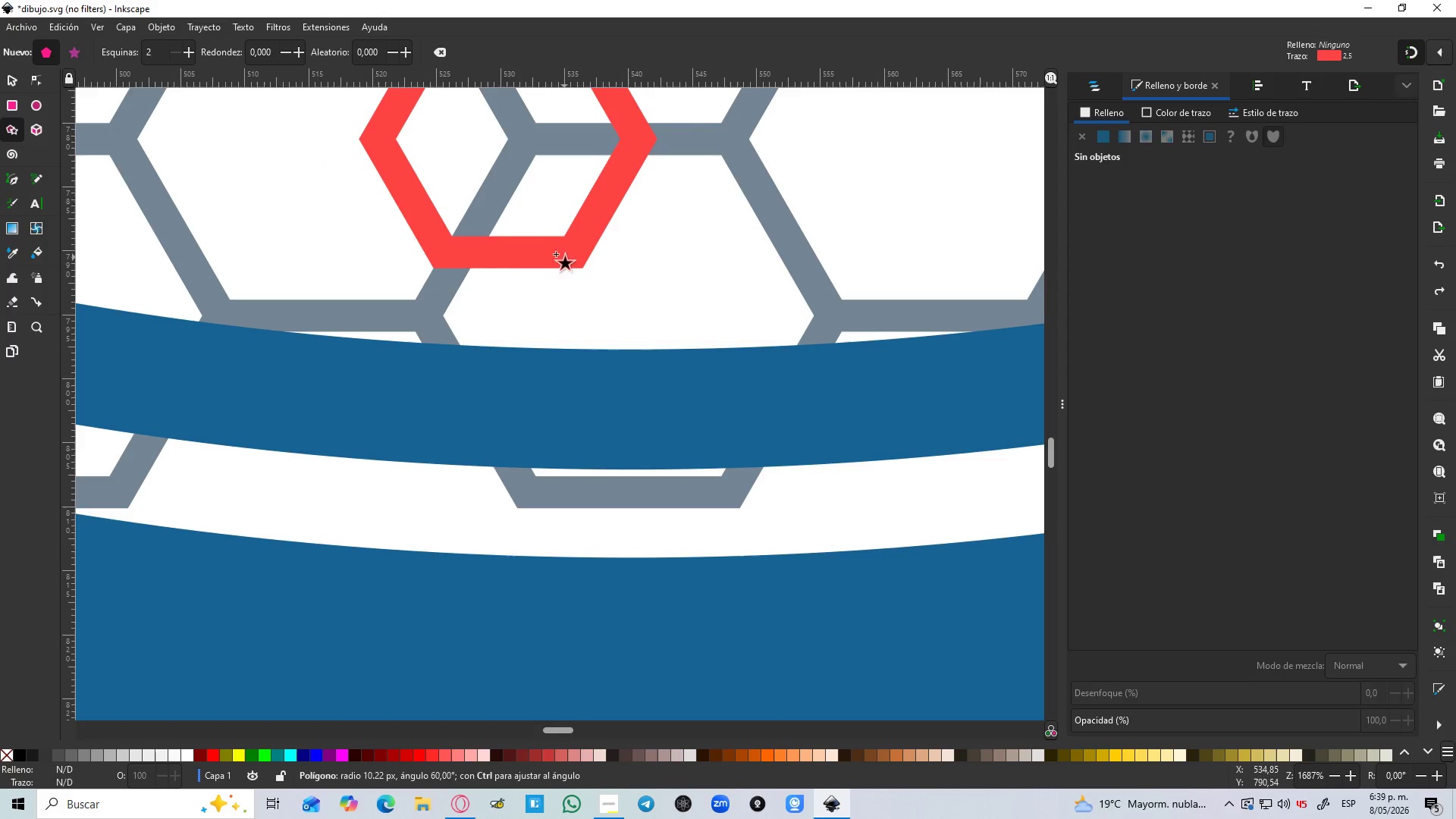 
key(Control+ControlLeft)
 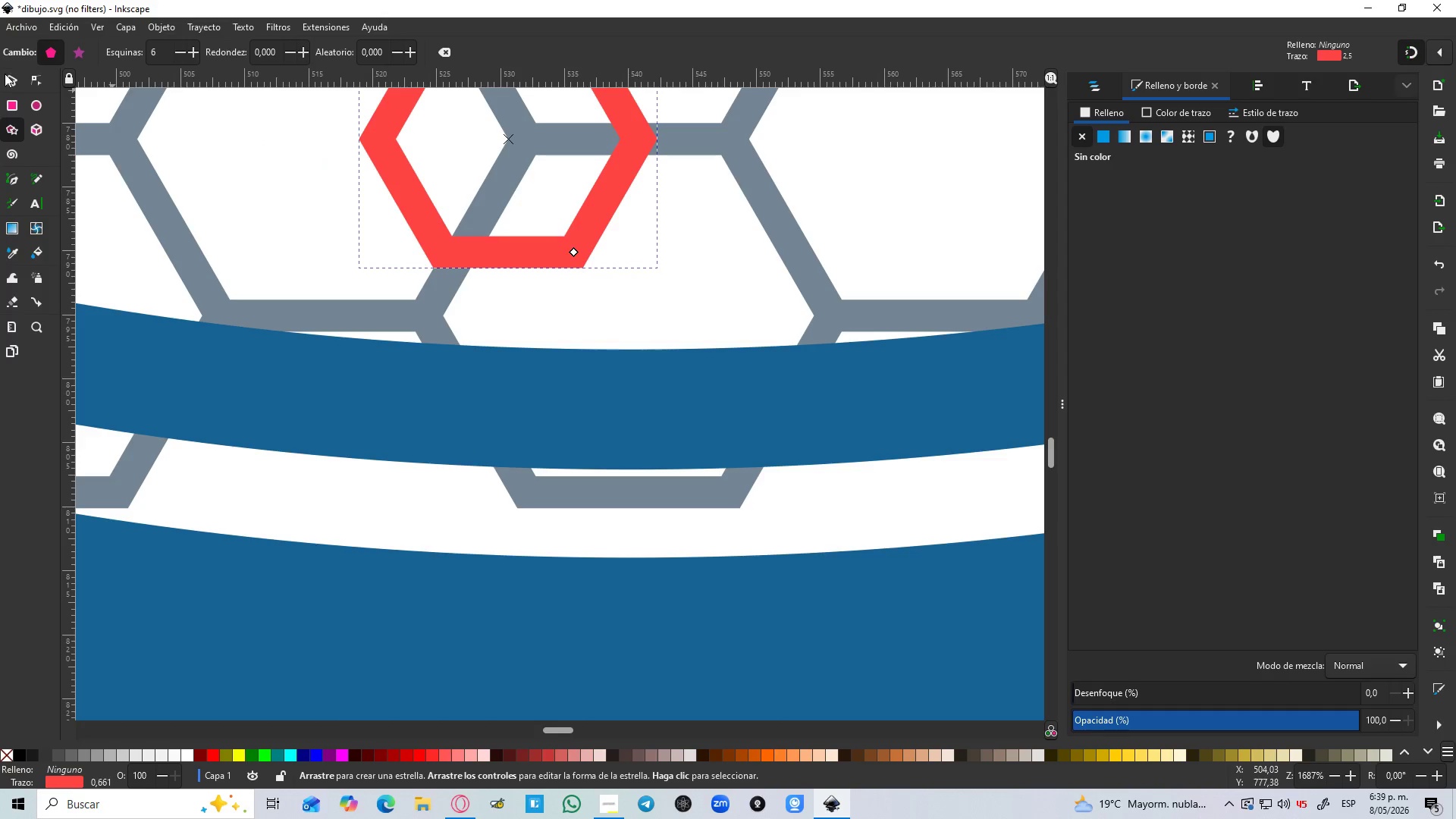 
left_click_drag(start_coordinate=[5, 79], to_coordinate=[10, 80])
 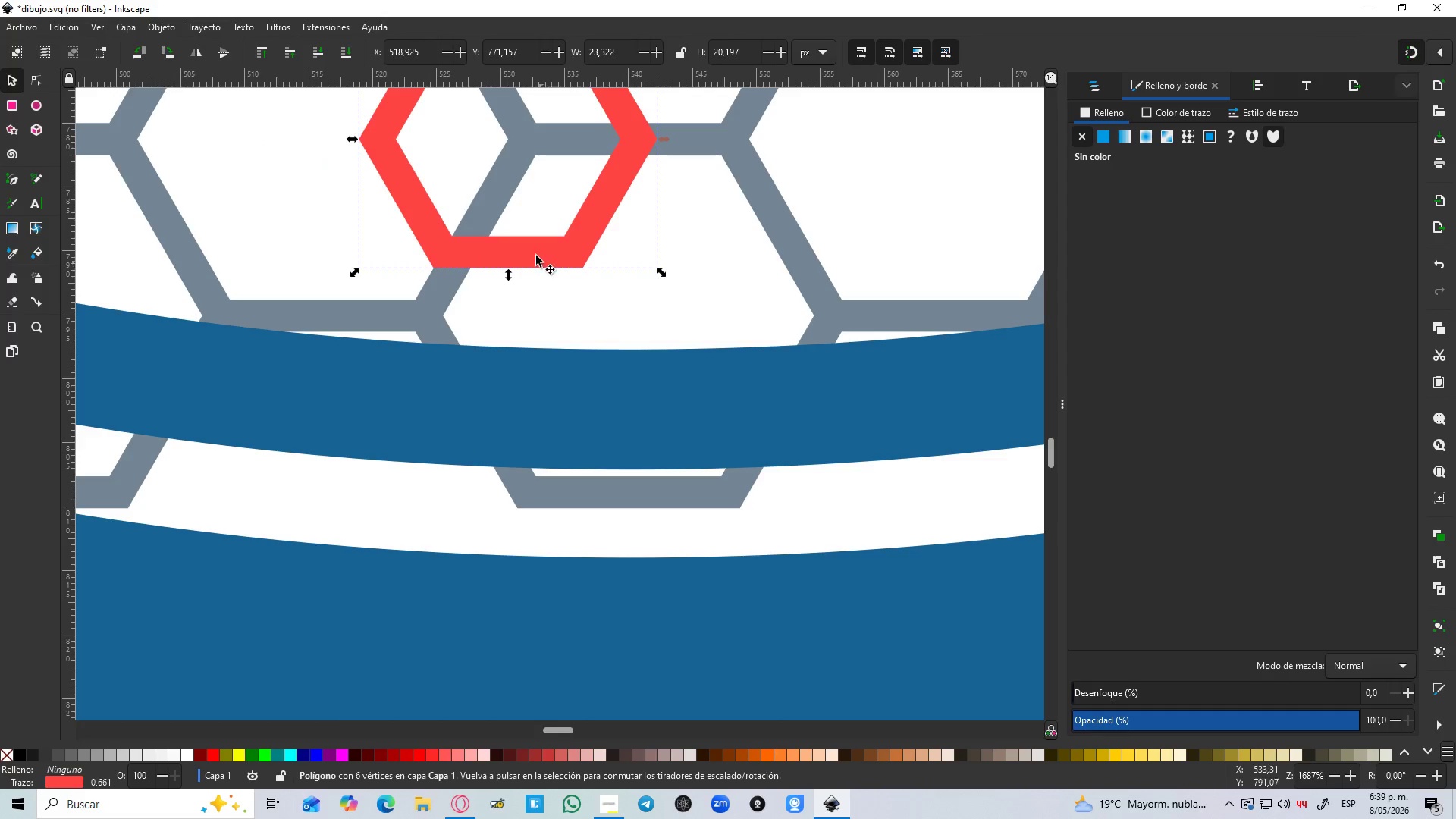 
left_click_drag(start_coordinate=[534, 253], to_coordinate=[619, 491])
 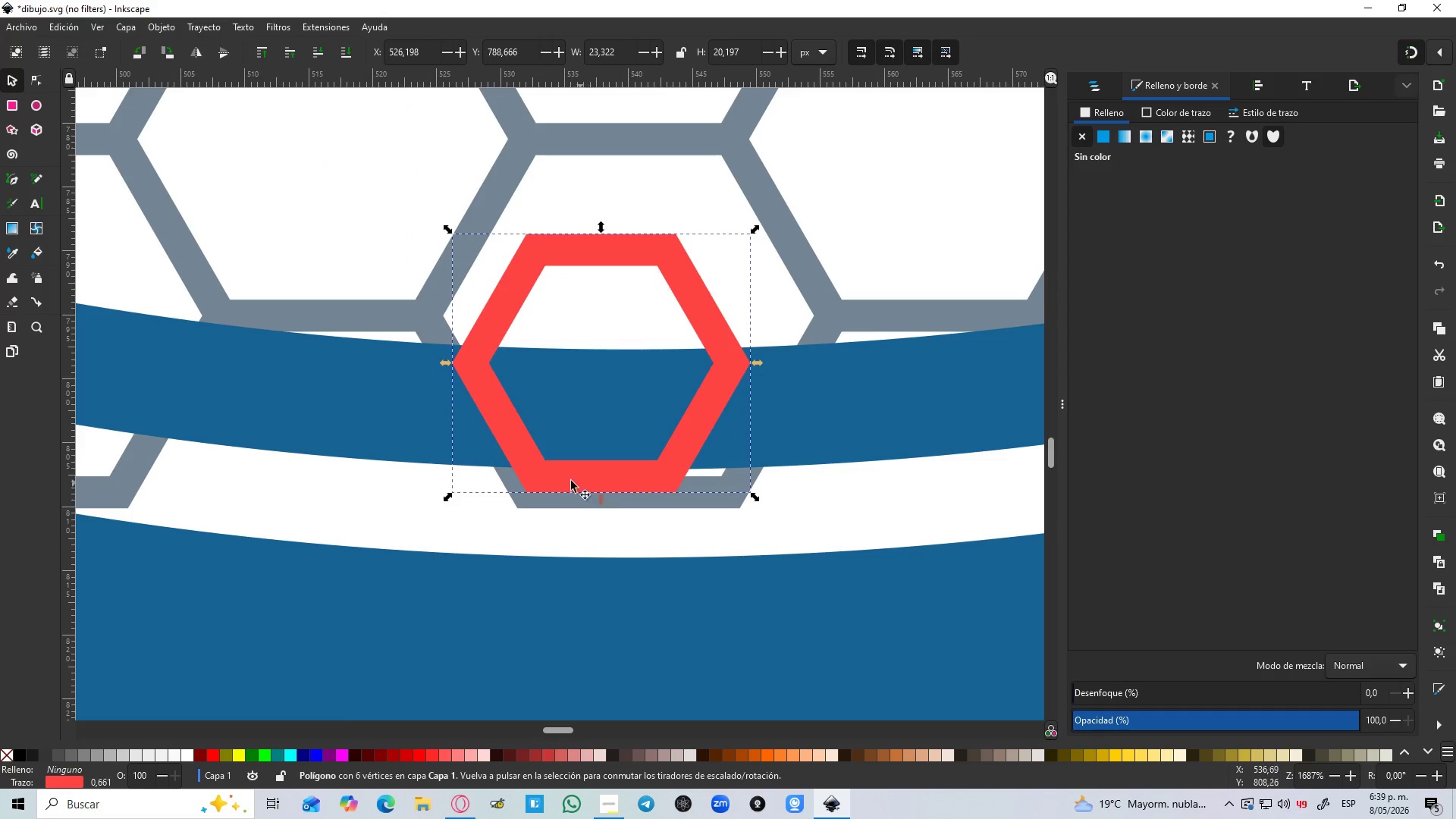 
hold_key(key=ControlLeft, duration=0.61)
left_click_drag(start_coordinate=[538, 476], to_coordinate=[523, 488])
 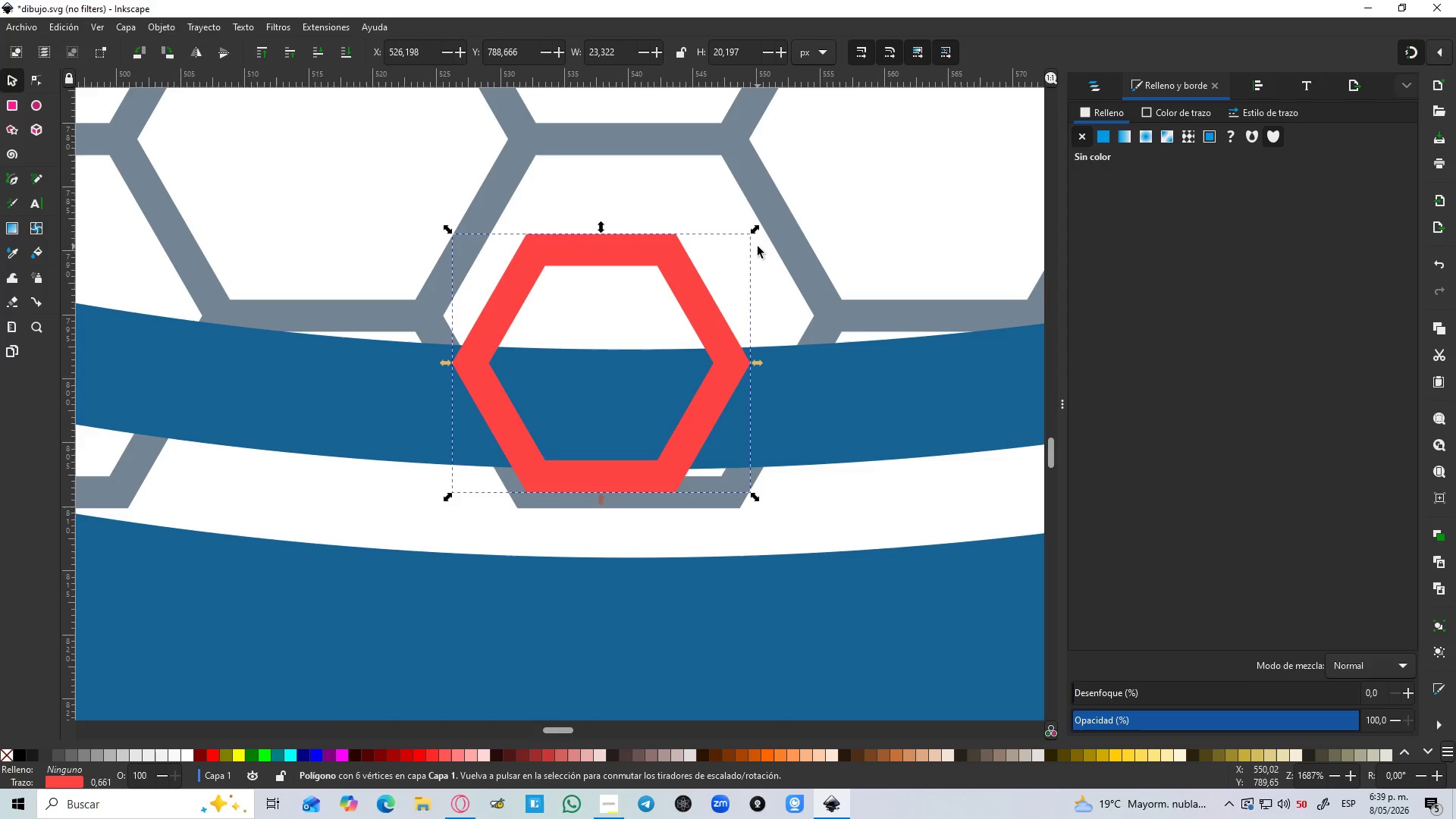 
hold_key(key=ControlLeft, duration=1.0)
left_click_drag(start_coordinate=[752, 229], to_coordinate=[795, 184])
 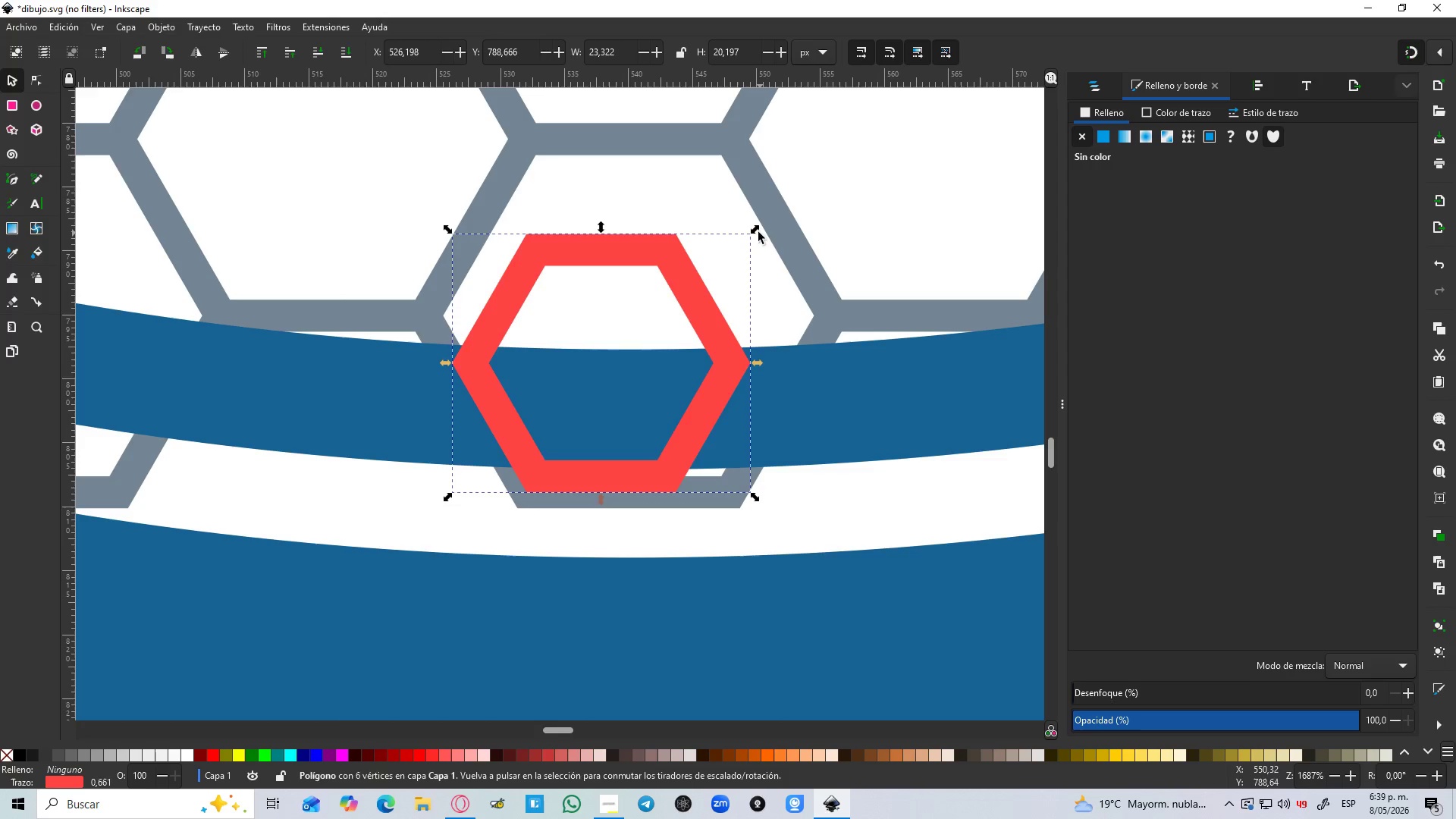 
left_click_drag(start_coordinate=[755, 231], to_coordinate=[884, 101])
 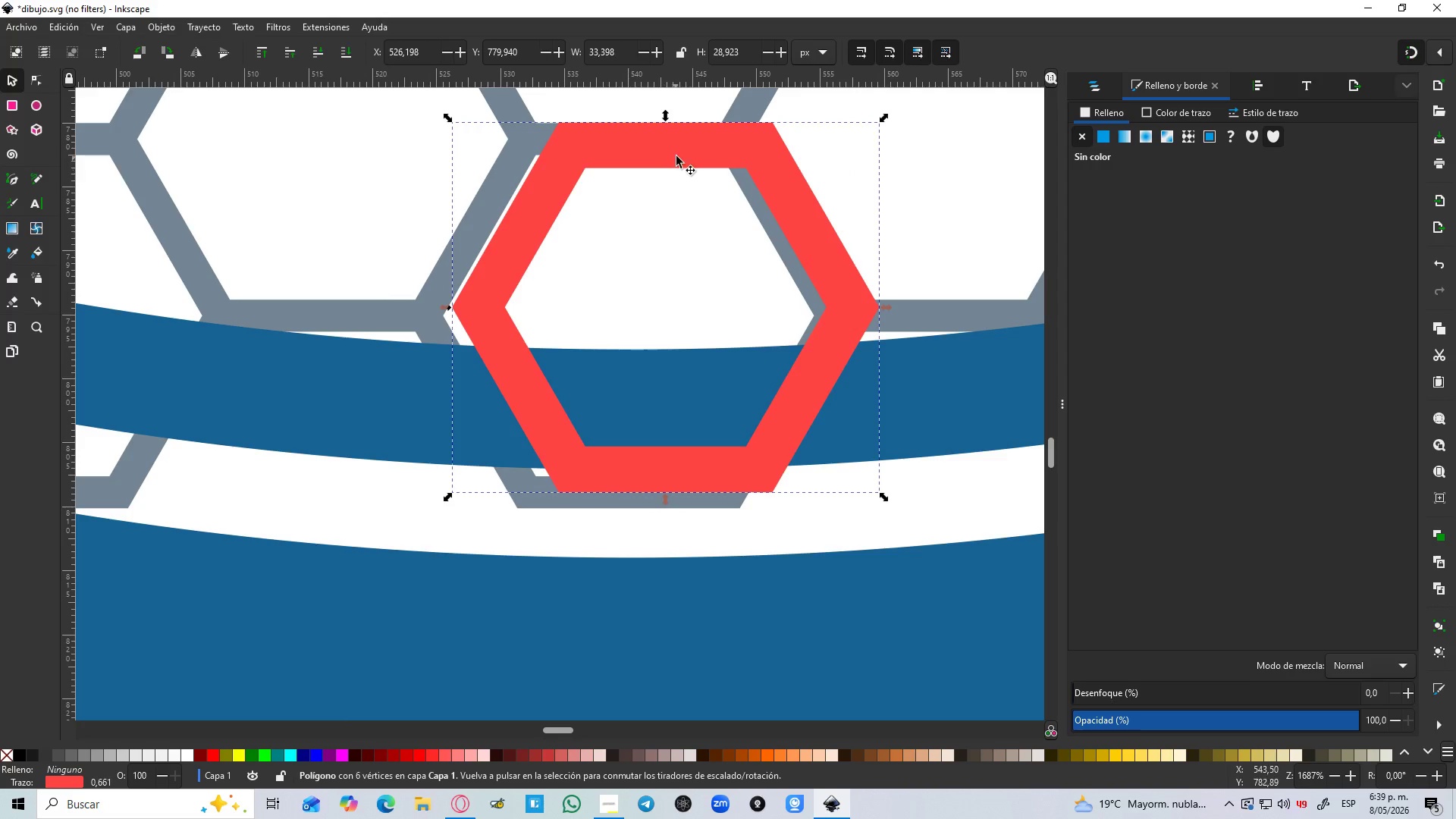 
hold_key(key=ControlLeft, duration=1.55)
 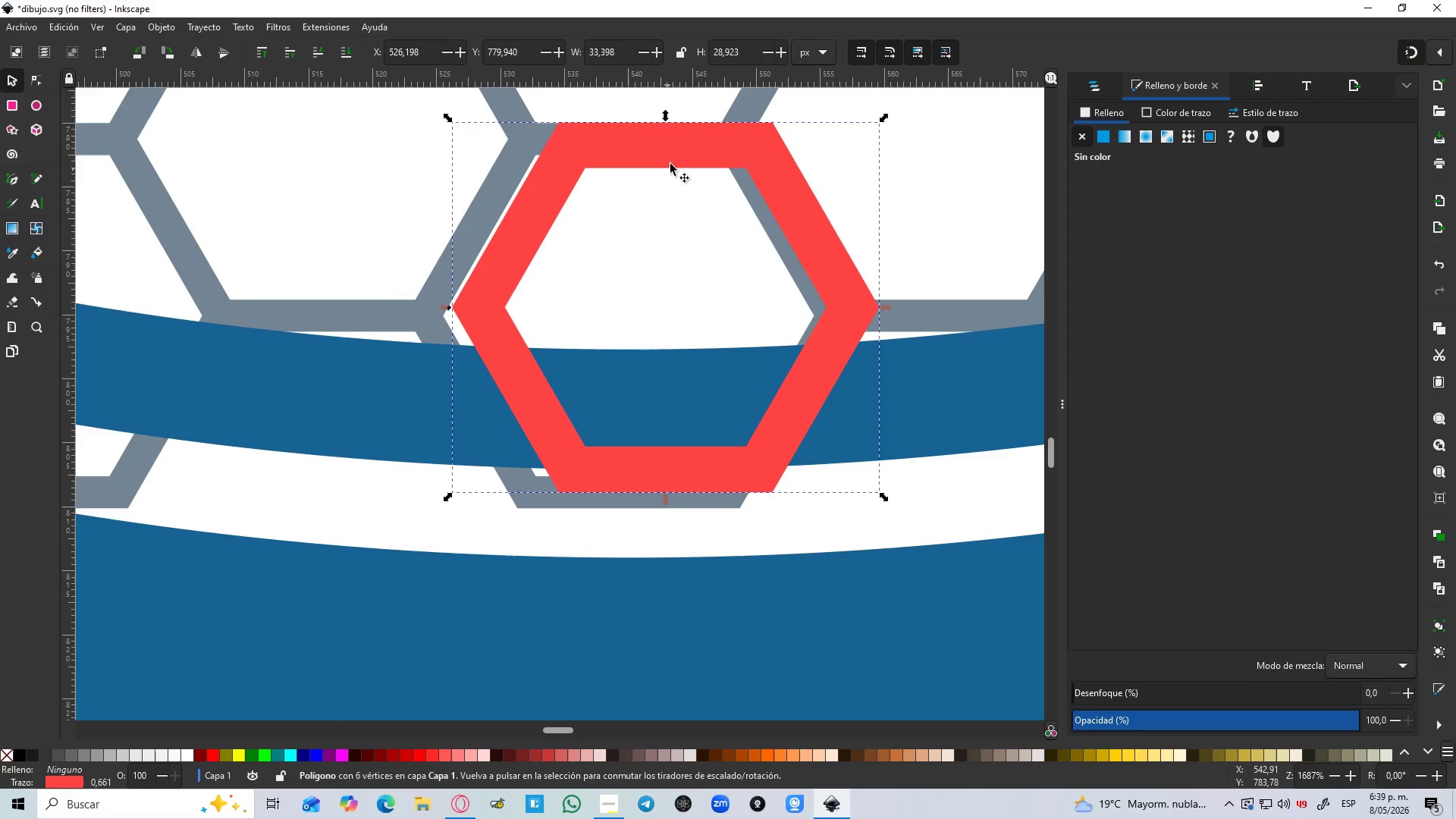 
key(Control+ControlLeft)
 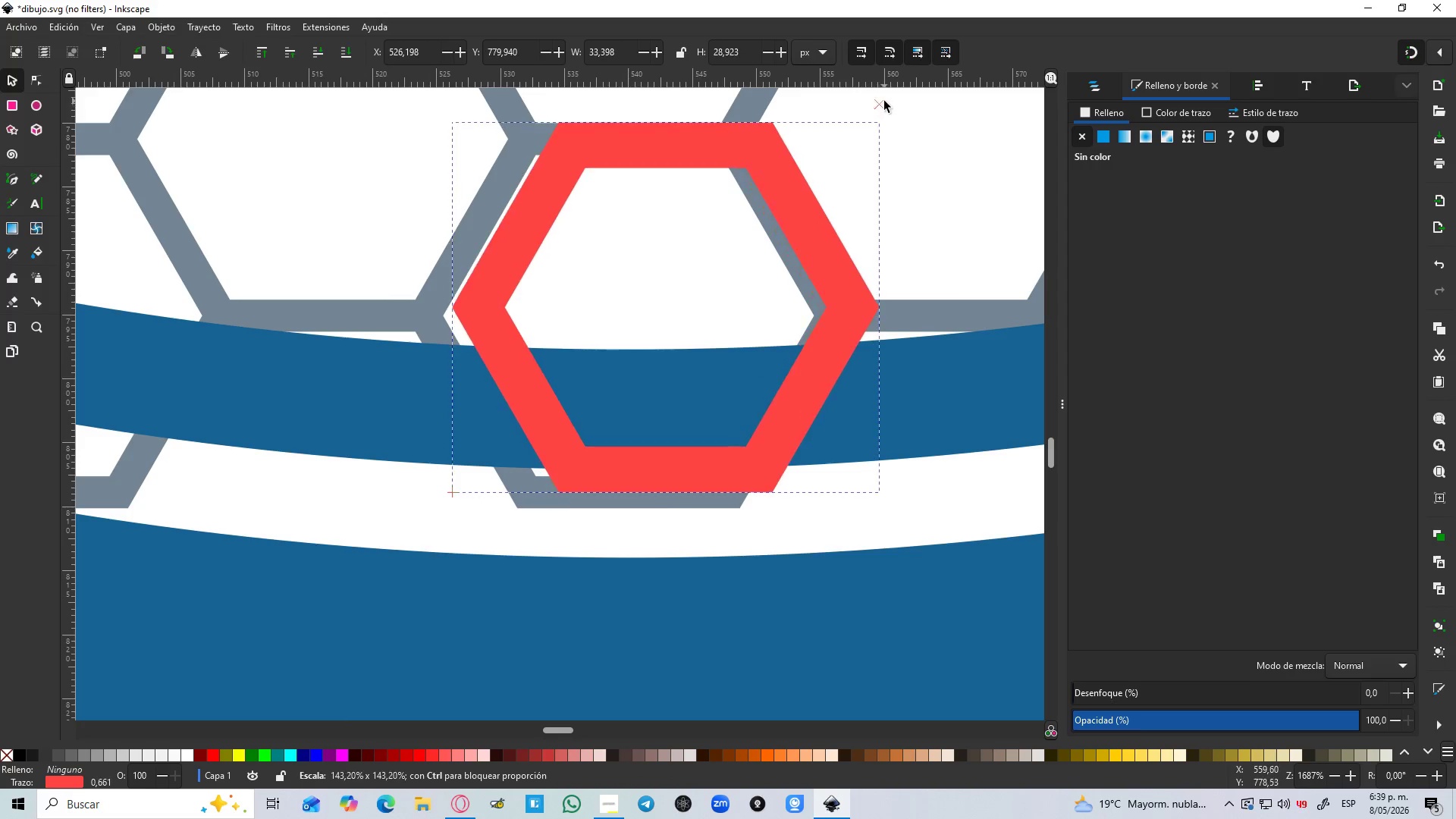 
key(Control+ControlLeft)
 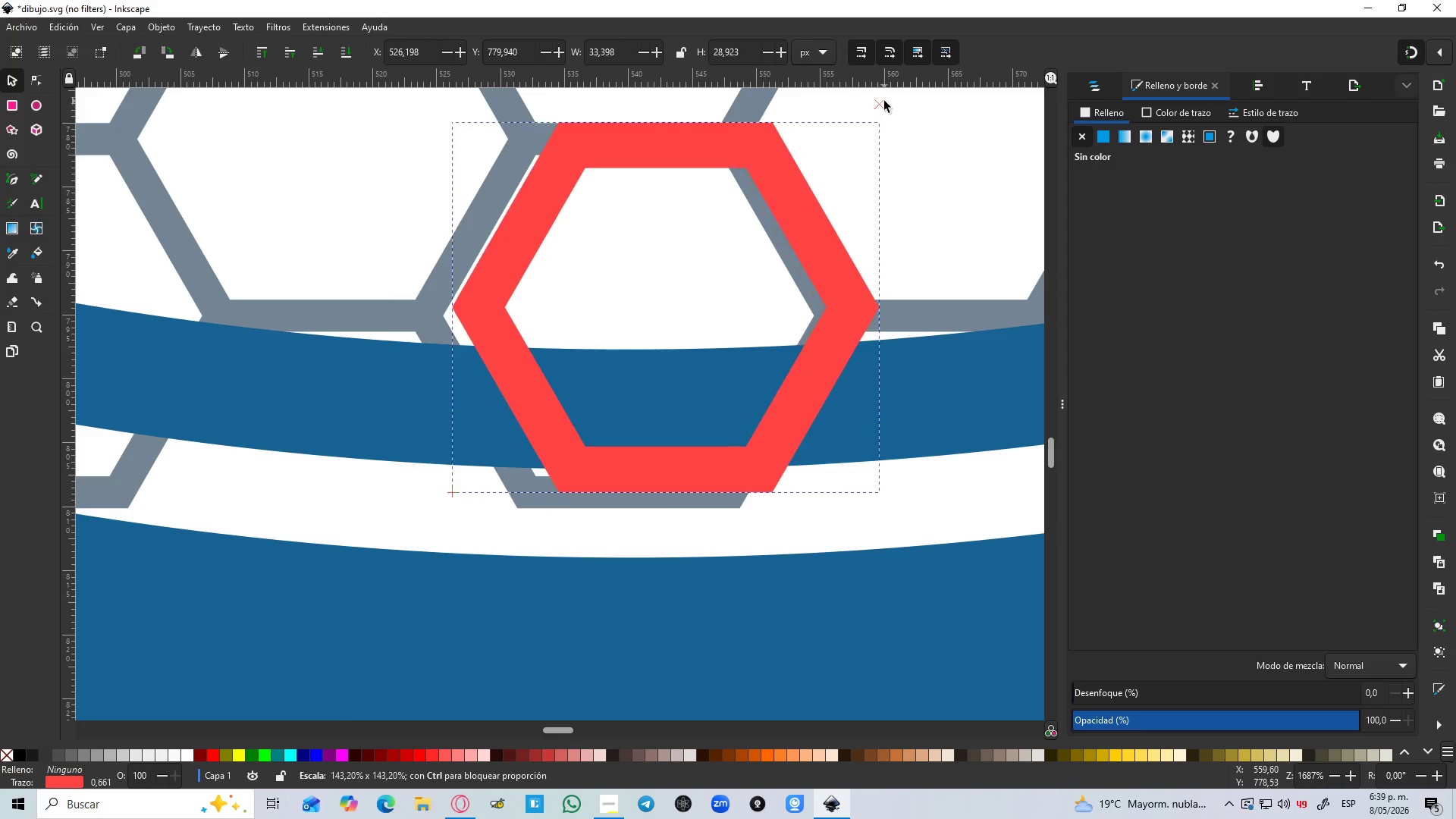 
key(Control+ControlLeft)
 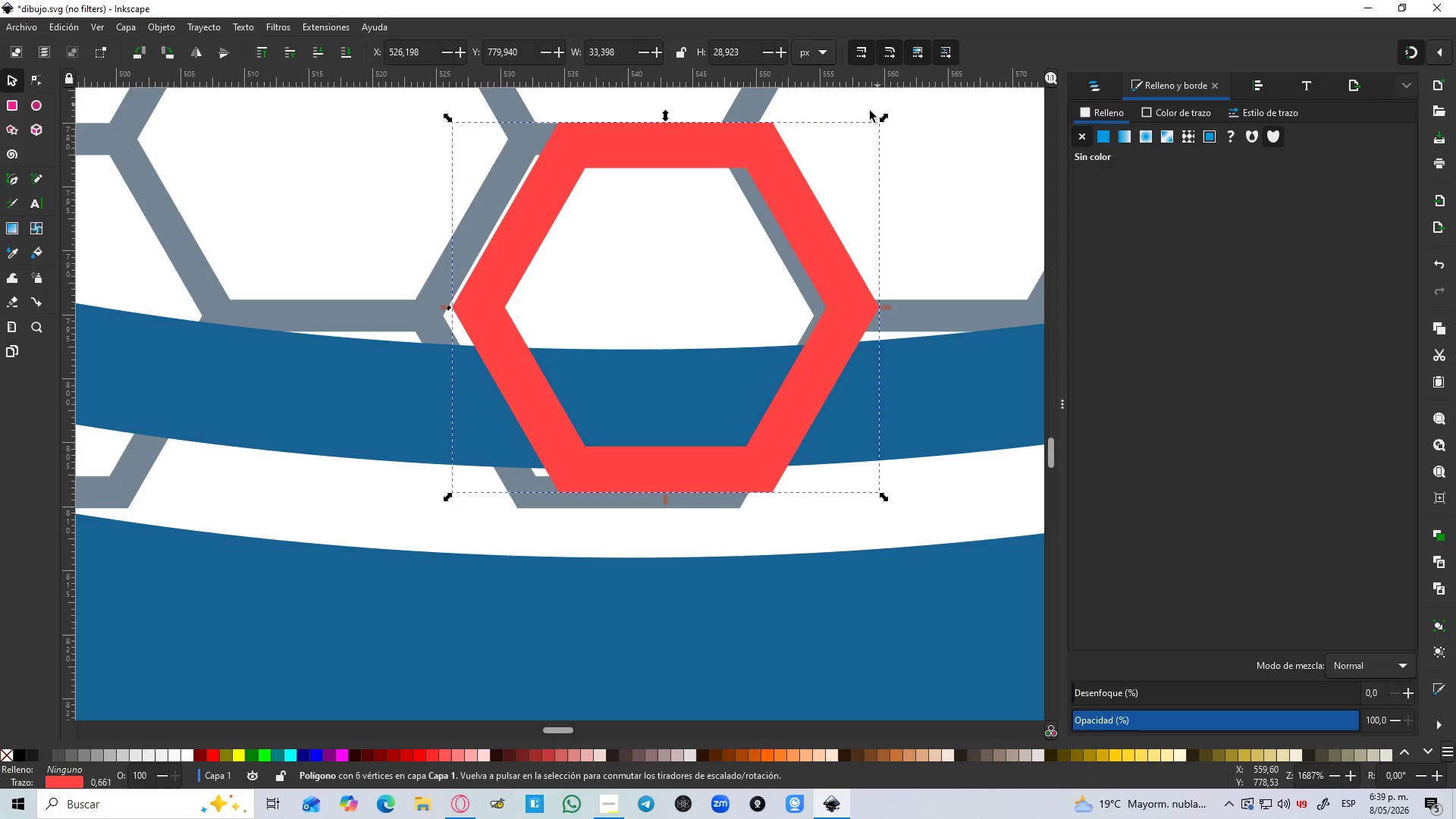 
key(Control+ControlLeft)
 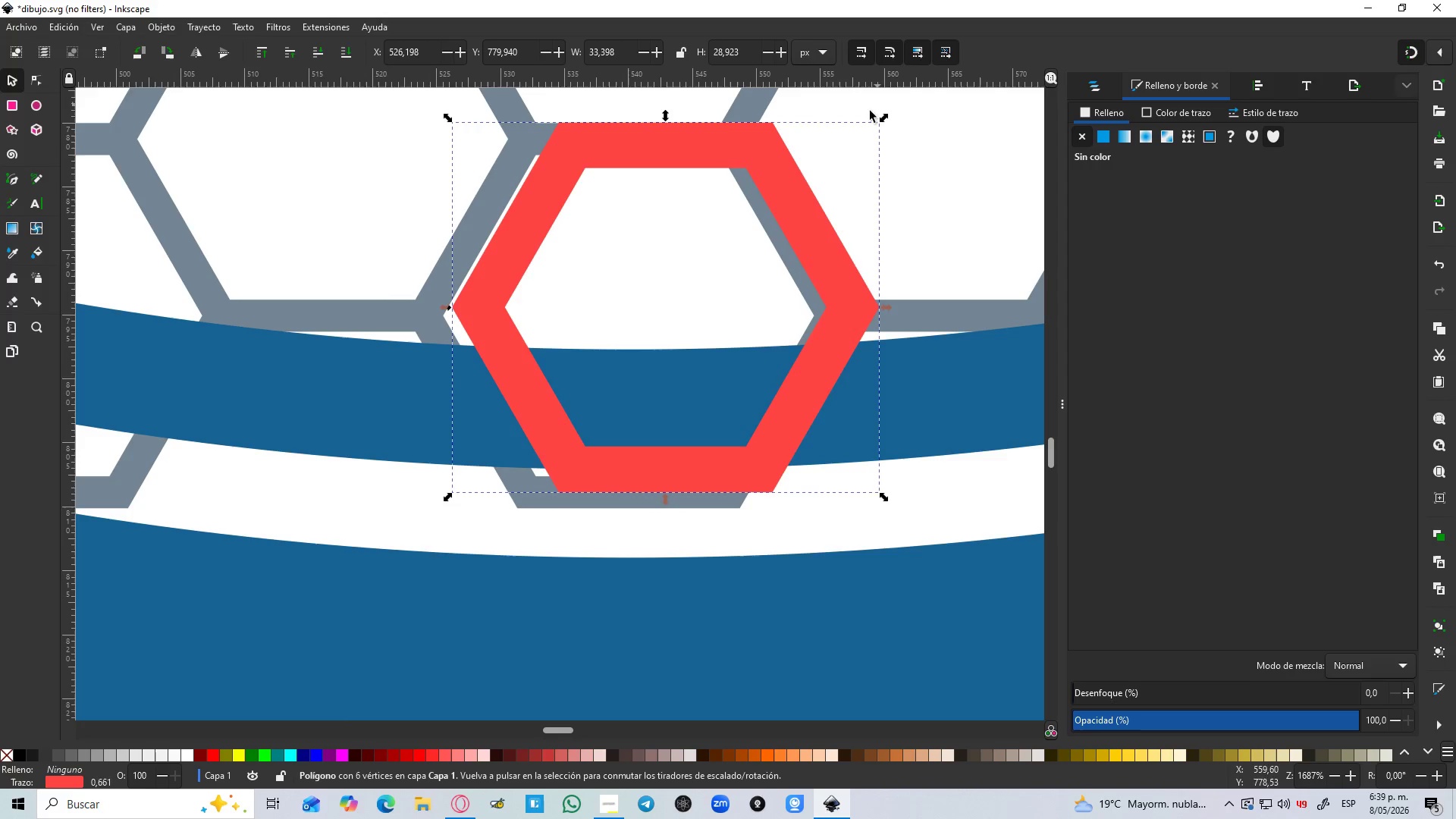 
key(Control+ControlLeft)
 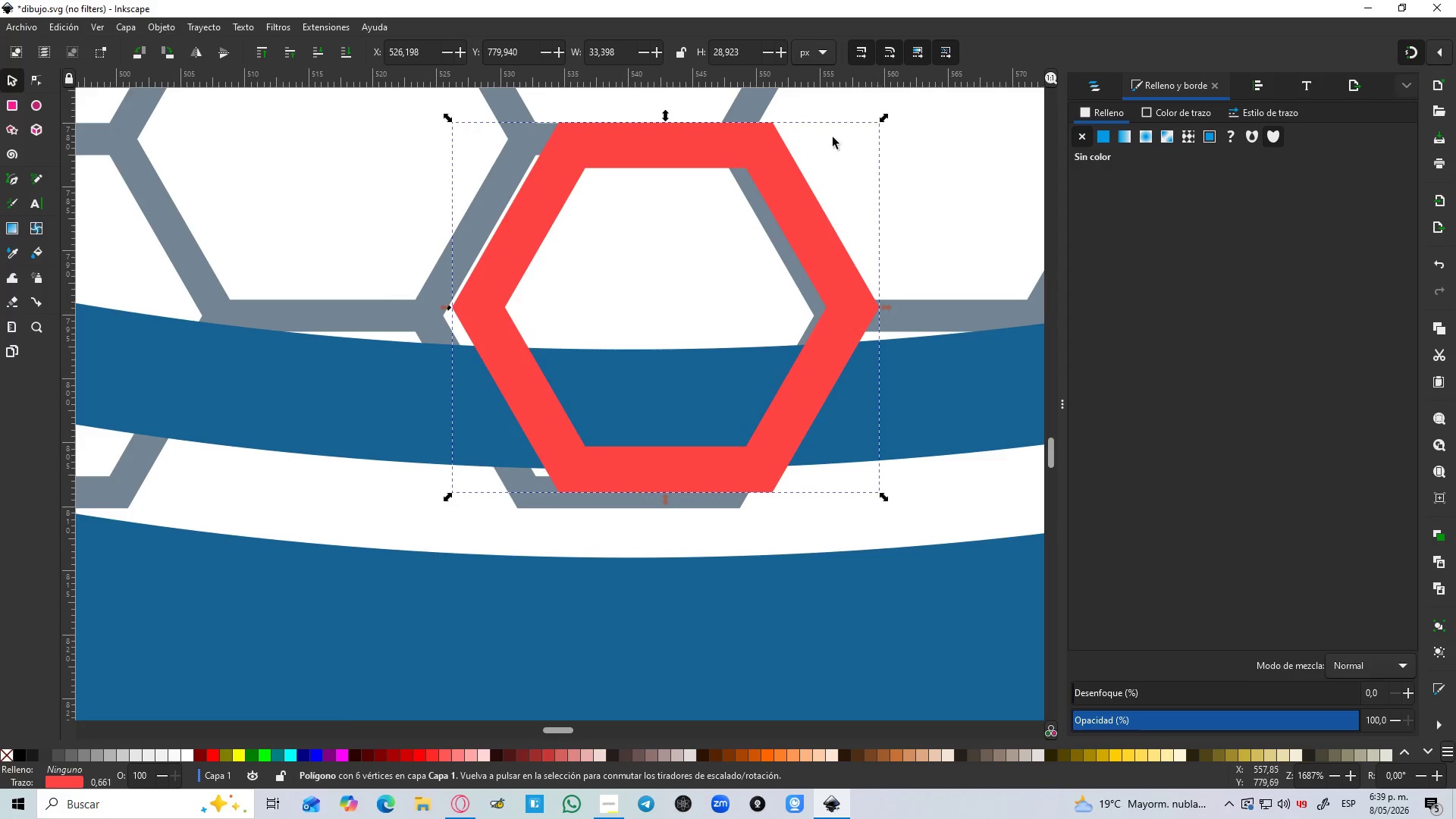 
key(Control+ControlLeft)
 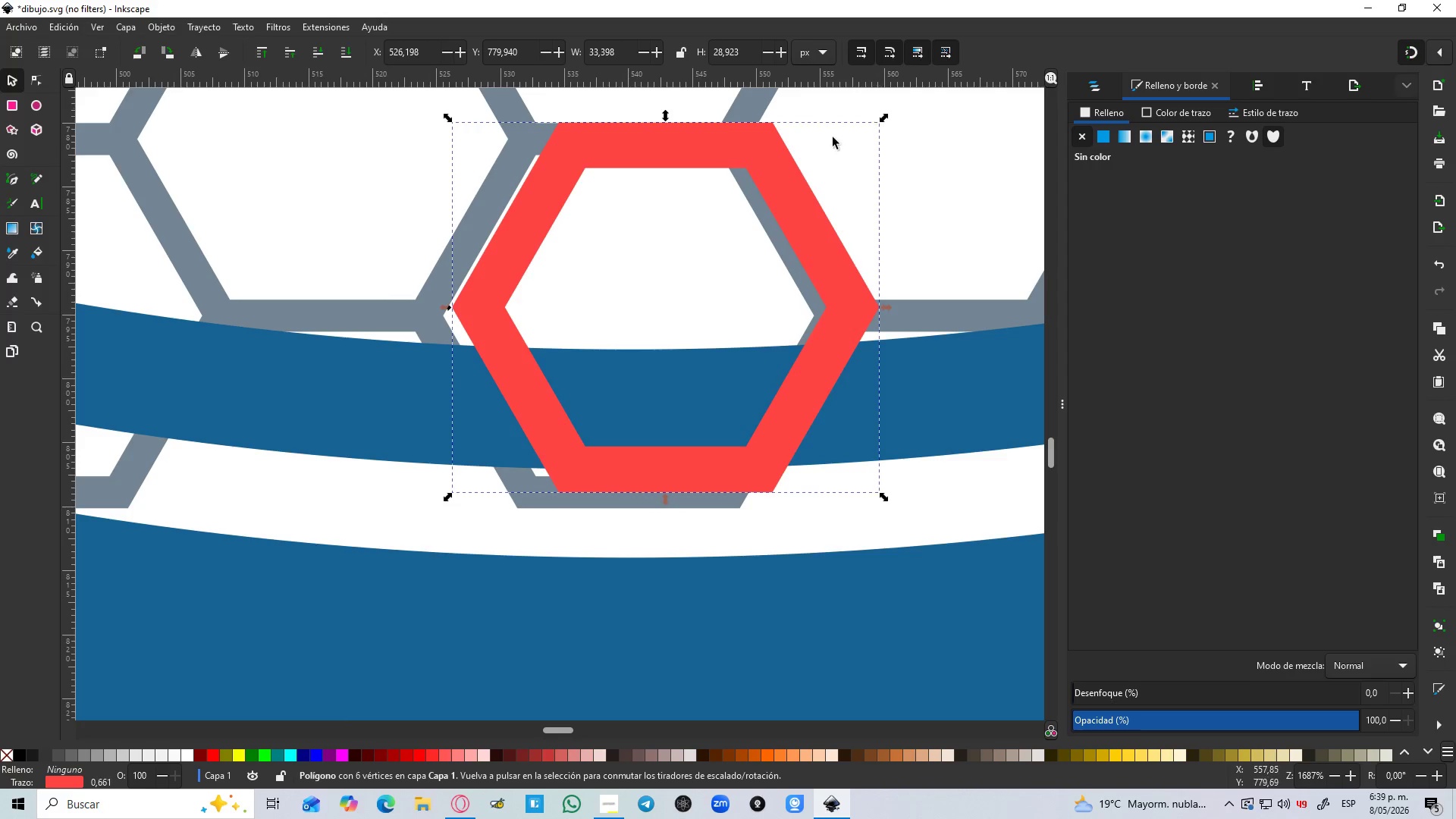 
key(Control+ControlLeft)
 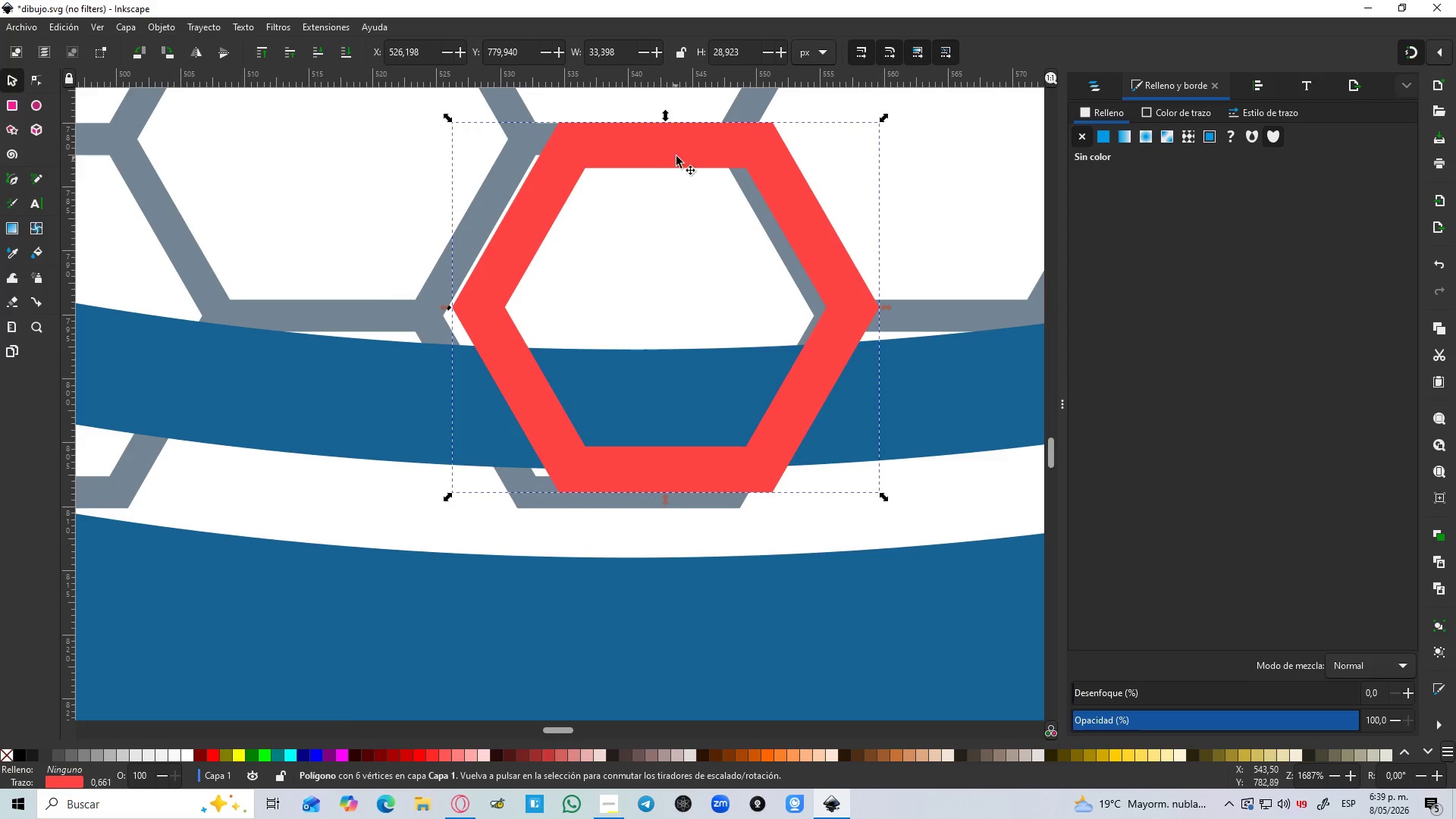 
left_click_drag(start_coordinate=[676, 156], to_coordinate=[642, 170])
 